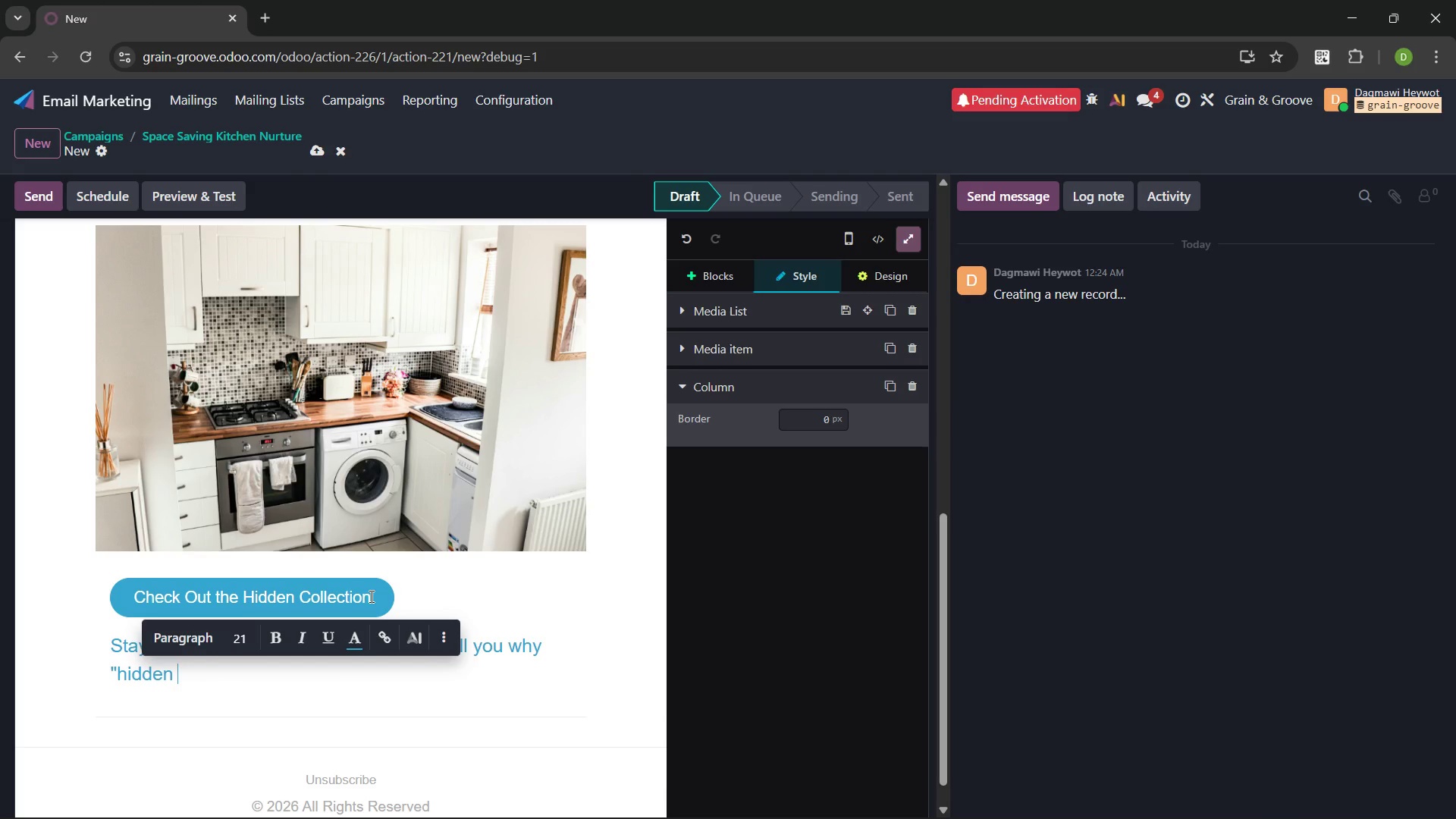 
key(Control+Backspace)
 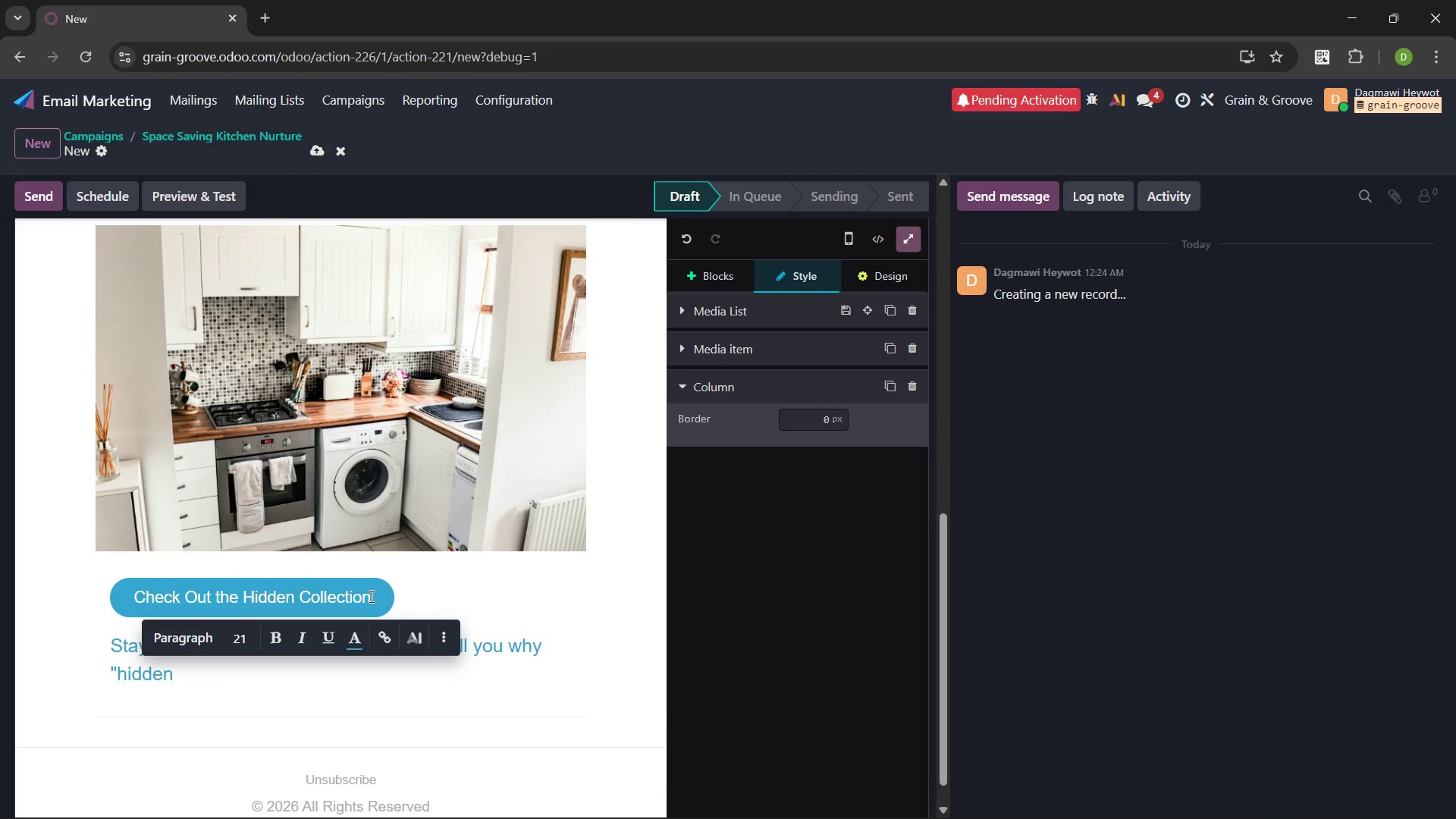 
type(isn't synon)
 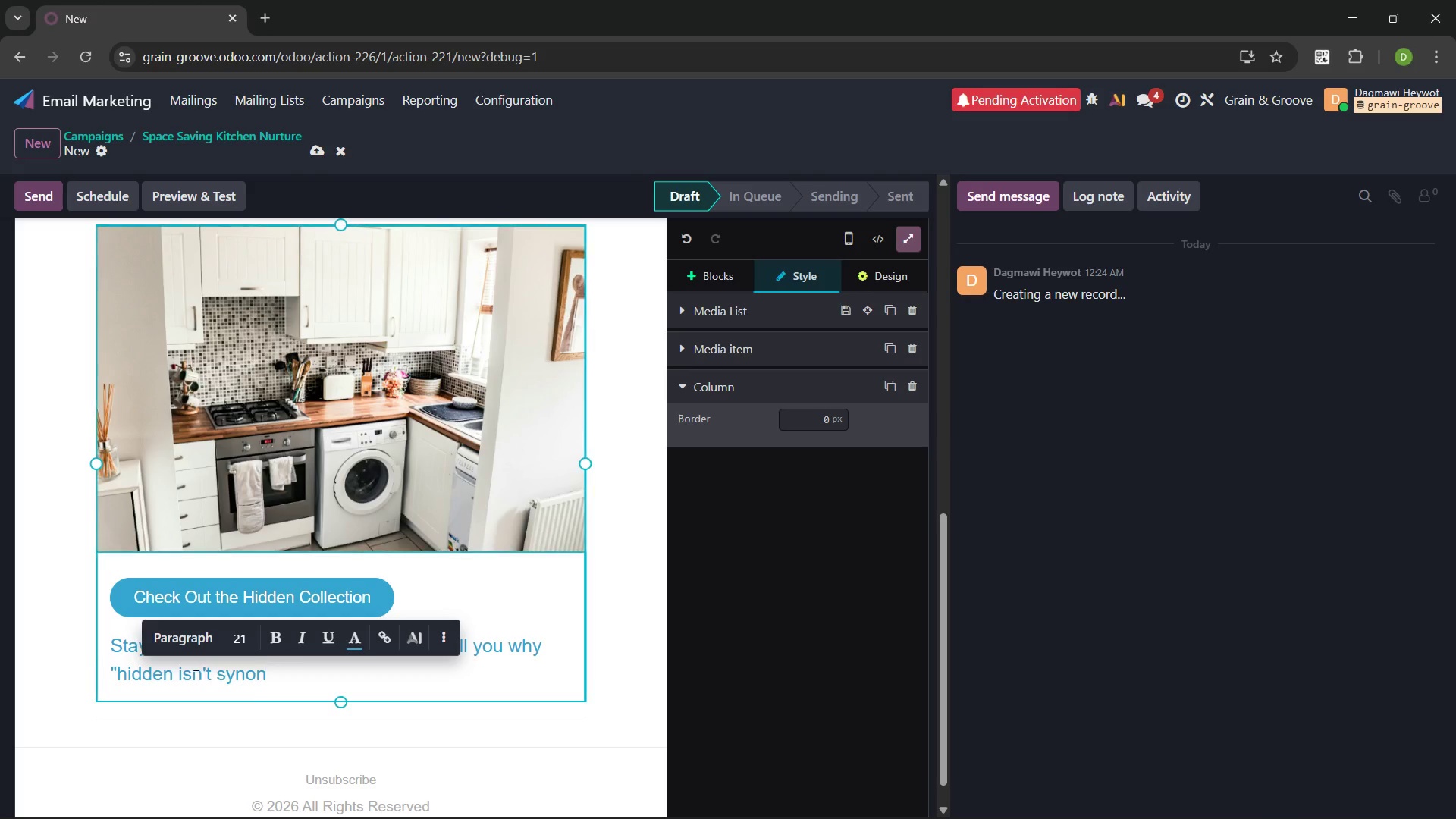 
left_click([169, 674])
 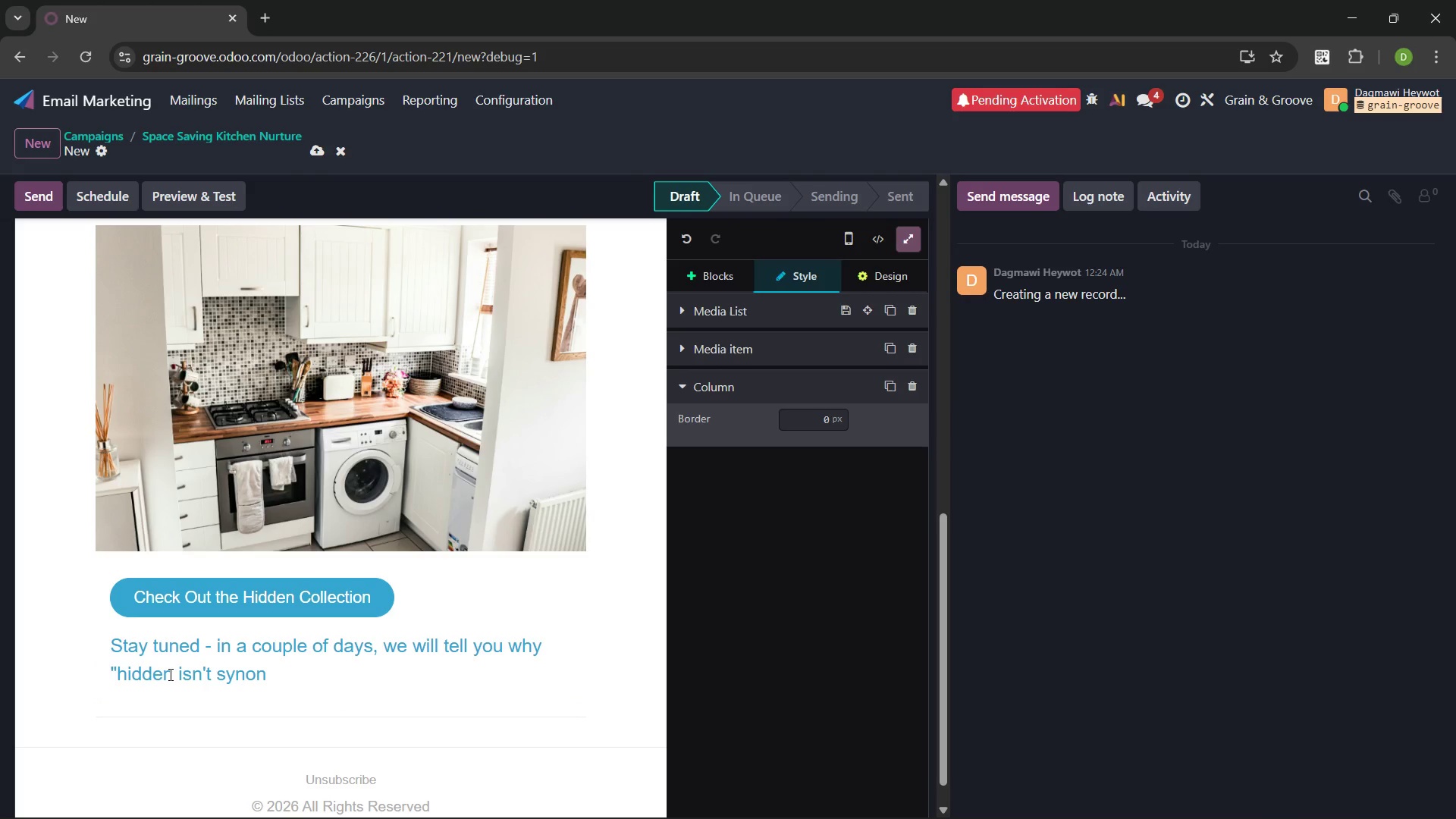 
key(Shift+Quote)
 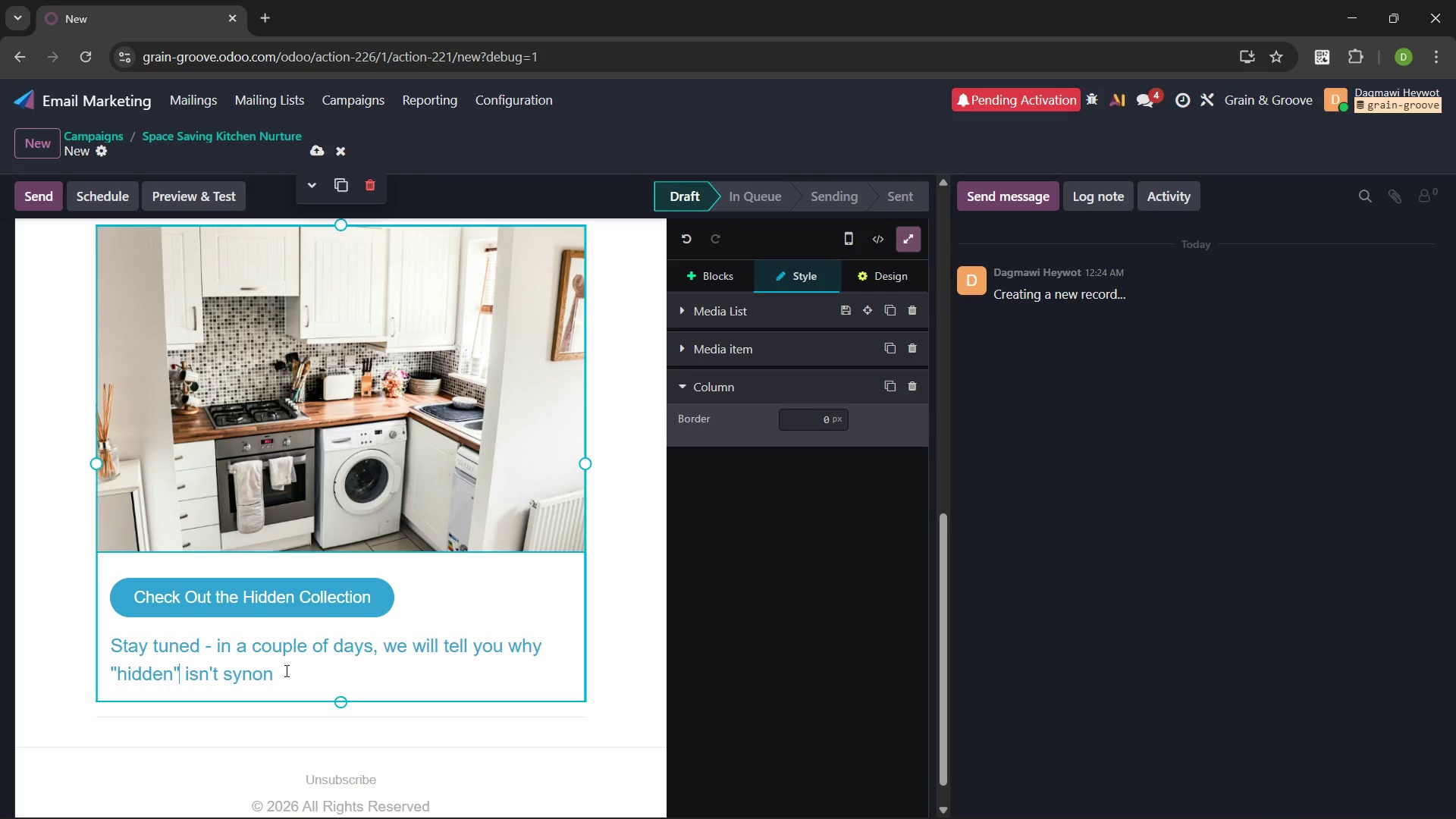 
left_click([285, 676])
 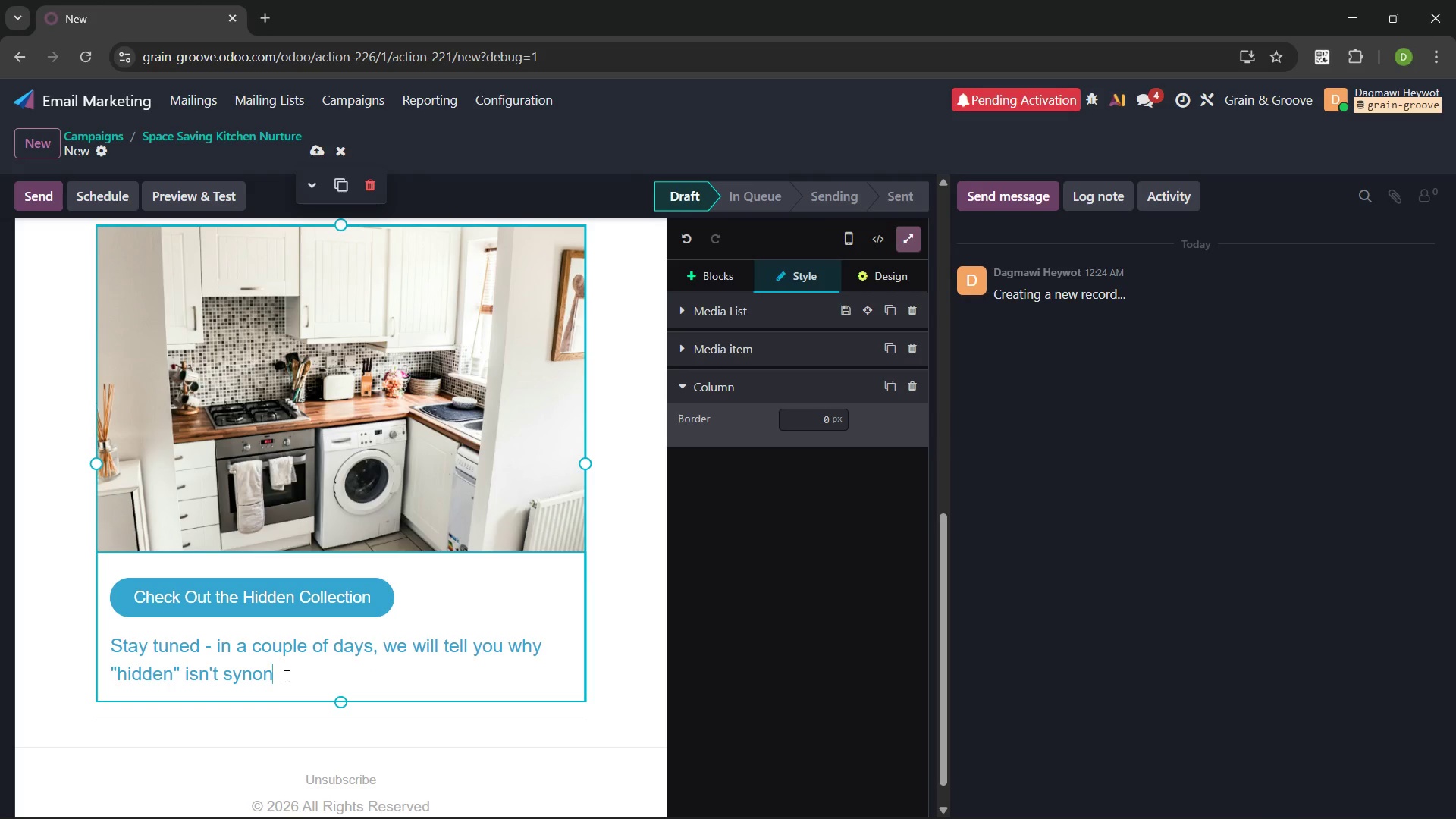 
type(ymouts)
key(Backspace)
key(Backspace)
type(s with fragilz)
key(Backspace)
type(e.)
 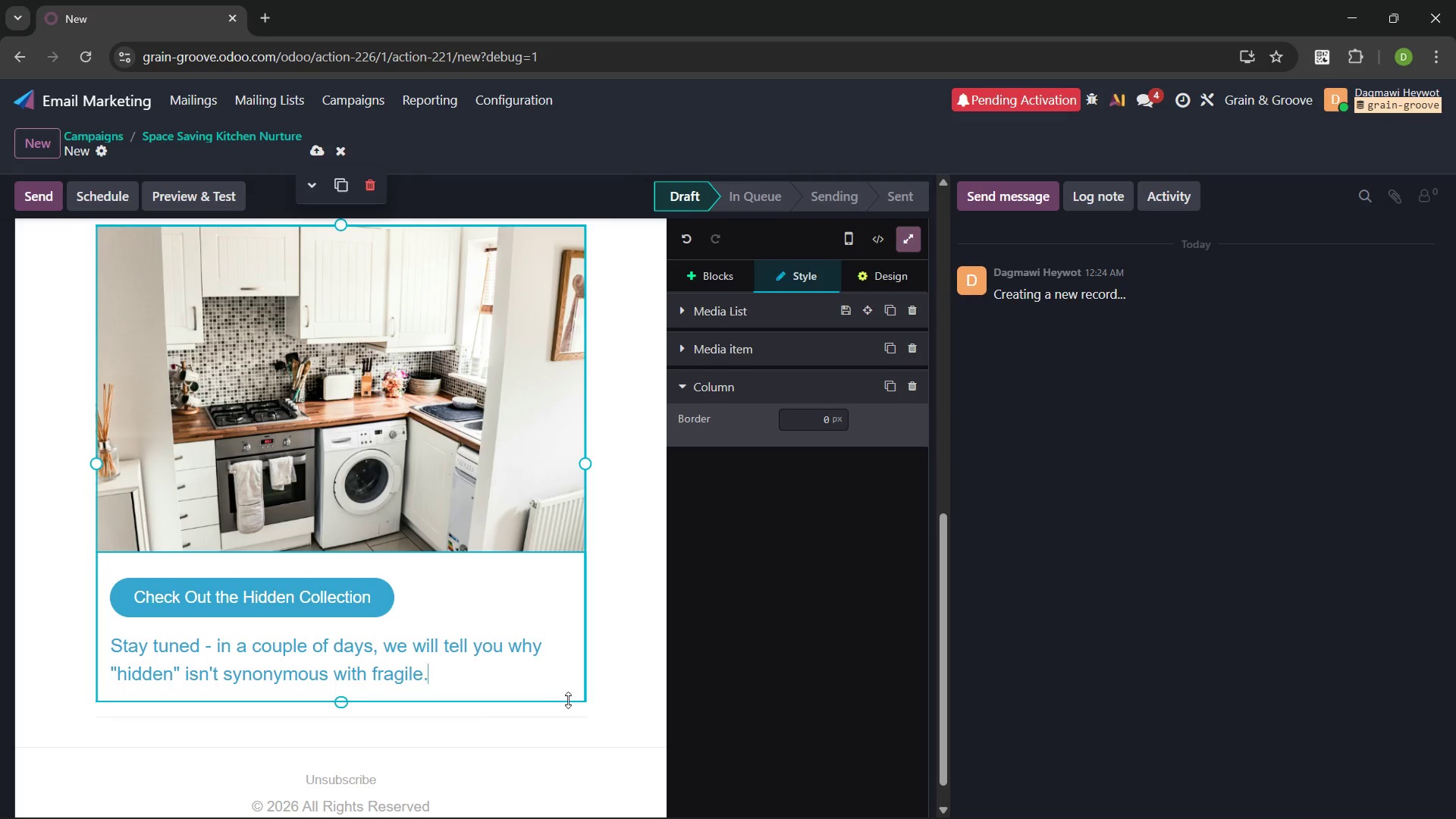 
left_click([601, 706])
 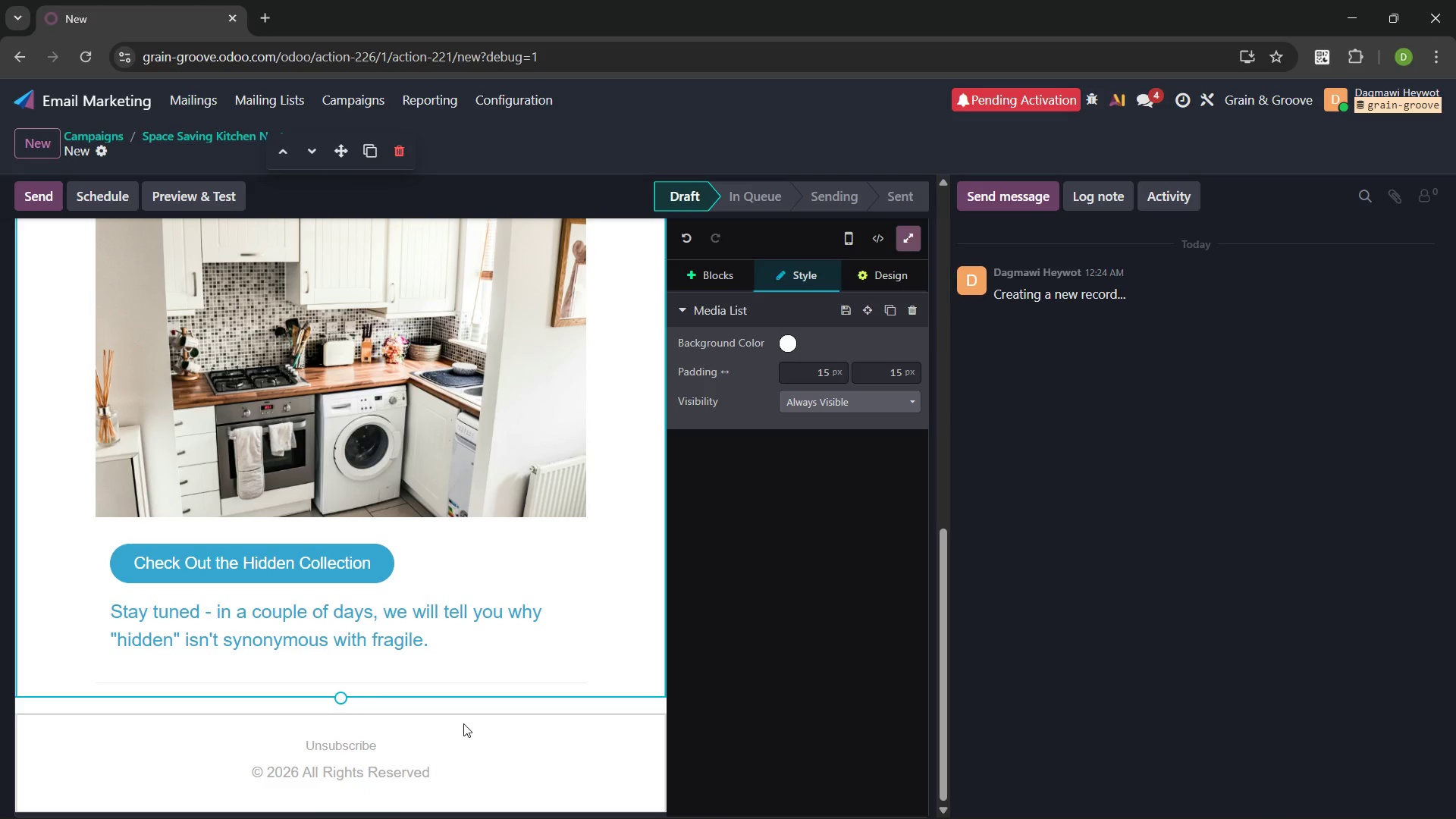 
left_click([443, 729])
 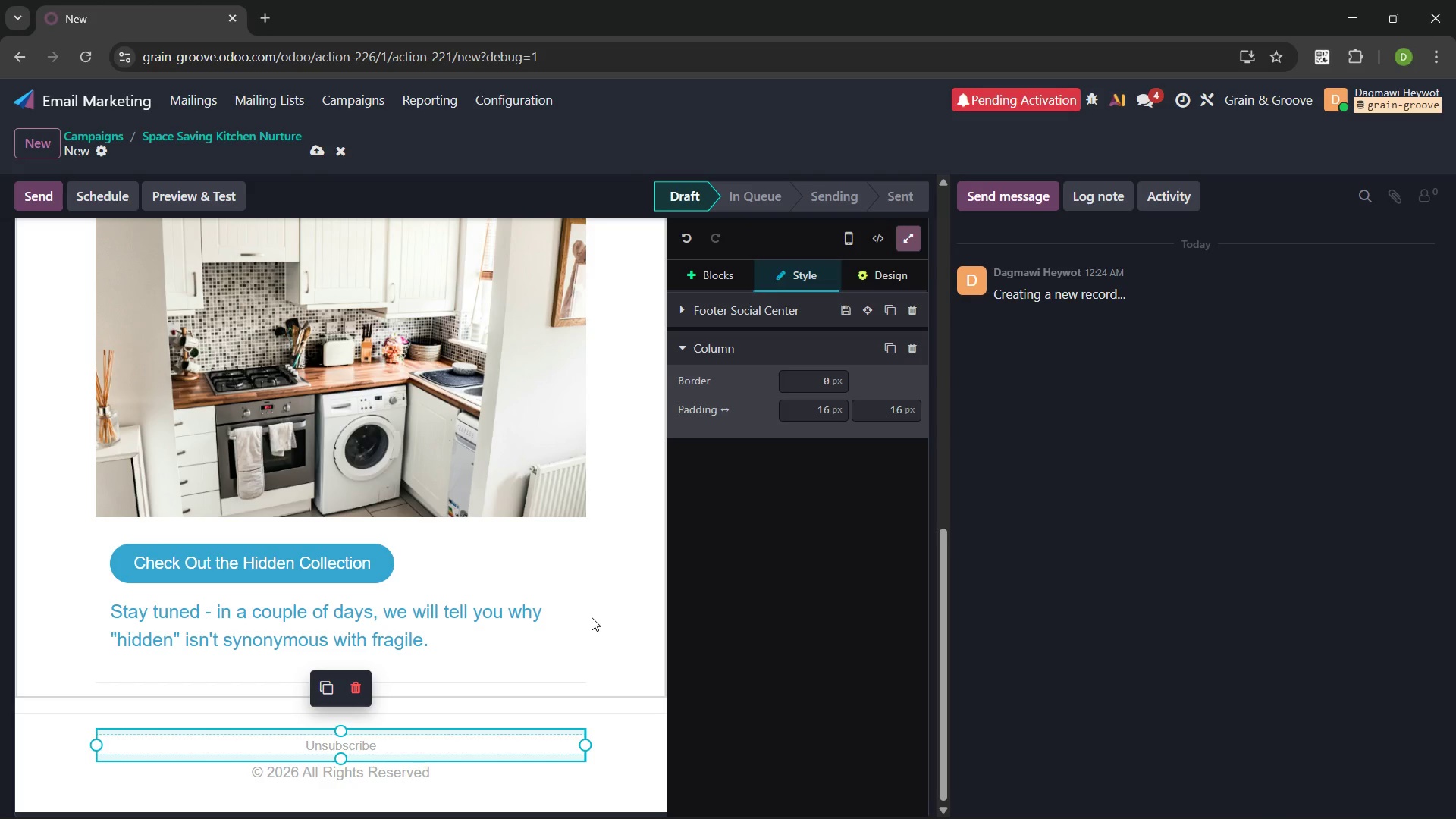 
left_click([601, 629])
 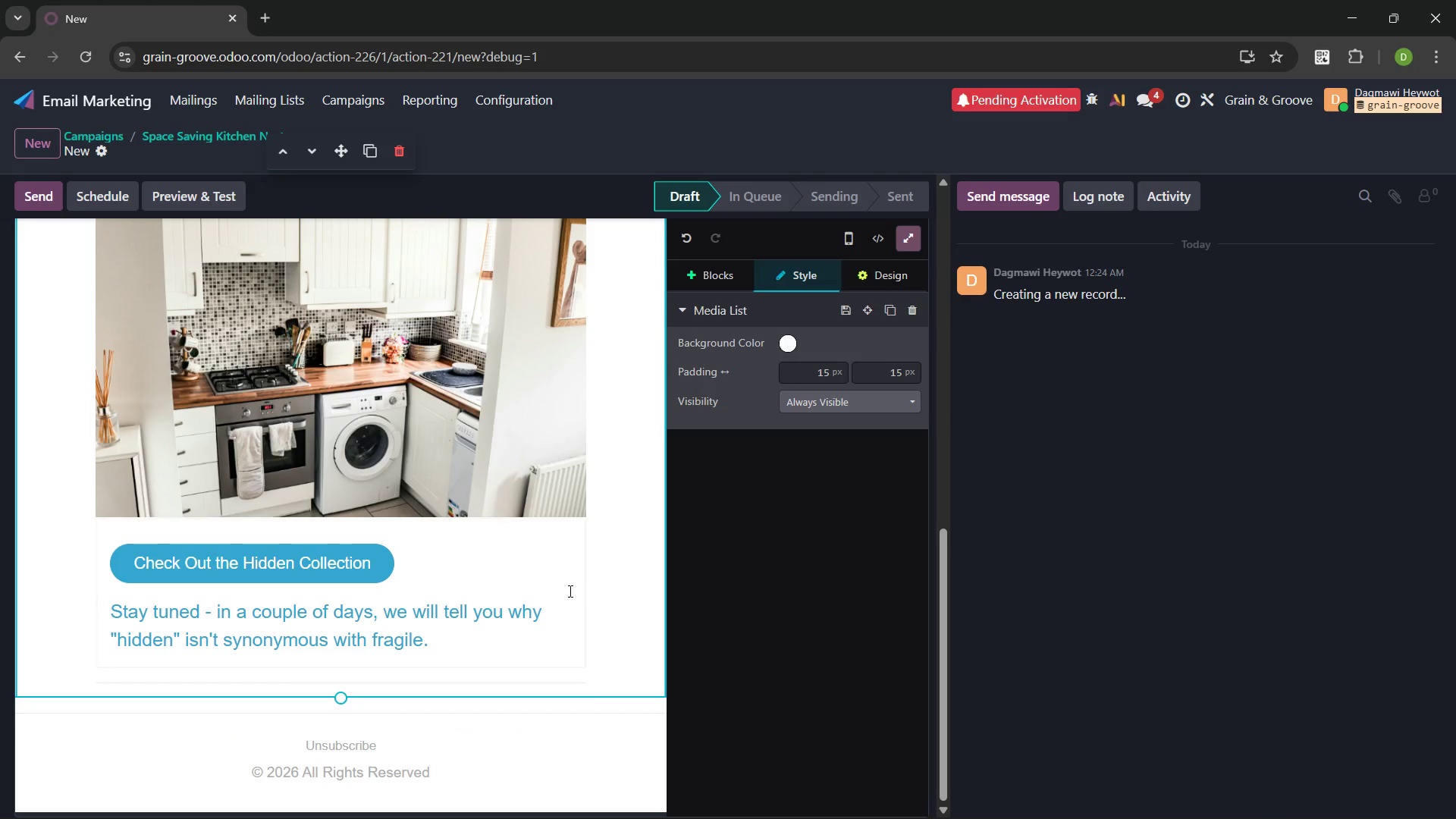 
left_click([553, 593])
 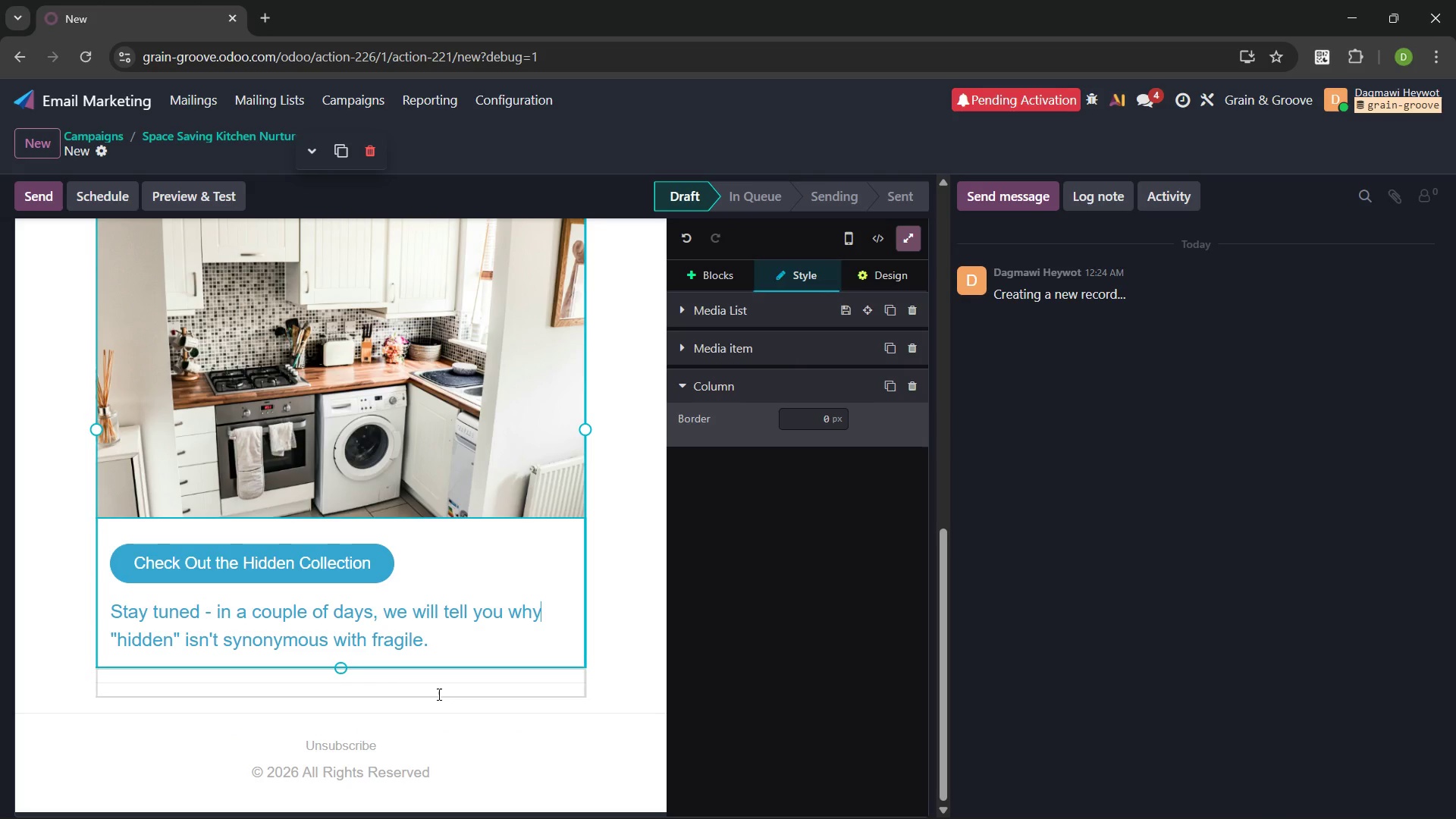 
left_click([438, 694])
 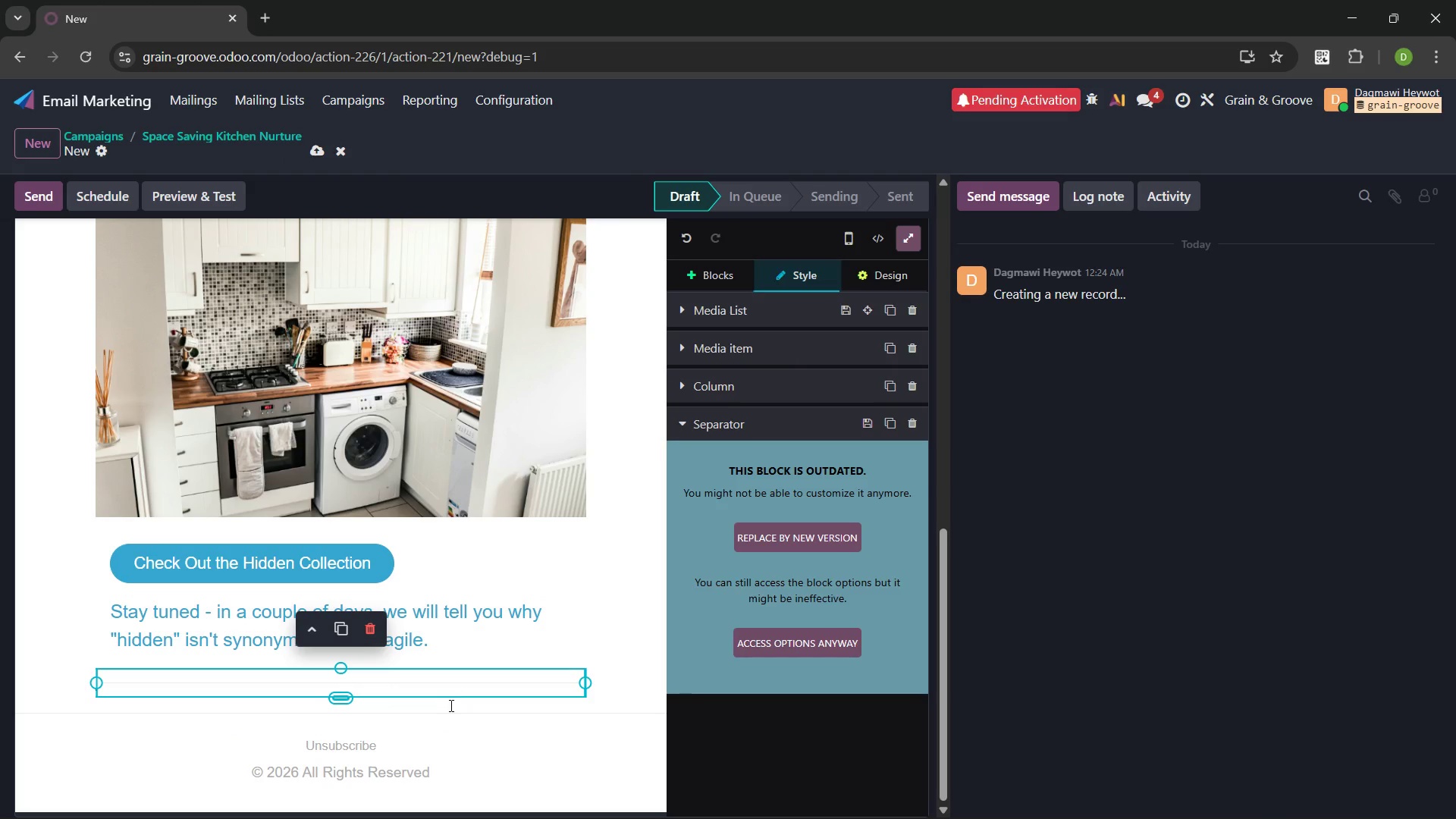 
left_click([452, 707])
 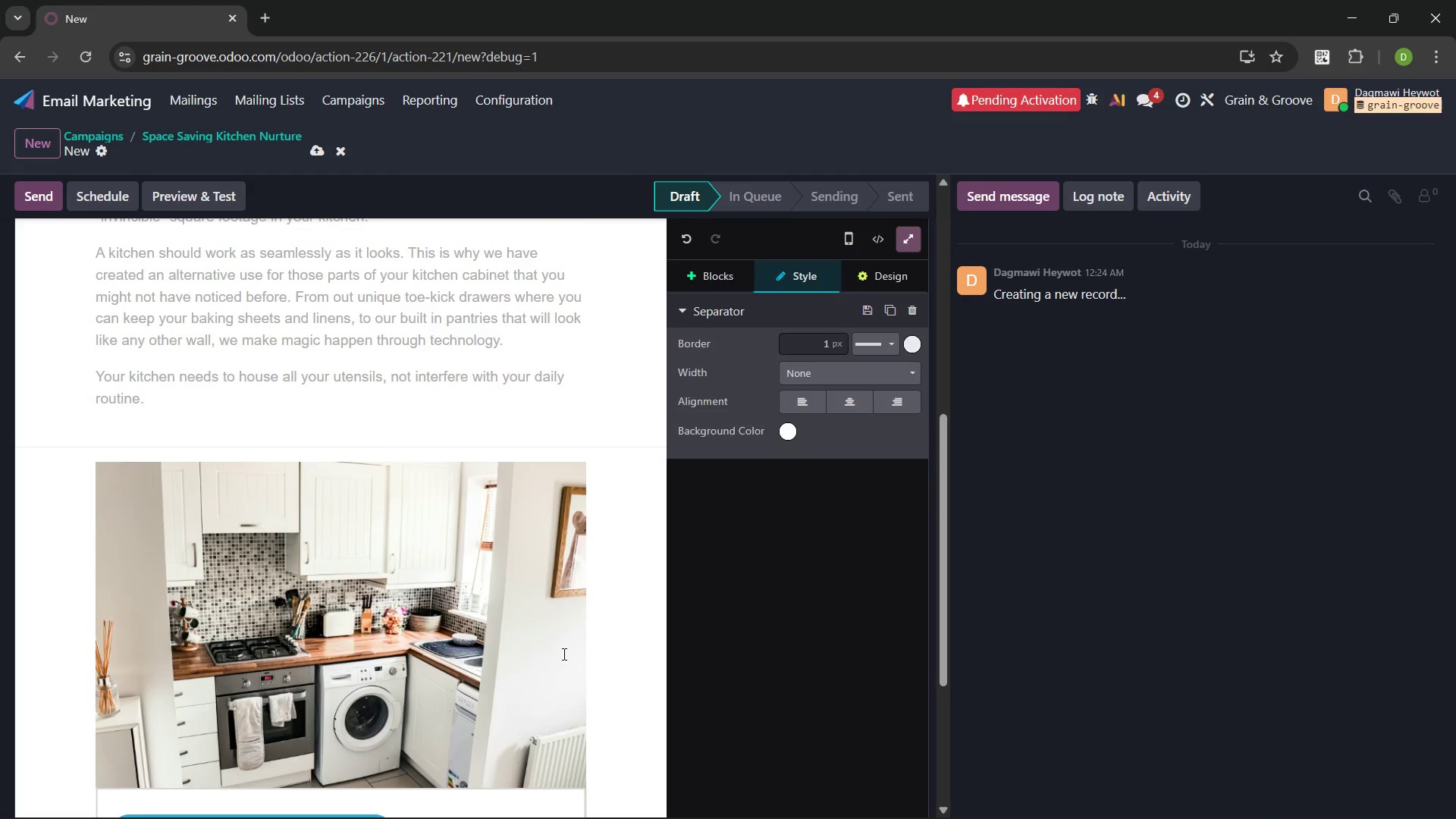 
left_click([246, 397])
 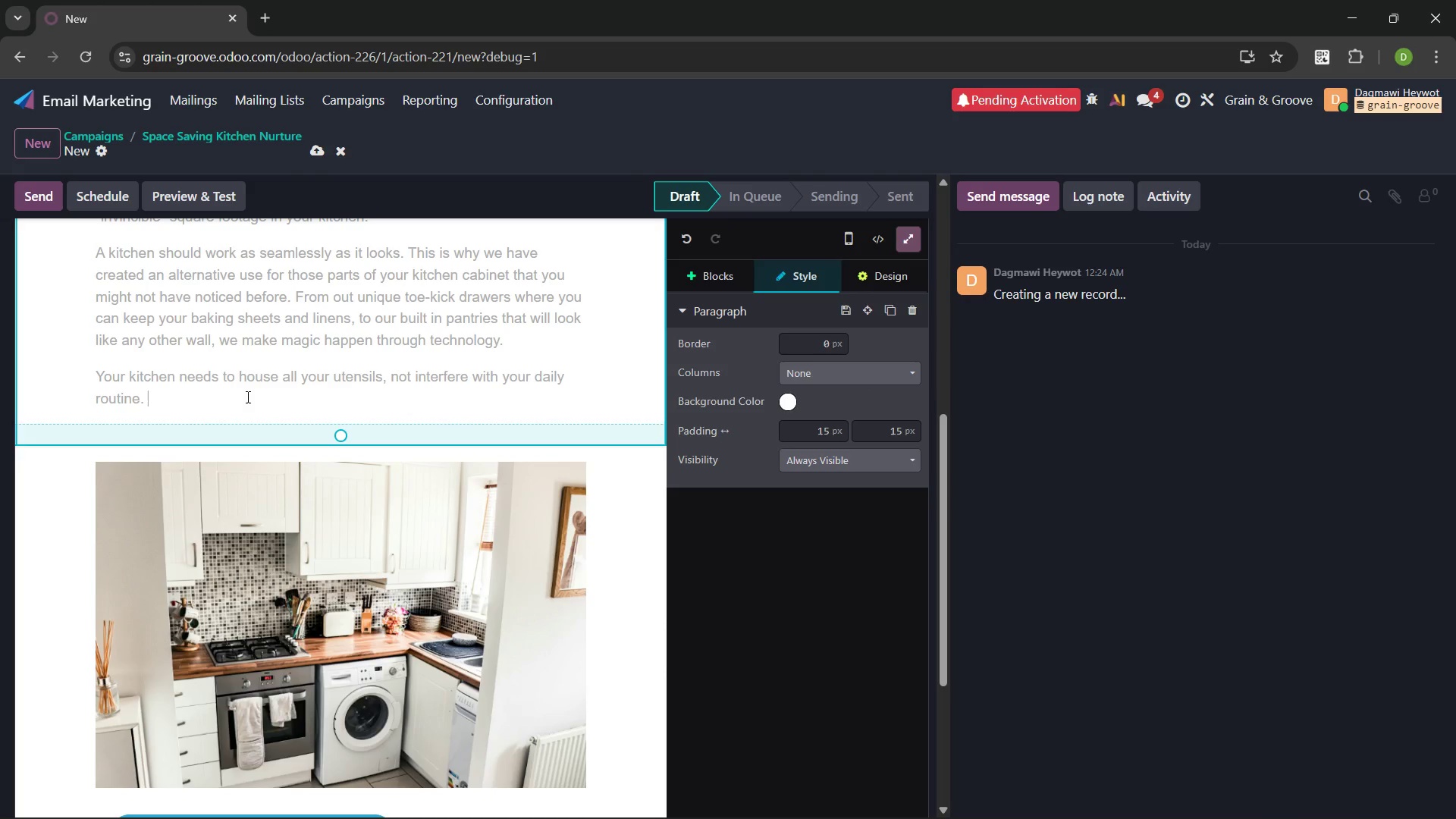 
key(Enter)
 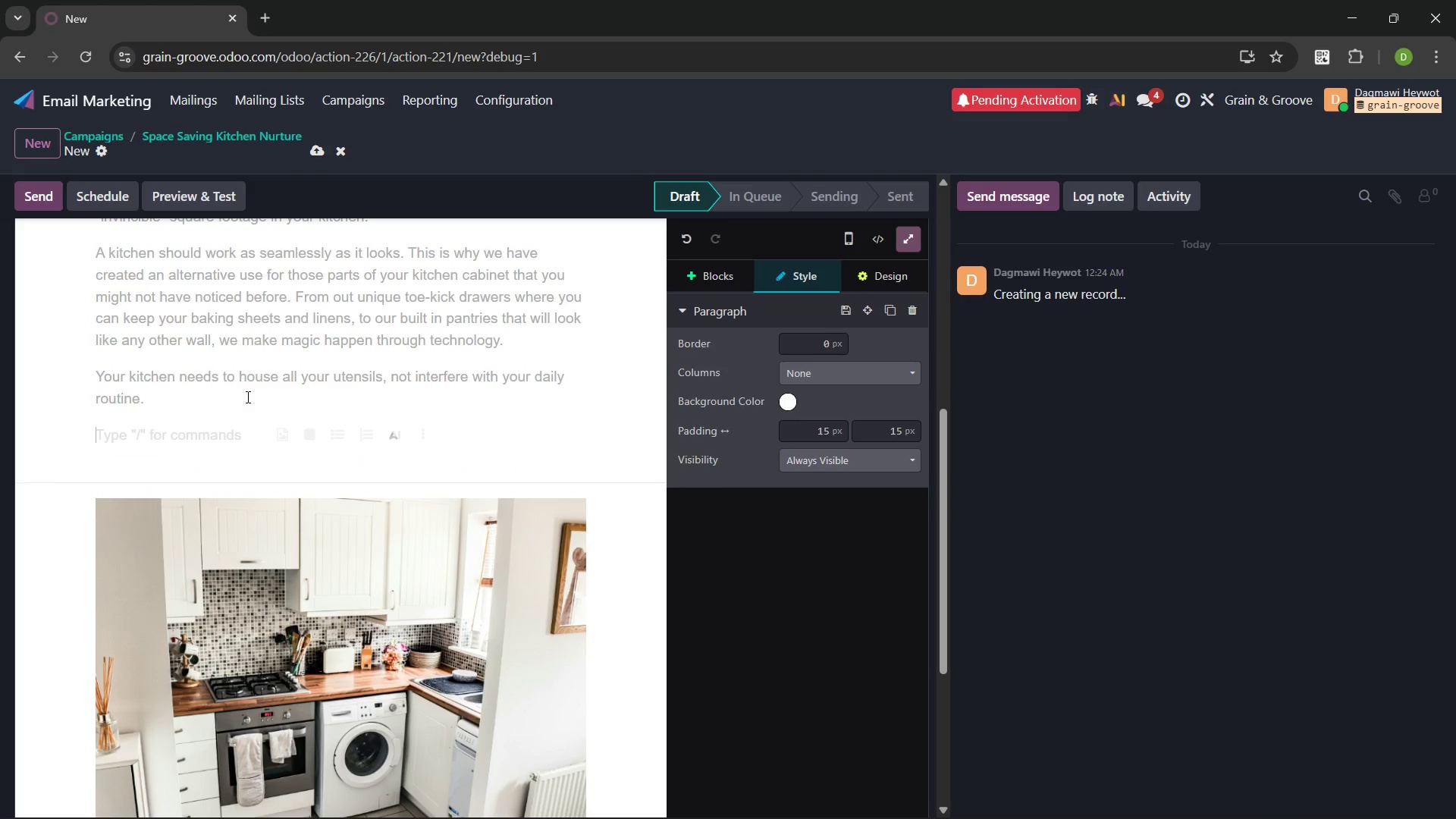 
key(Enter)
 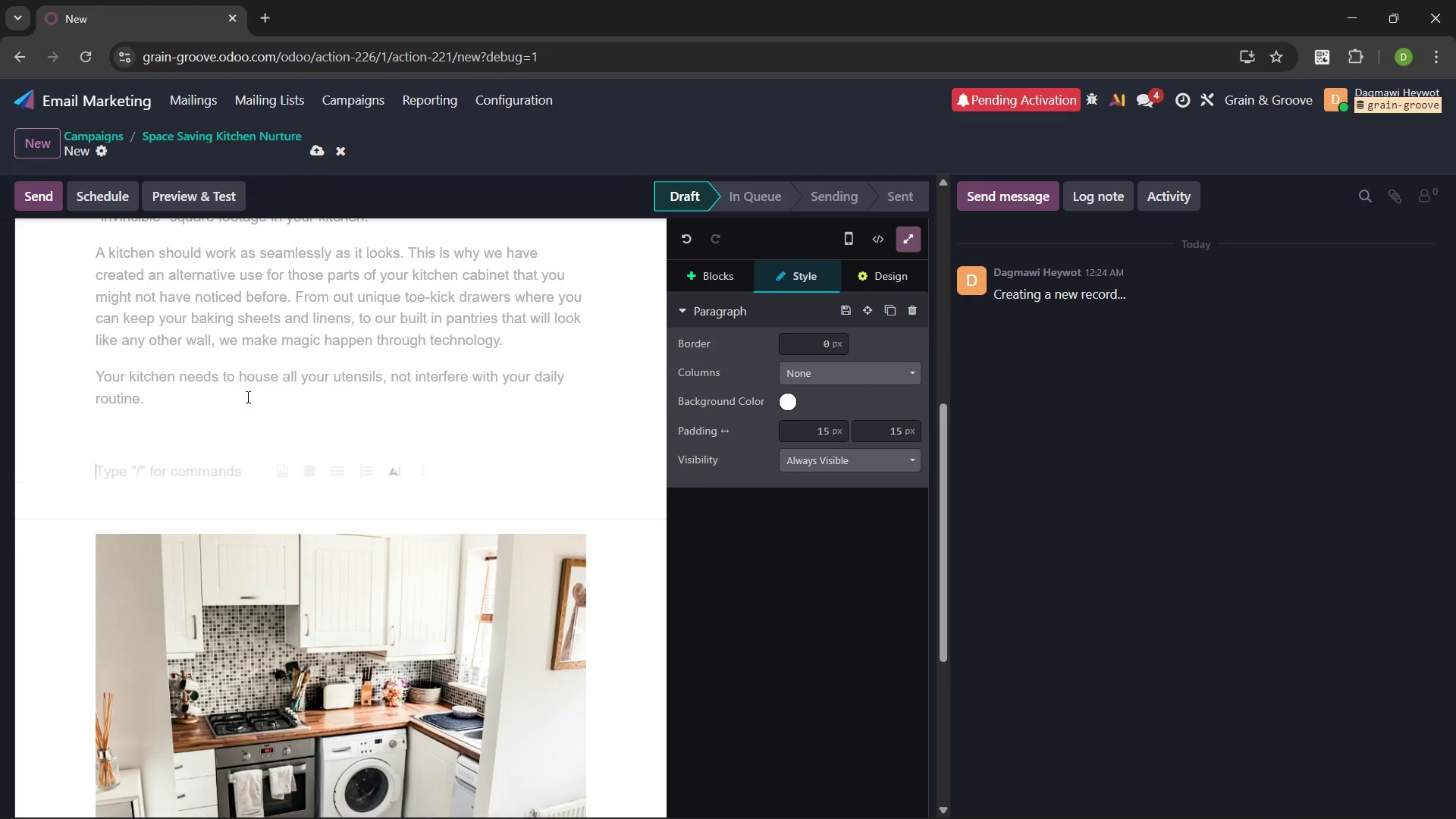 
key(Enter)
 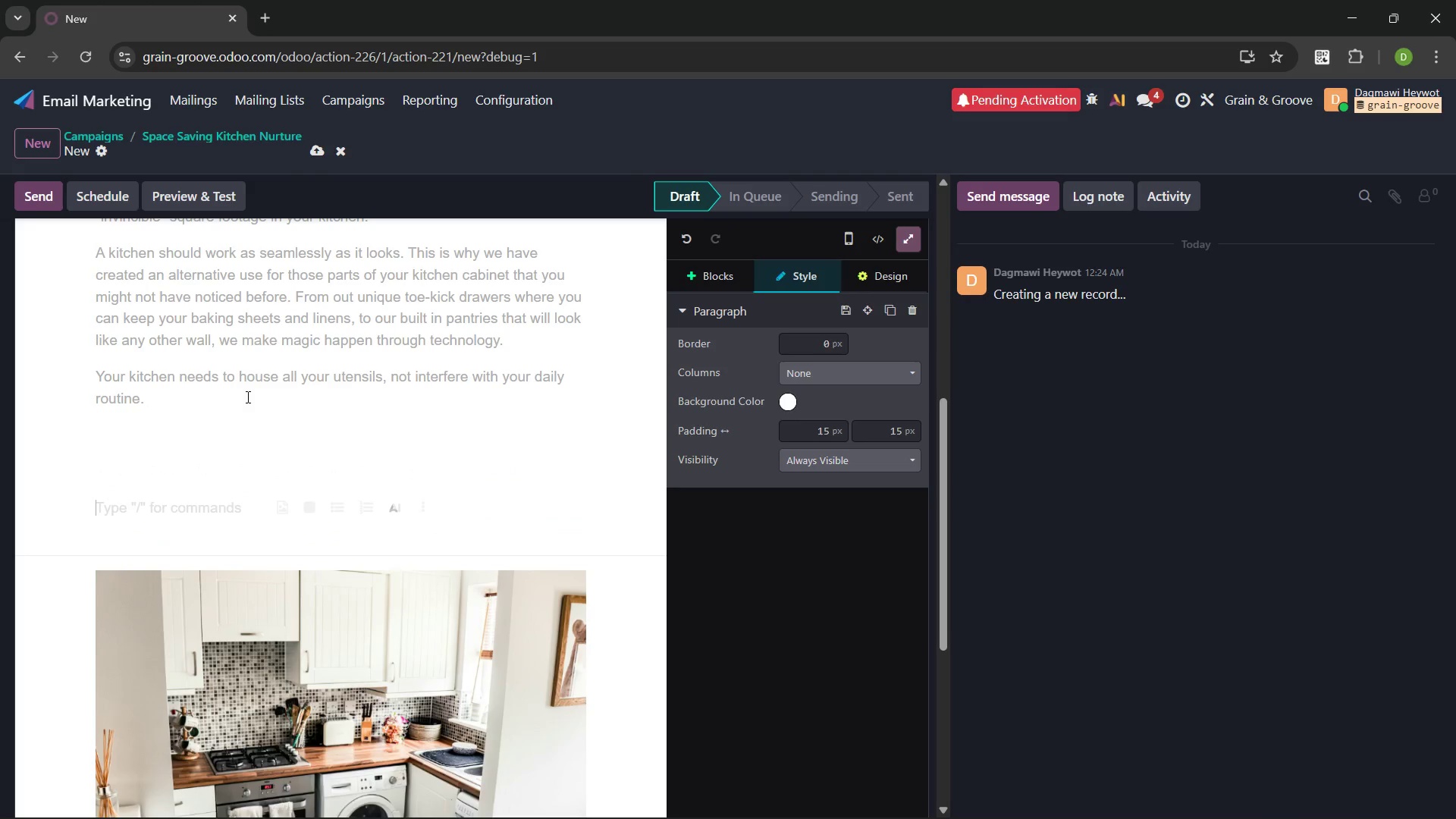 
key(Enter)
 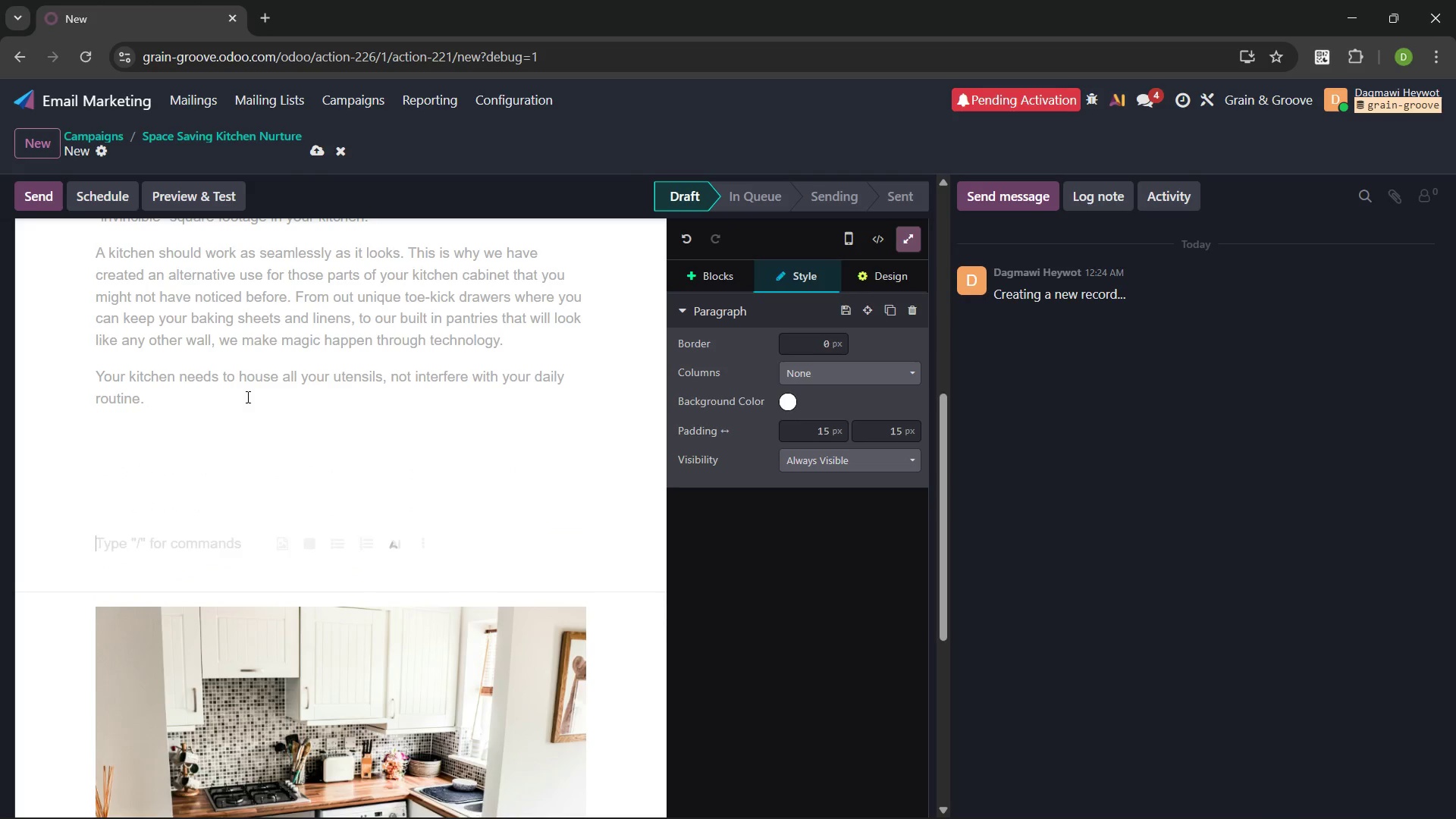 
key(Enter)
 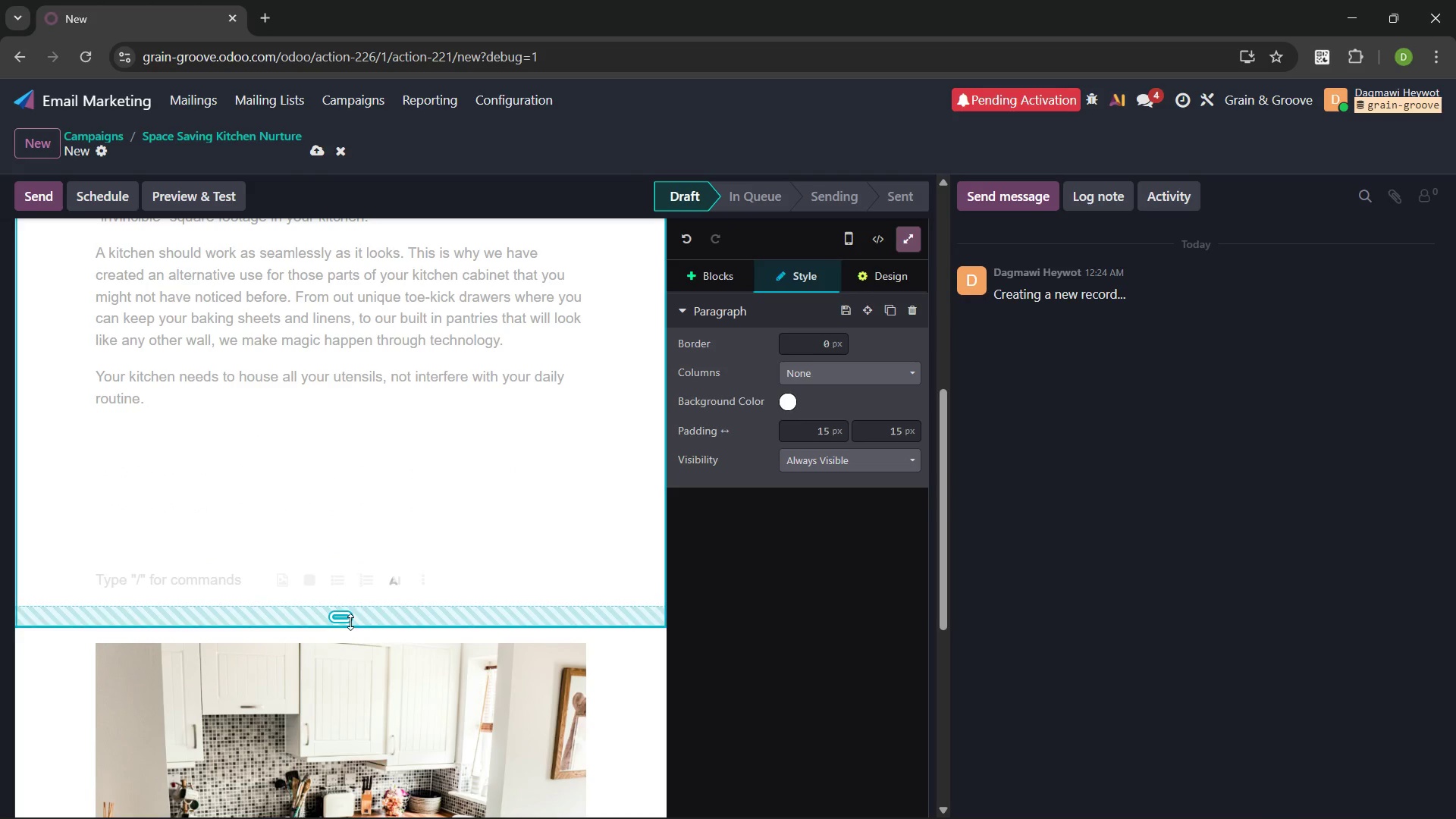 
left_click_drag(start_coordinate=[362, 670], to_coordinate=[360, 585])
 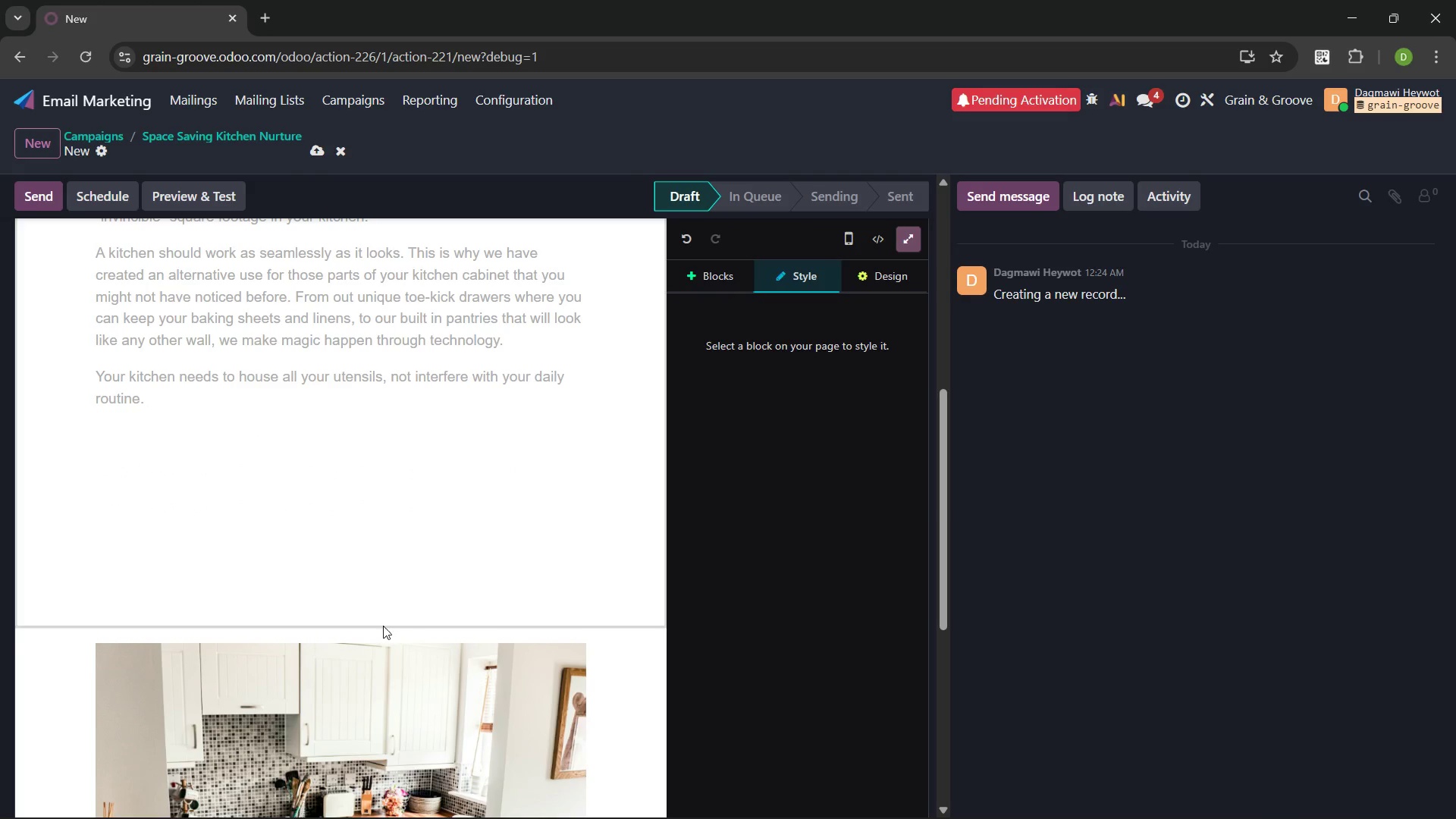 
left_click([388, 639])
 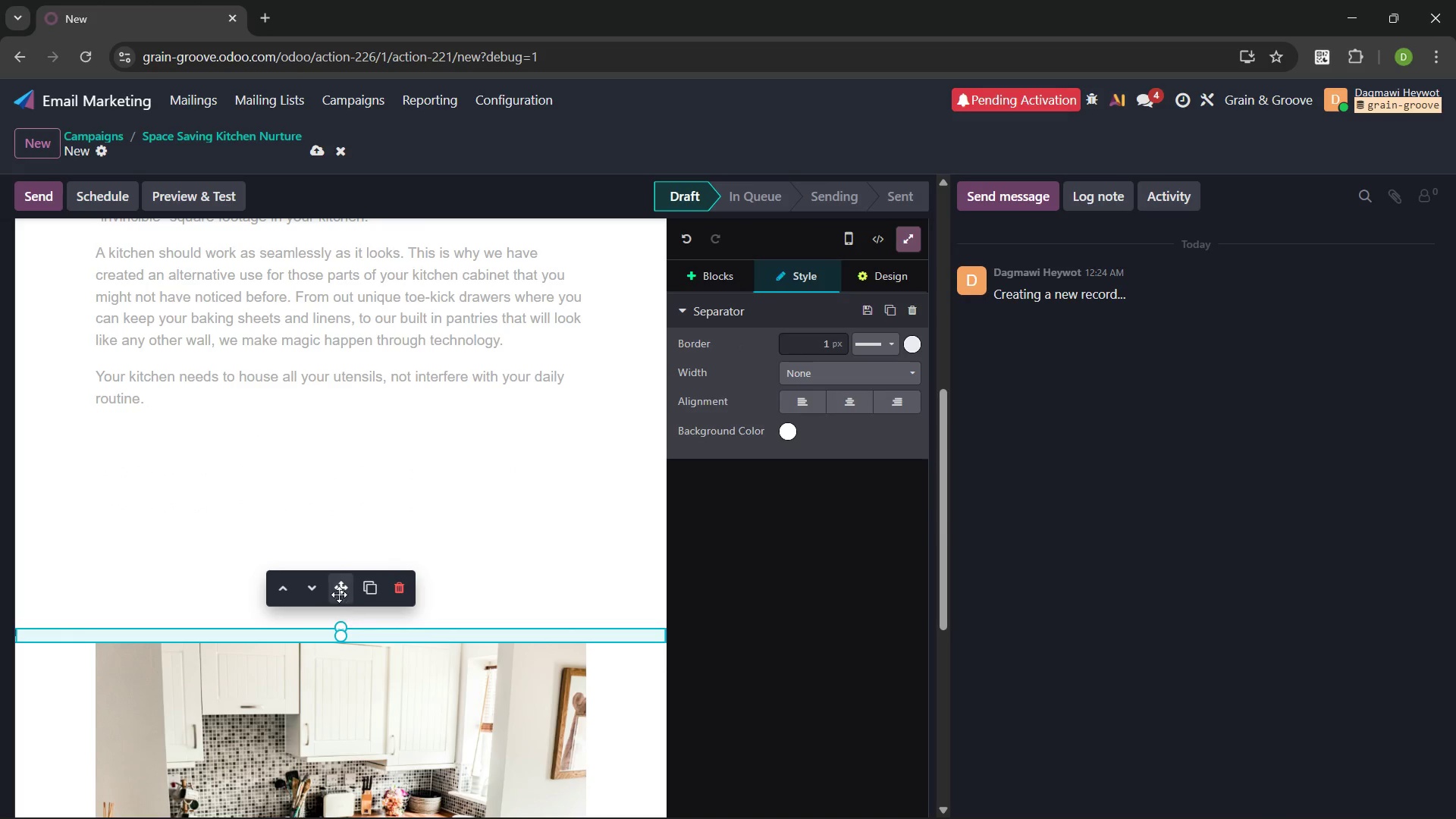 
left_click_drag(start_coordinate=[337, 590], to_coordinate=[323, 438])
 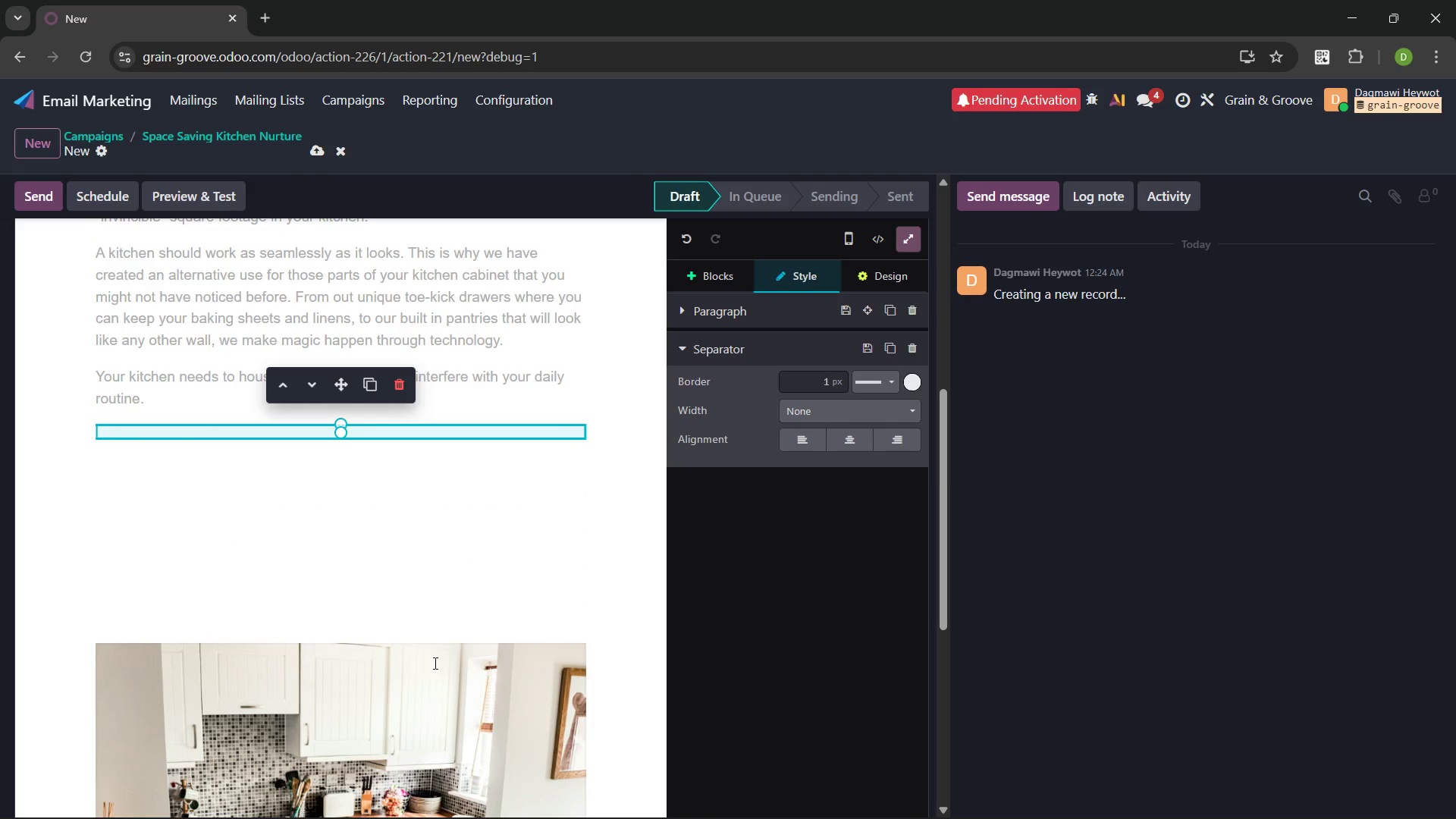 
left_click([433, 677])
 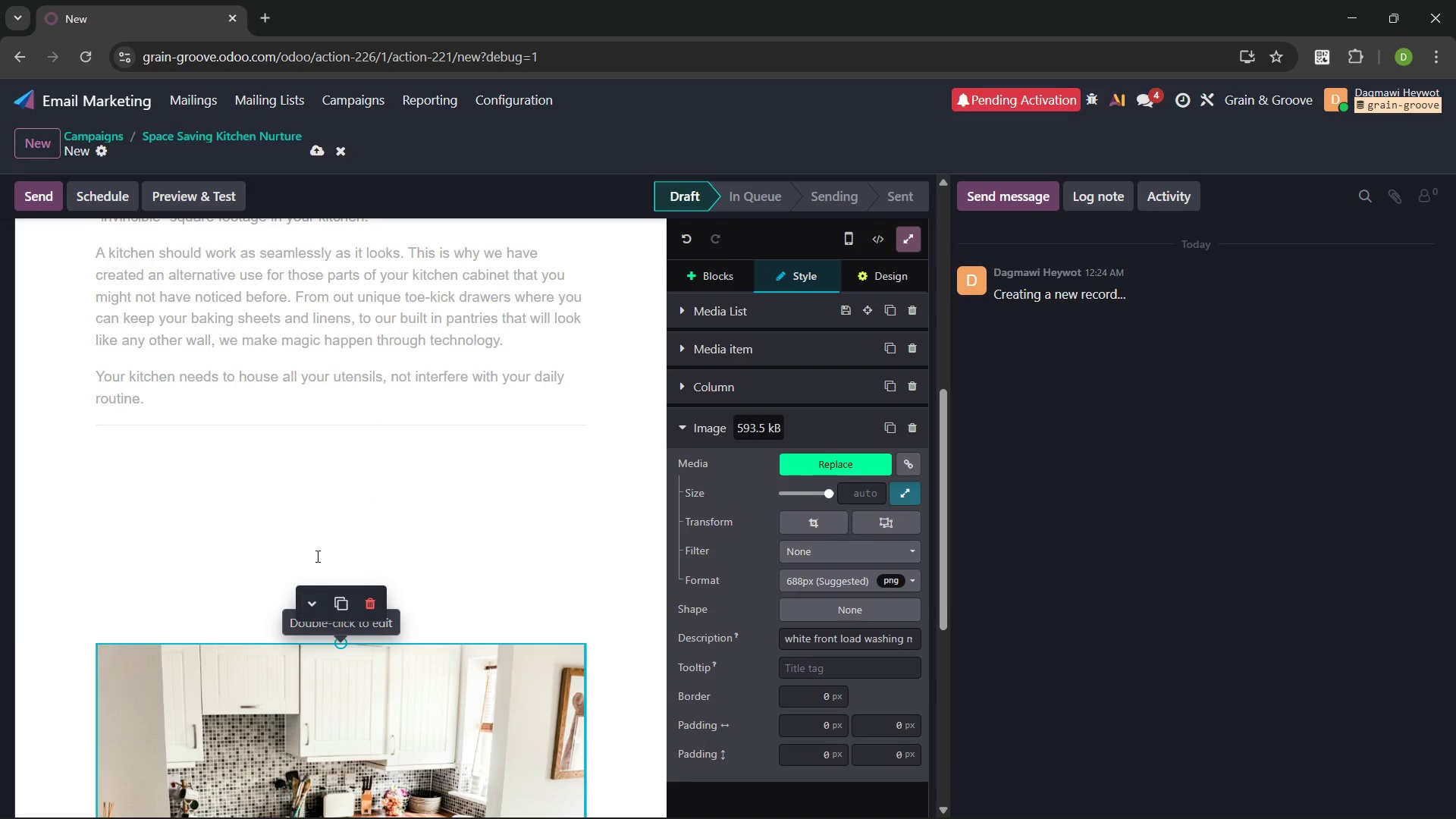 
key(Control+Z)
 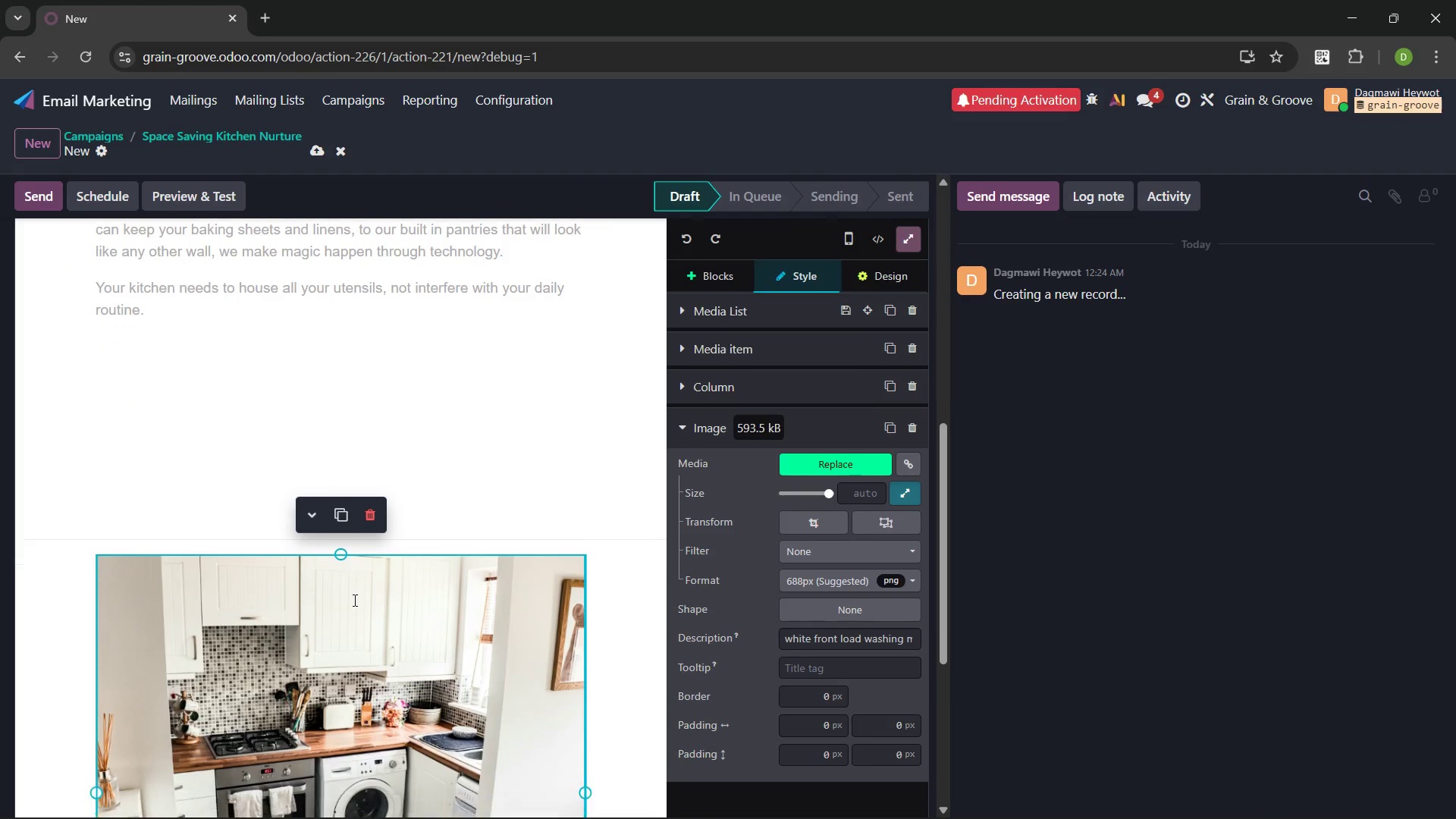 
key(Control+Z)
 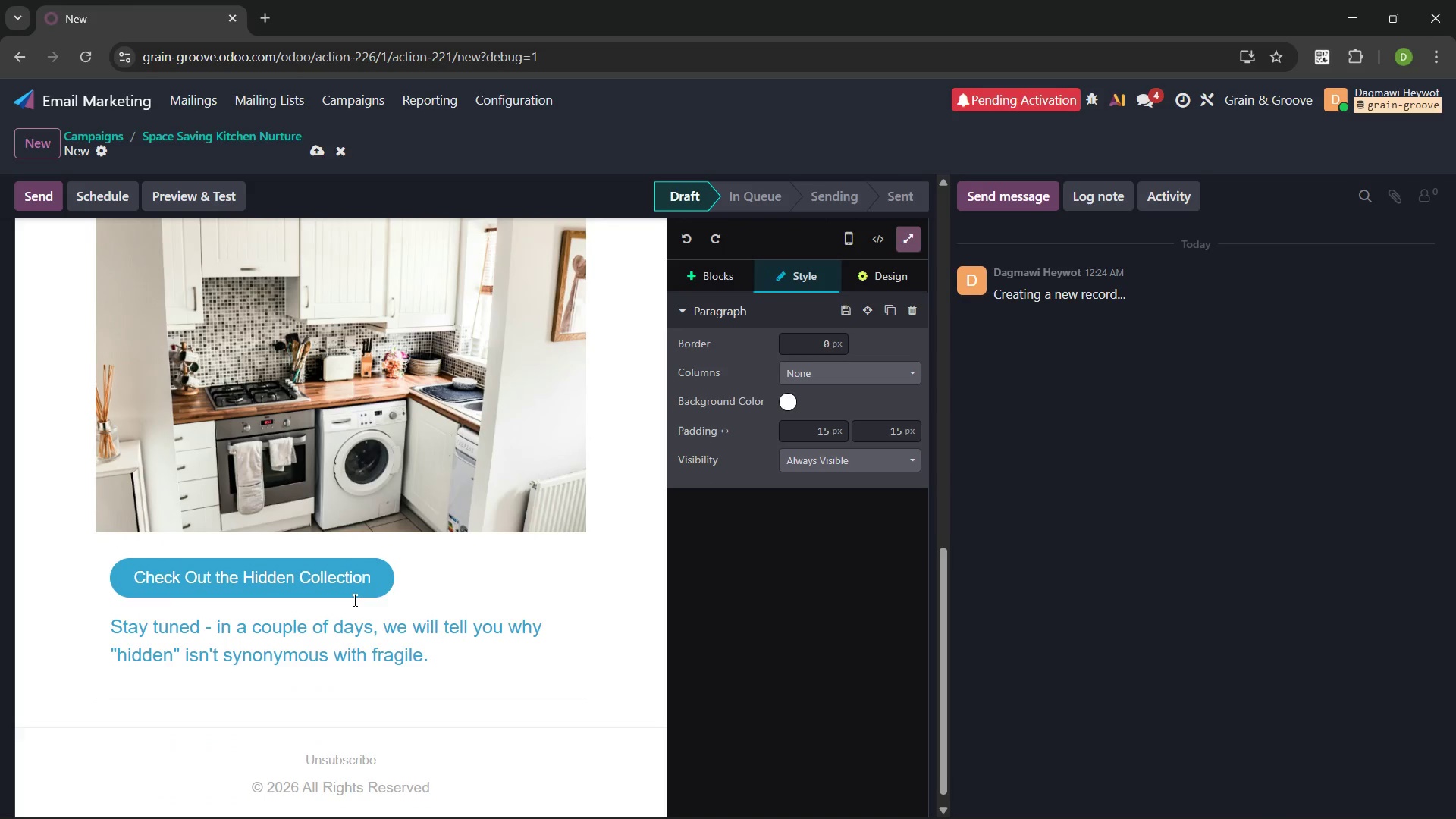 
key(Control+Z)
 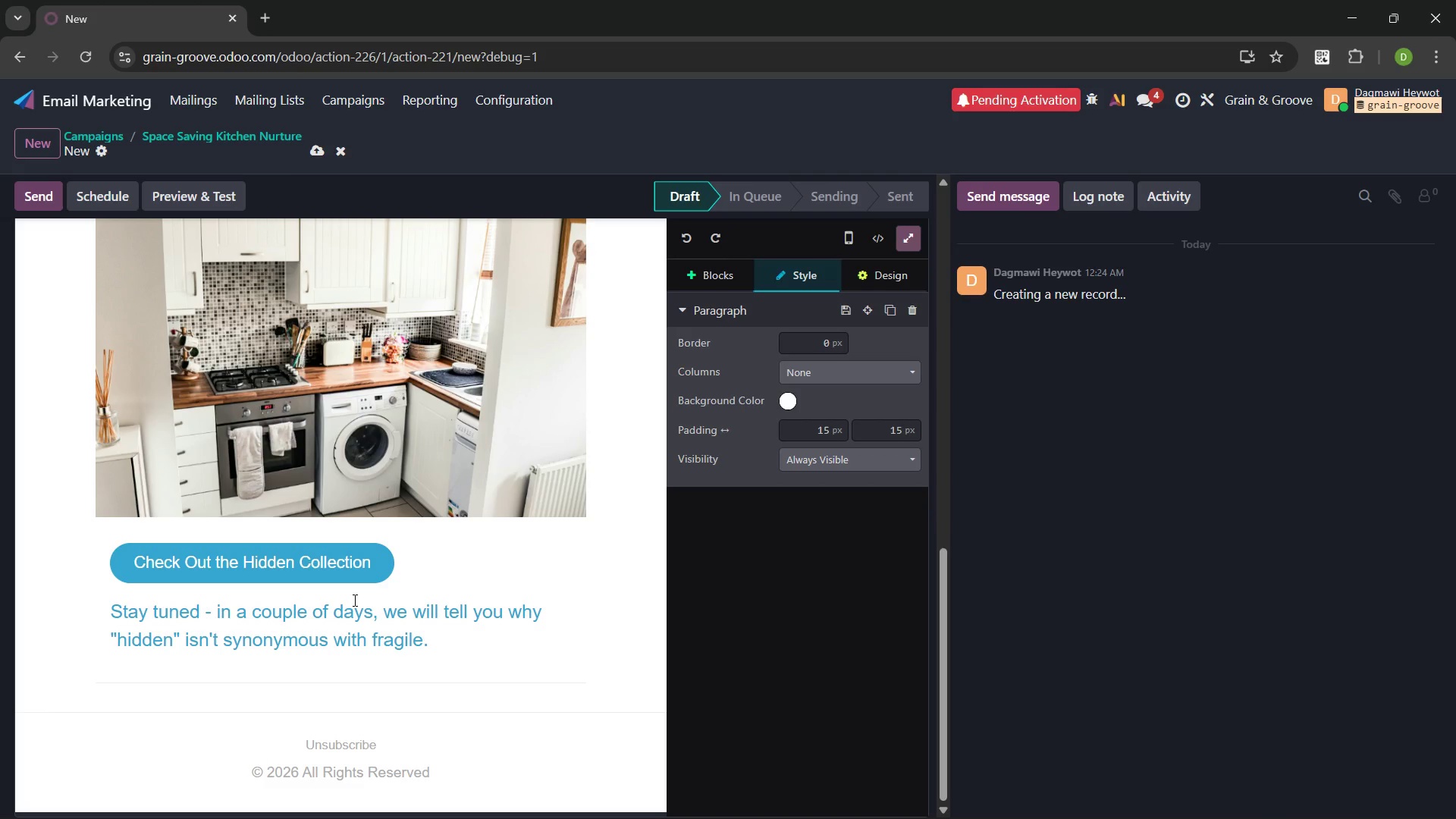 
key(Control+Z)
 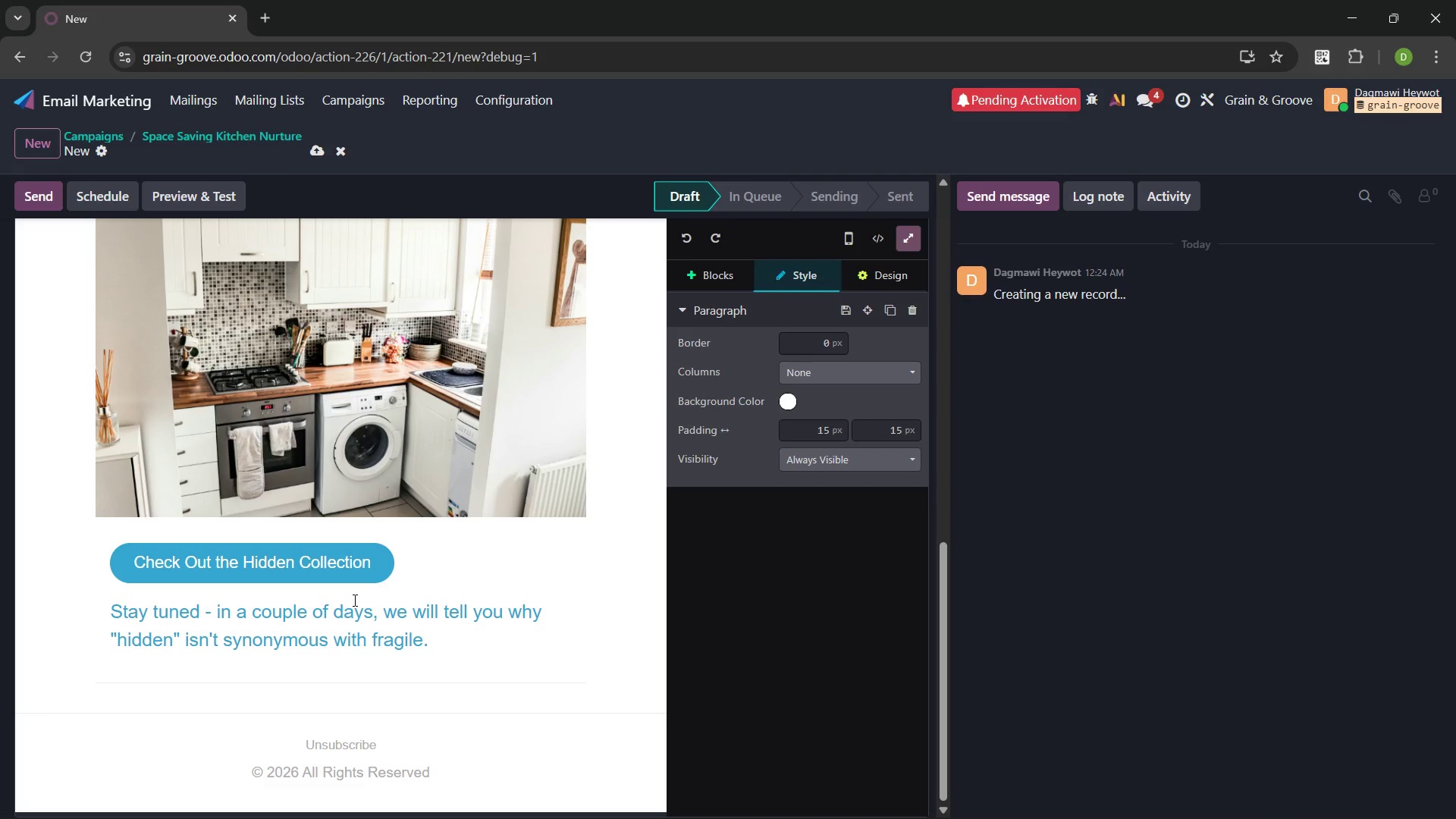 
key(Control+Z)
 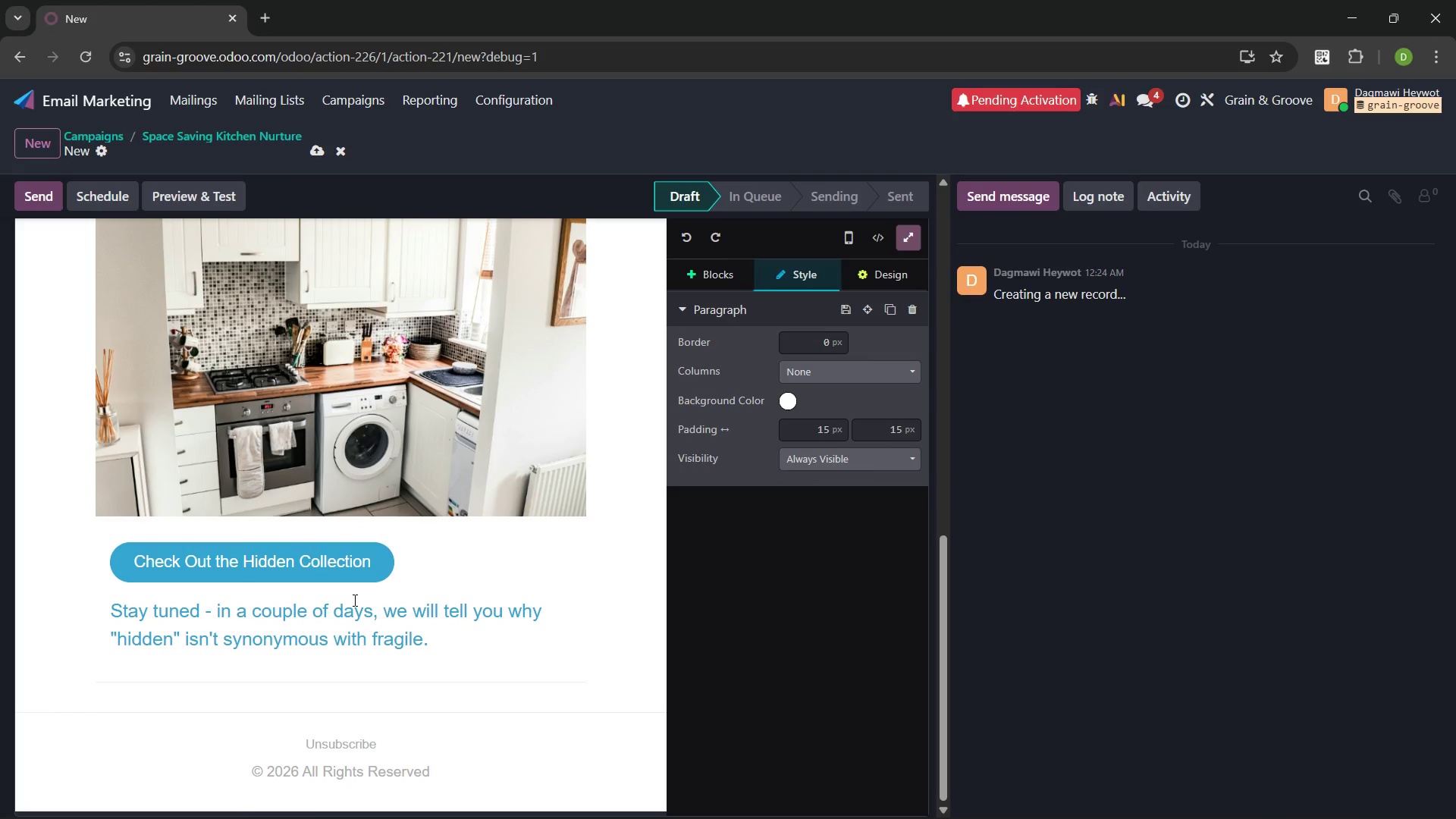 
key(Control+Z)
 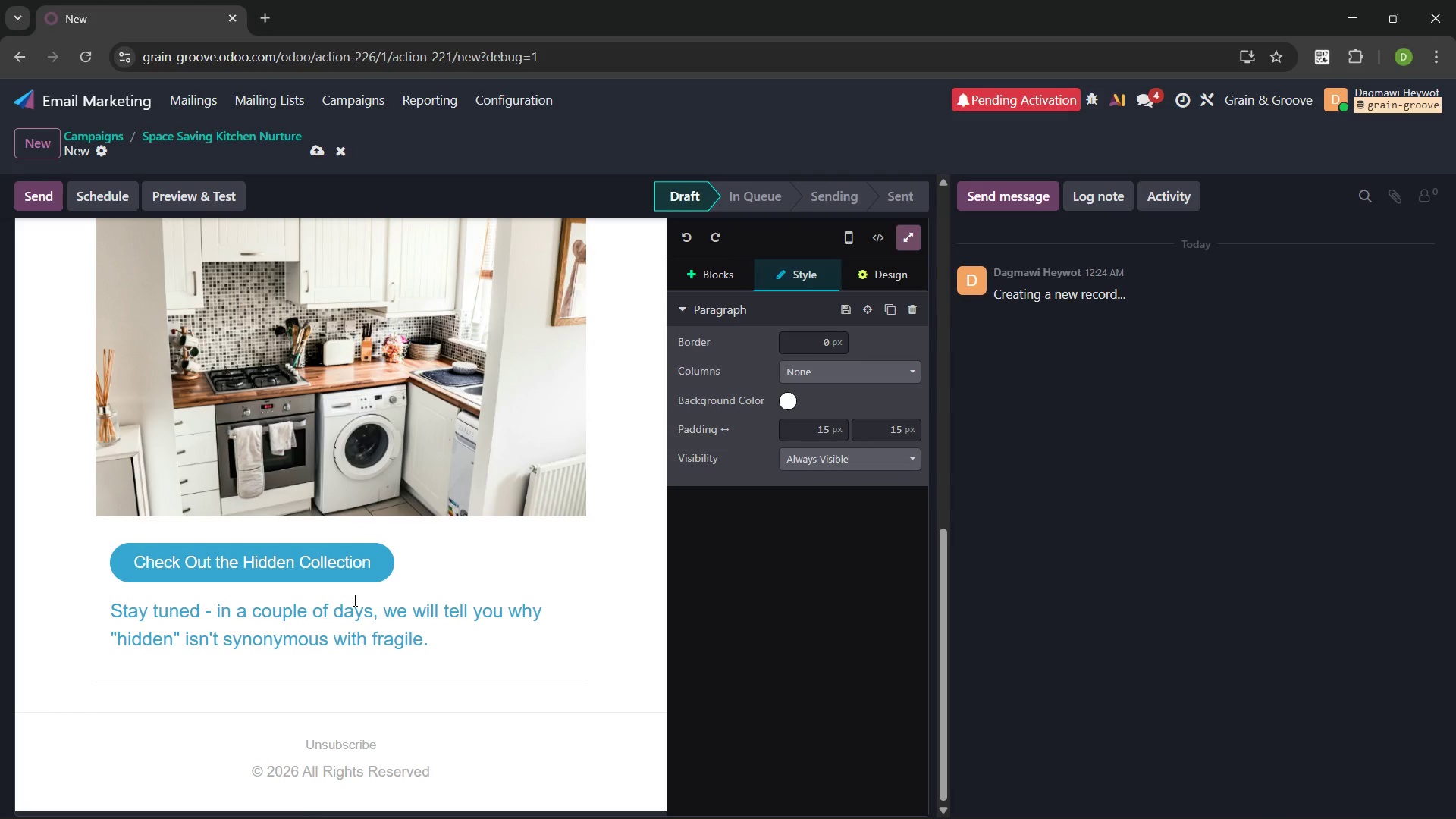 
key(Control+Z)
 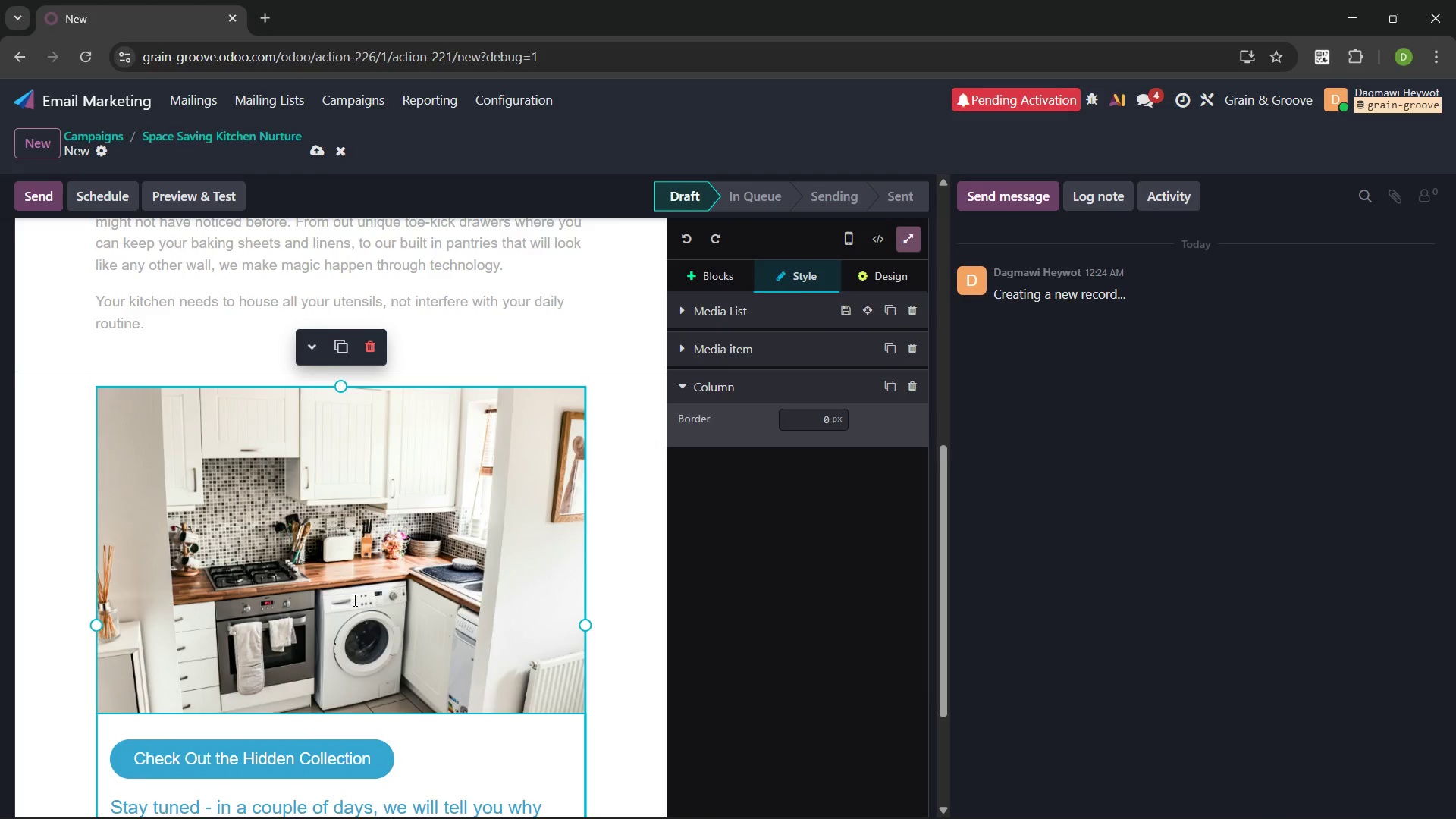 
key(Control+Y)
 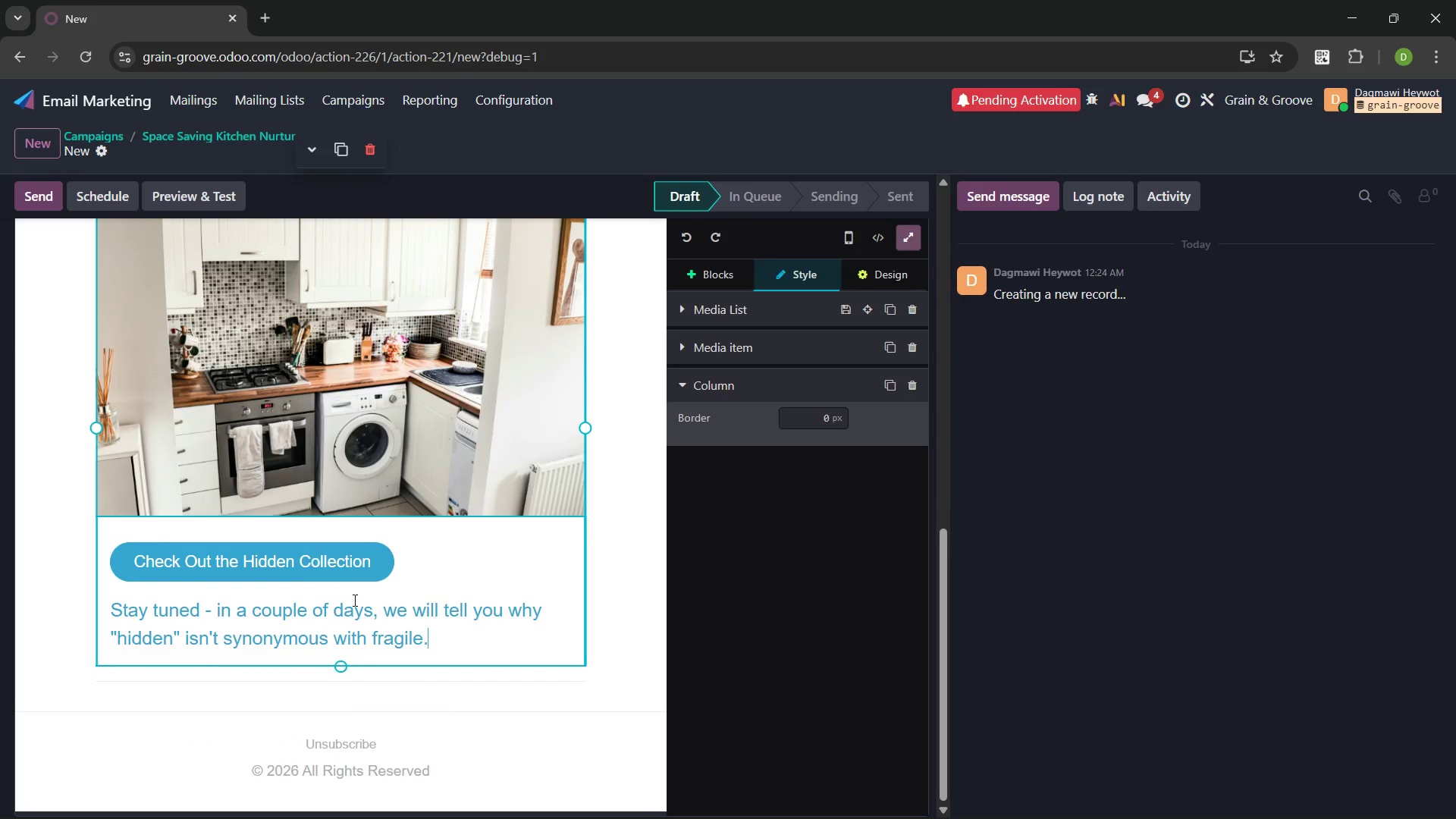 
key(Control+Y)
 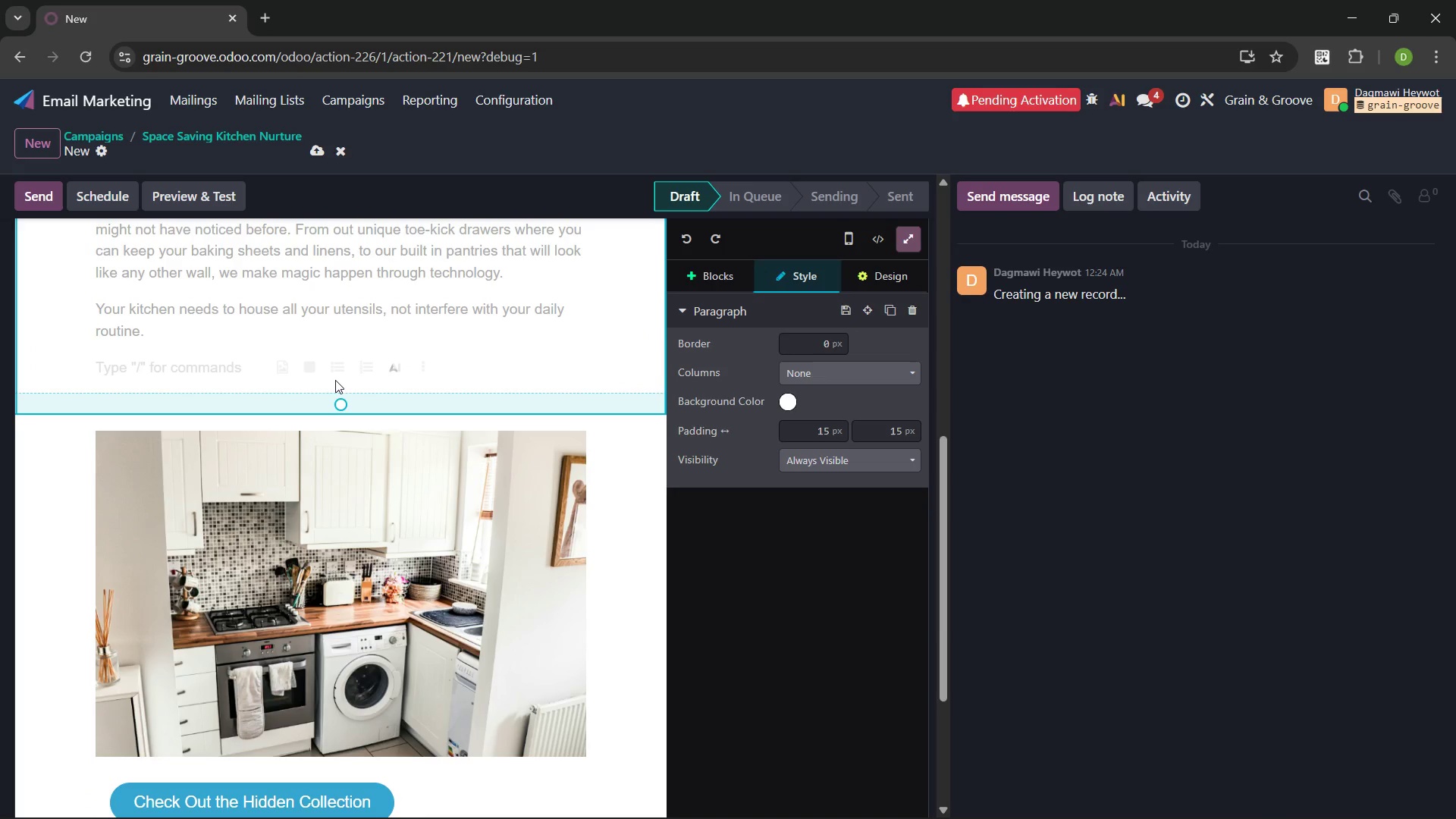 
wait(8.25)
 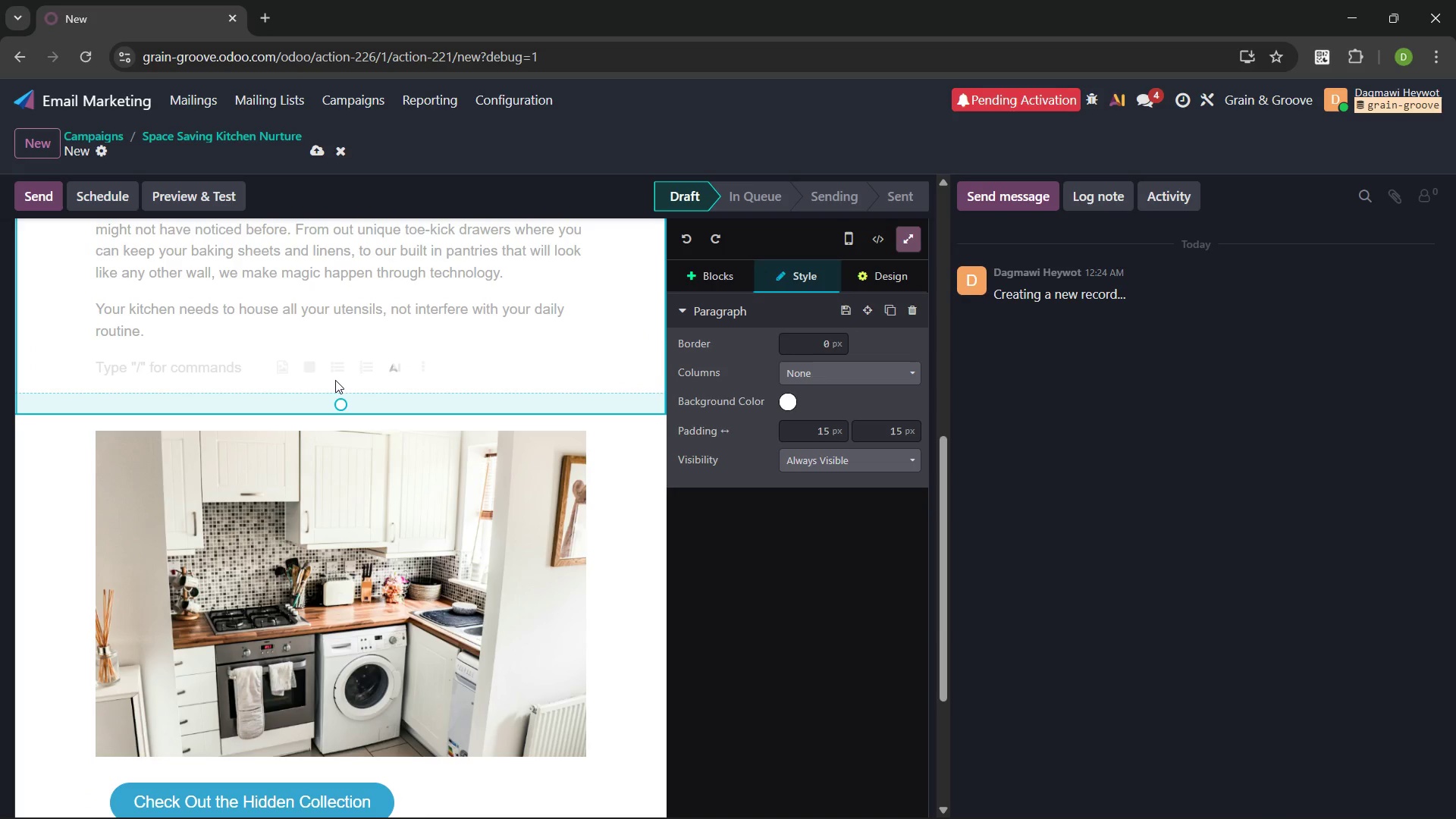 
left_click_drag(start_coordinate=[444, 641], to_coordinate=[215, 610])
 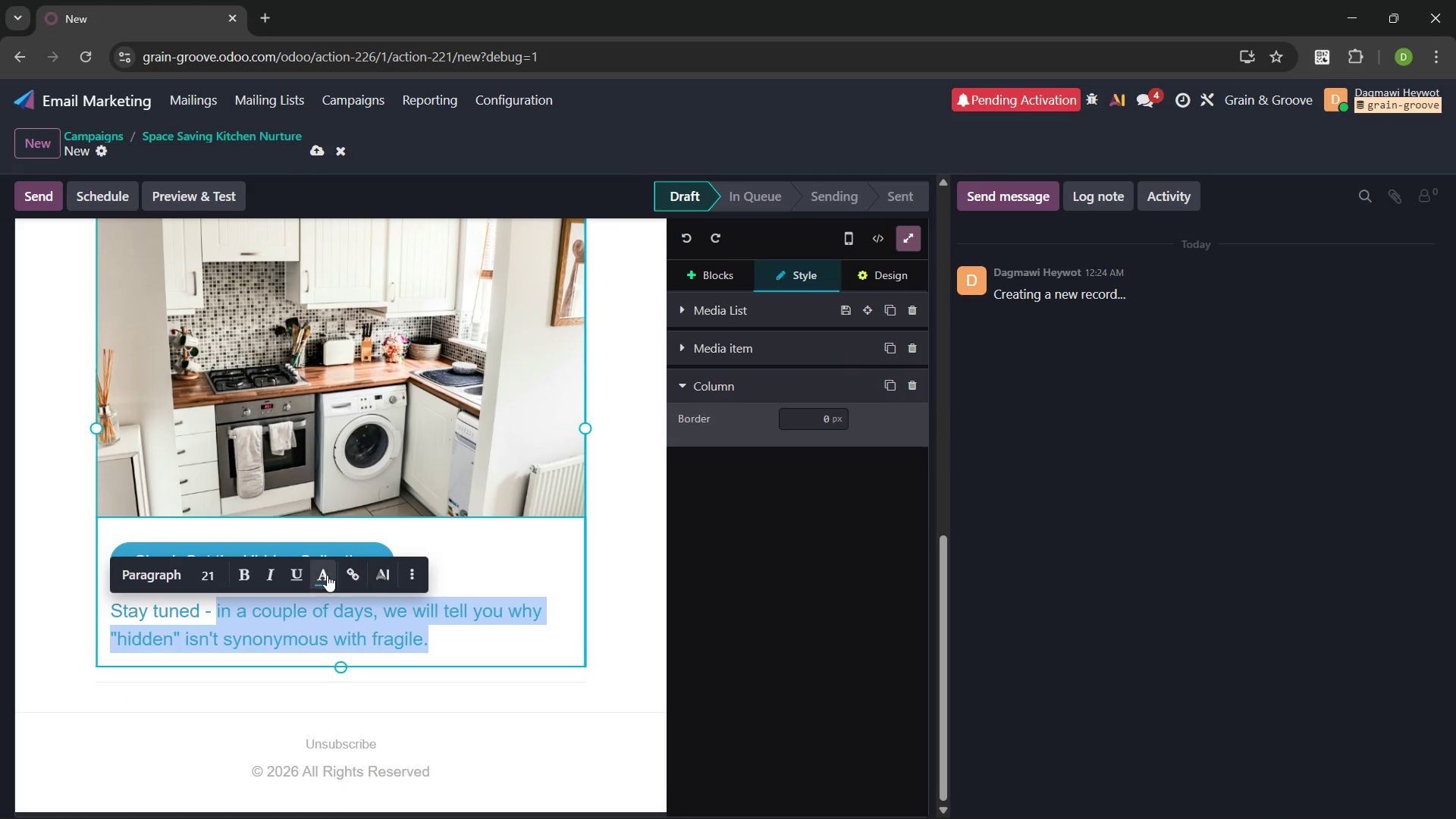 
left_click([325, 575])
 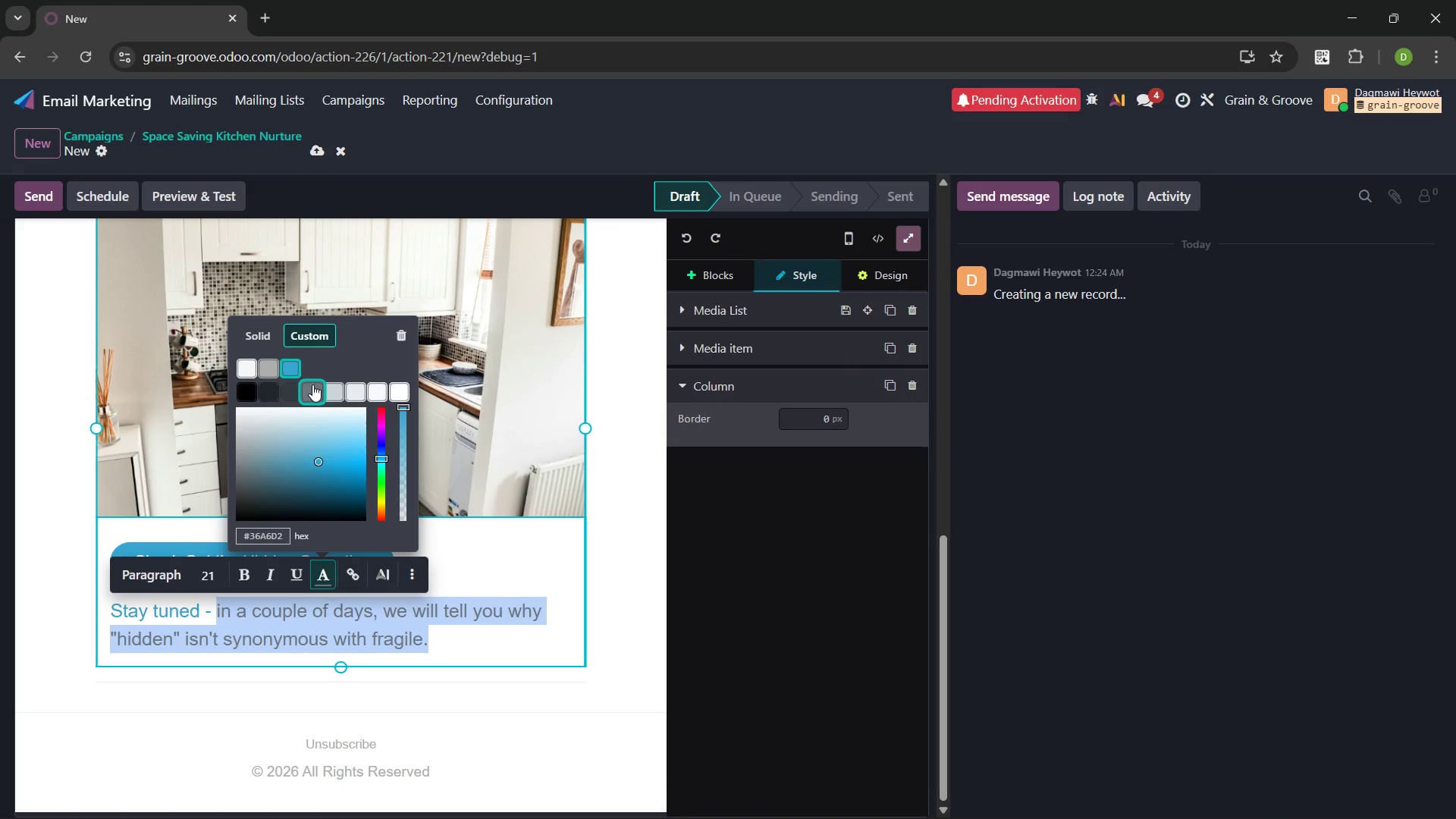 
left_click([312, 384])
 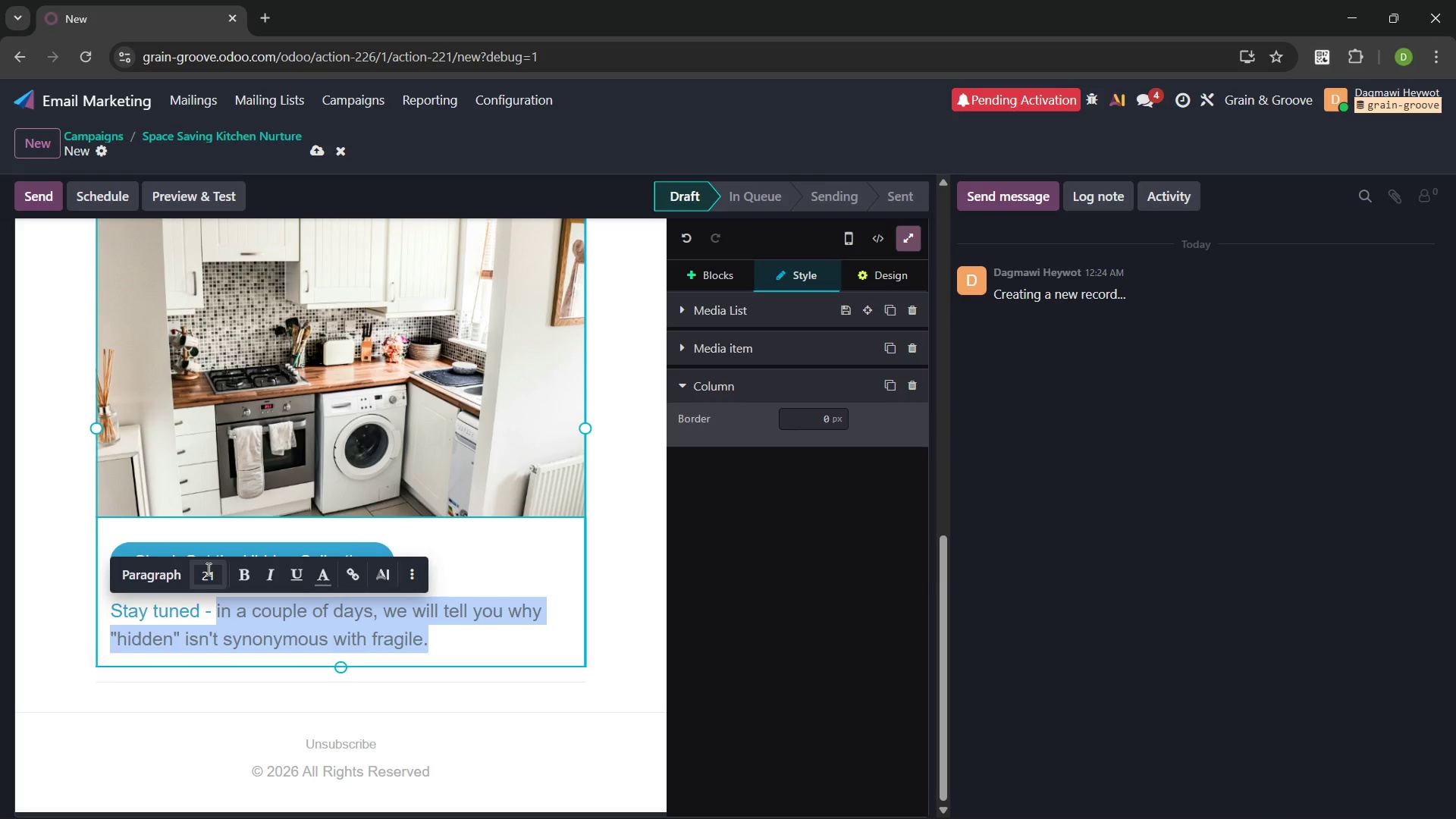 
left_click([207, 576])
 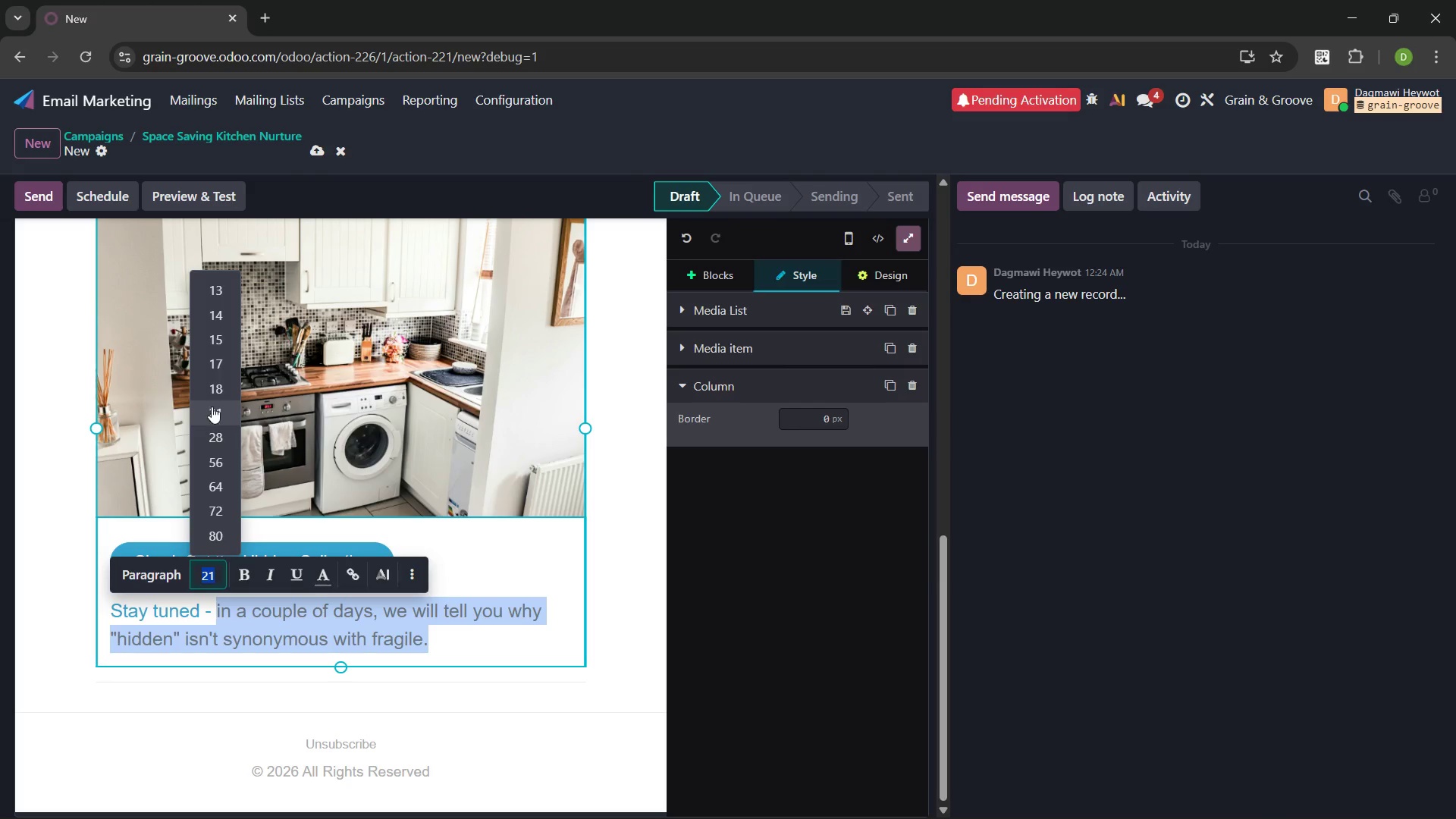 
left_click([213, 386])
 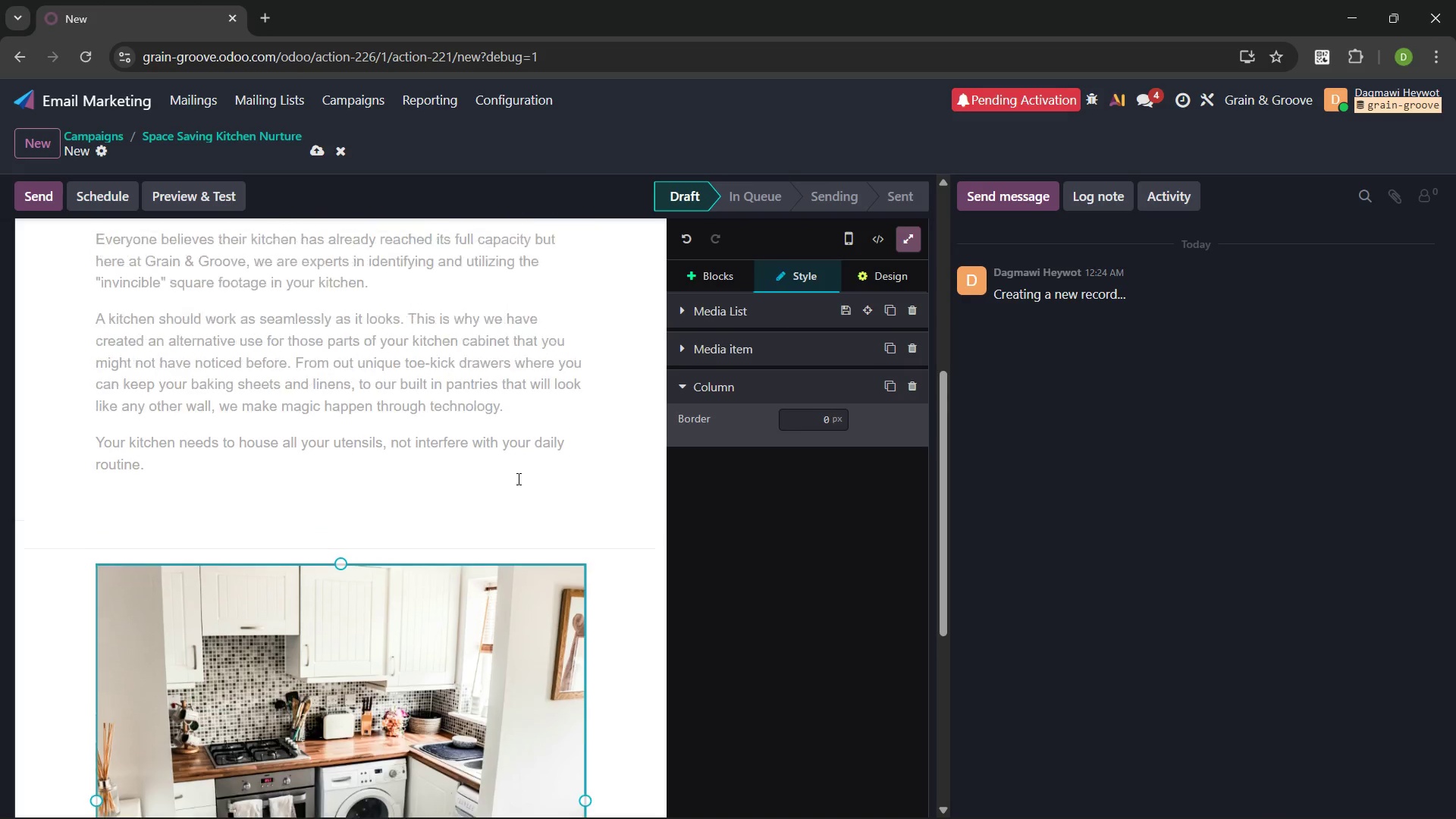 
left_click([484, 463])
 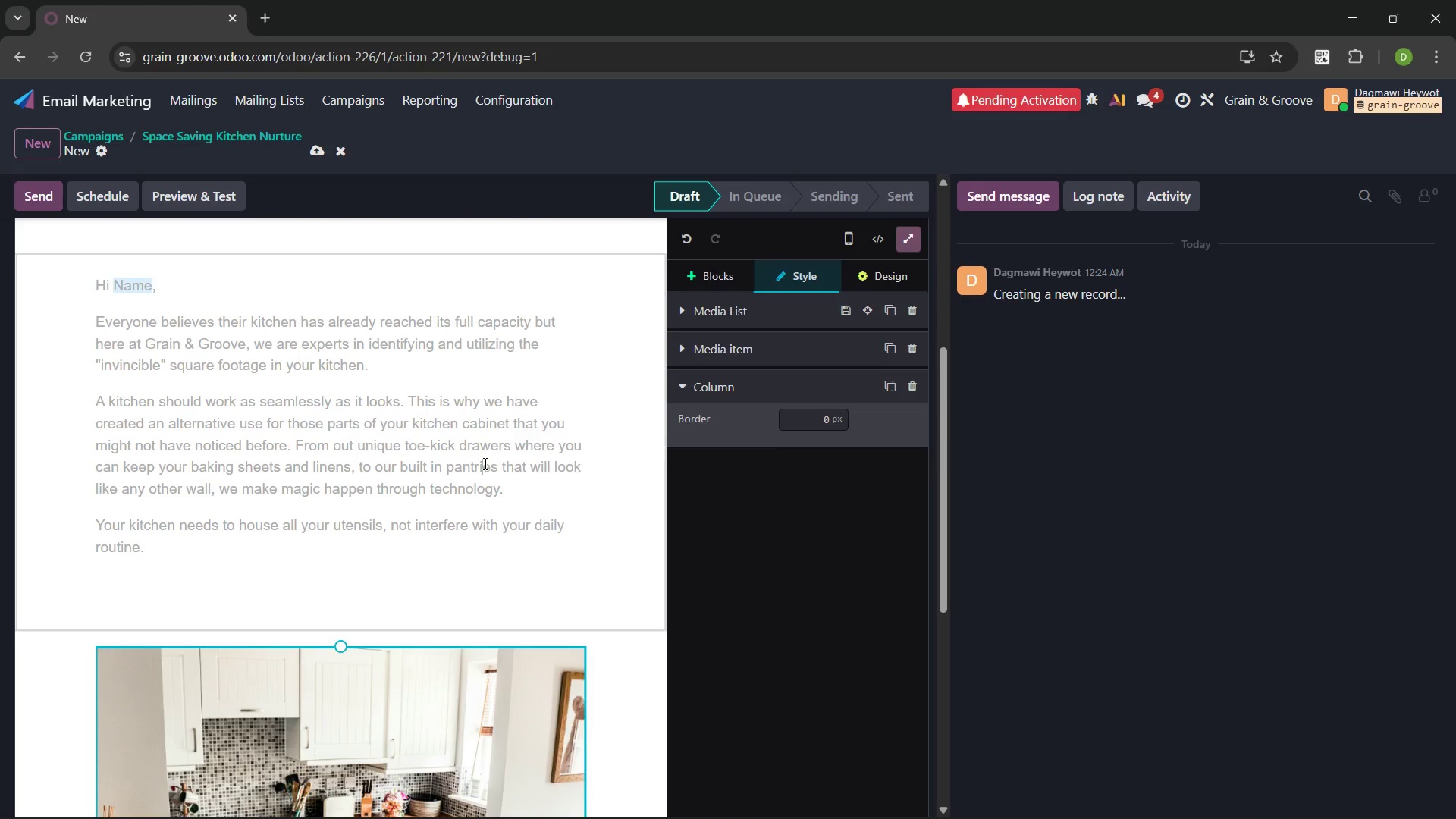 
left_click_drag(start_coordinate=[484, 463], to_coordinate=[437, 465])
 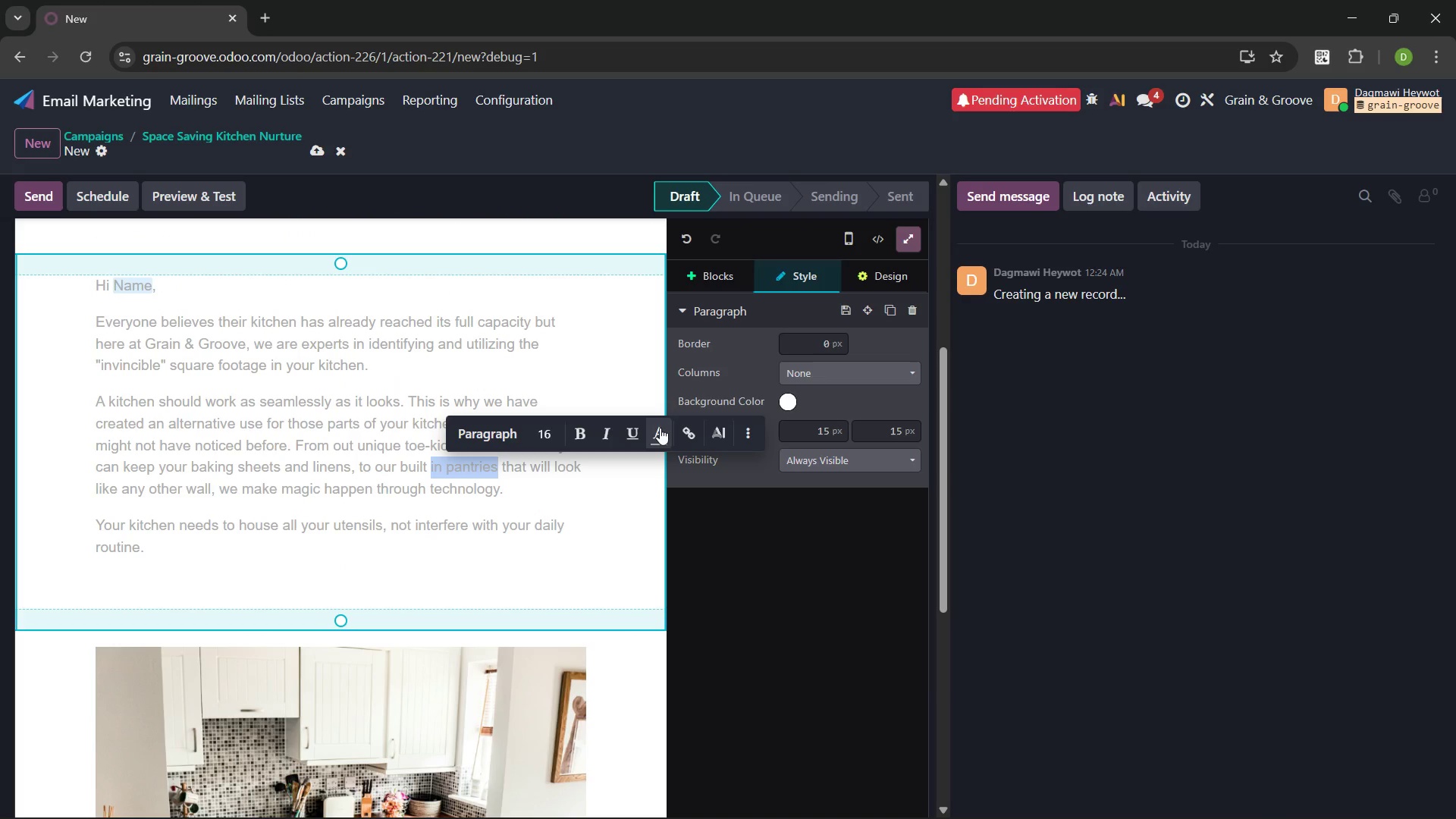 
left_click([660, 428])
 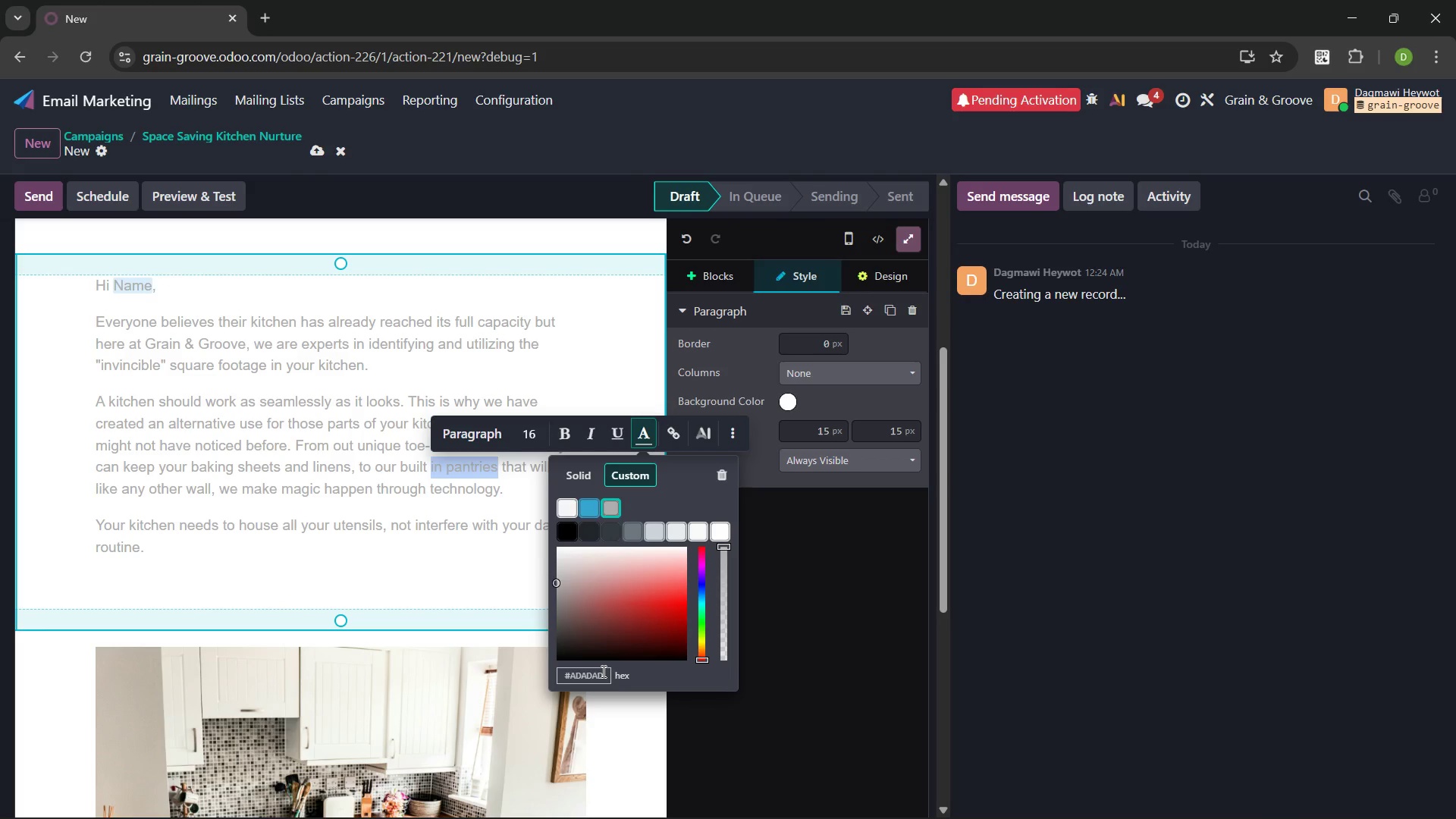 
wait(5.25)
 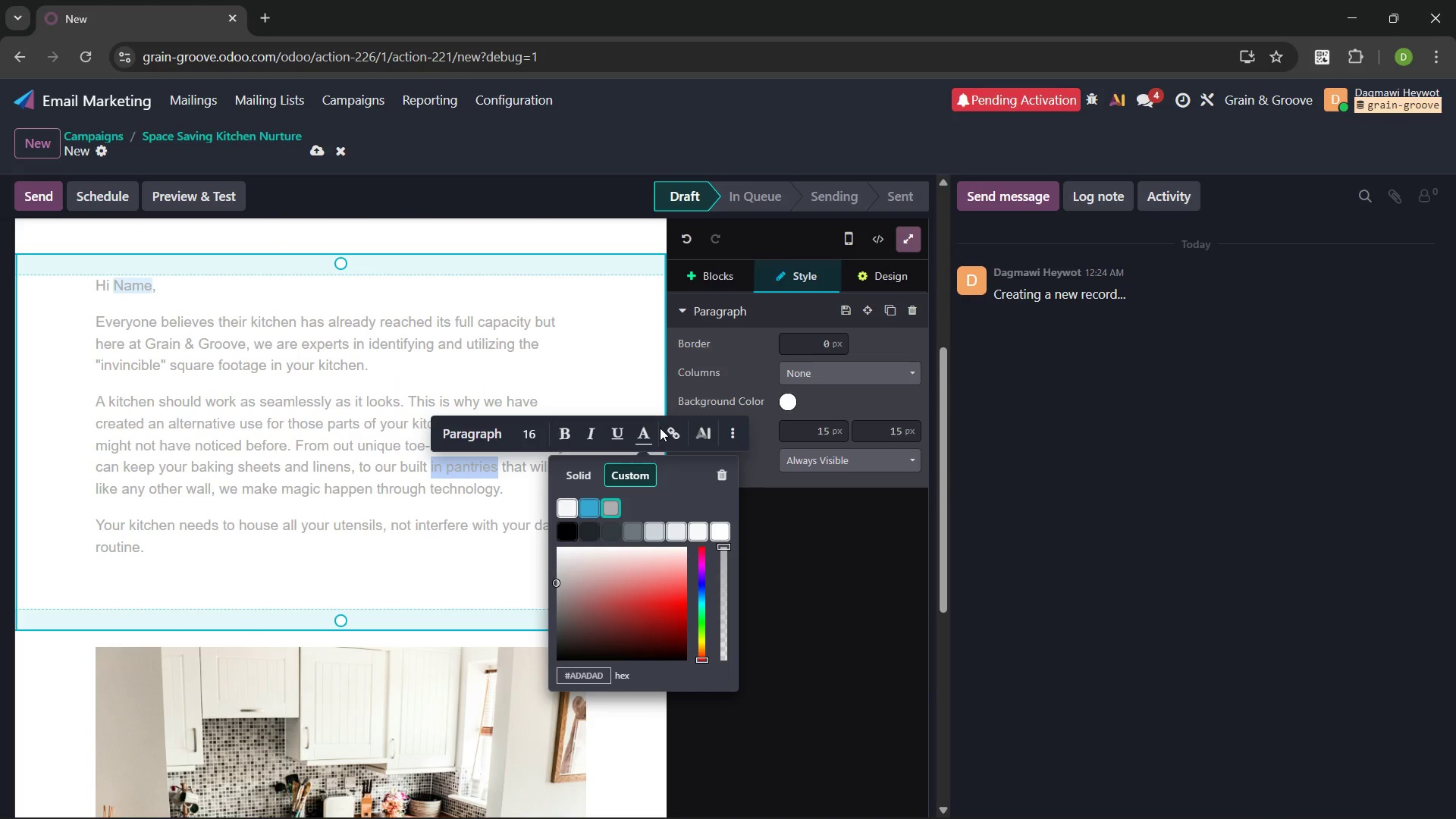 
left_click([447, 545])
 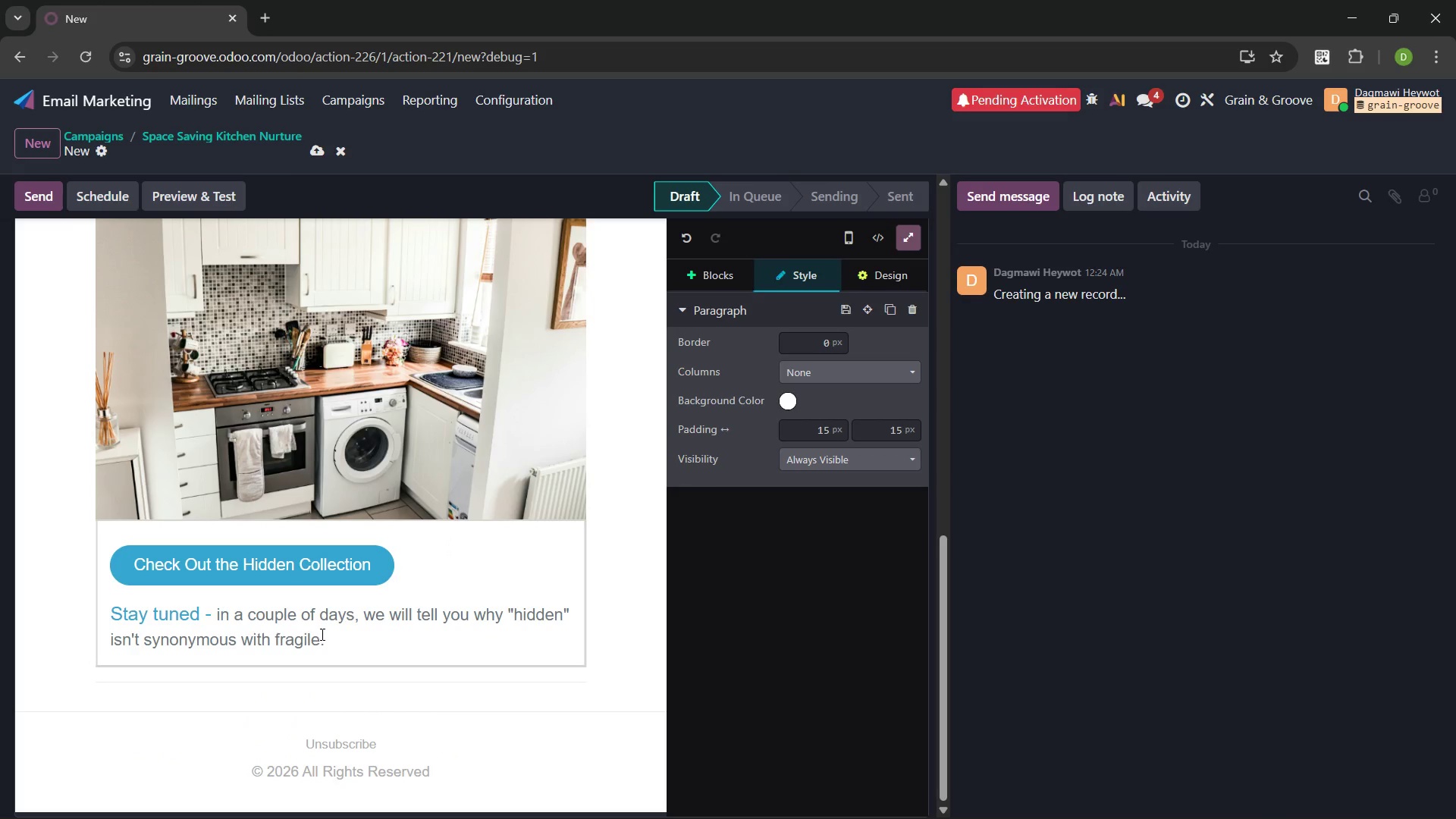 
left_click_drag(start_coordinate=[325, 645], to_coordinate=[216, 604])
 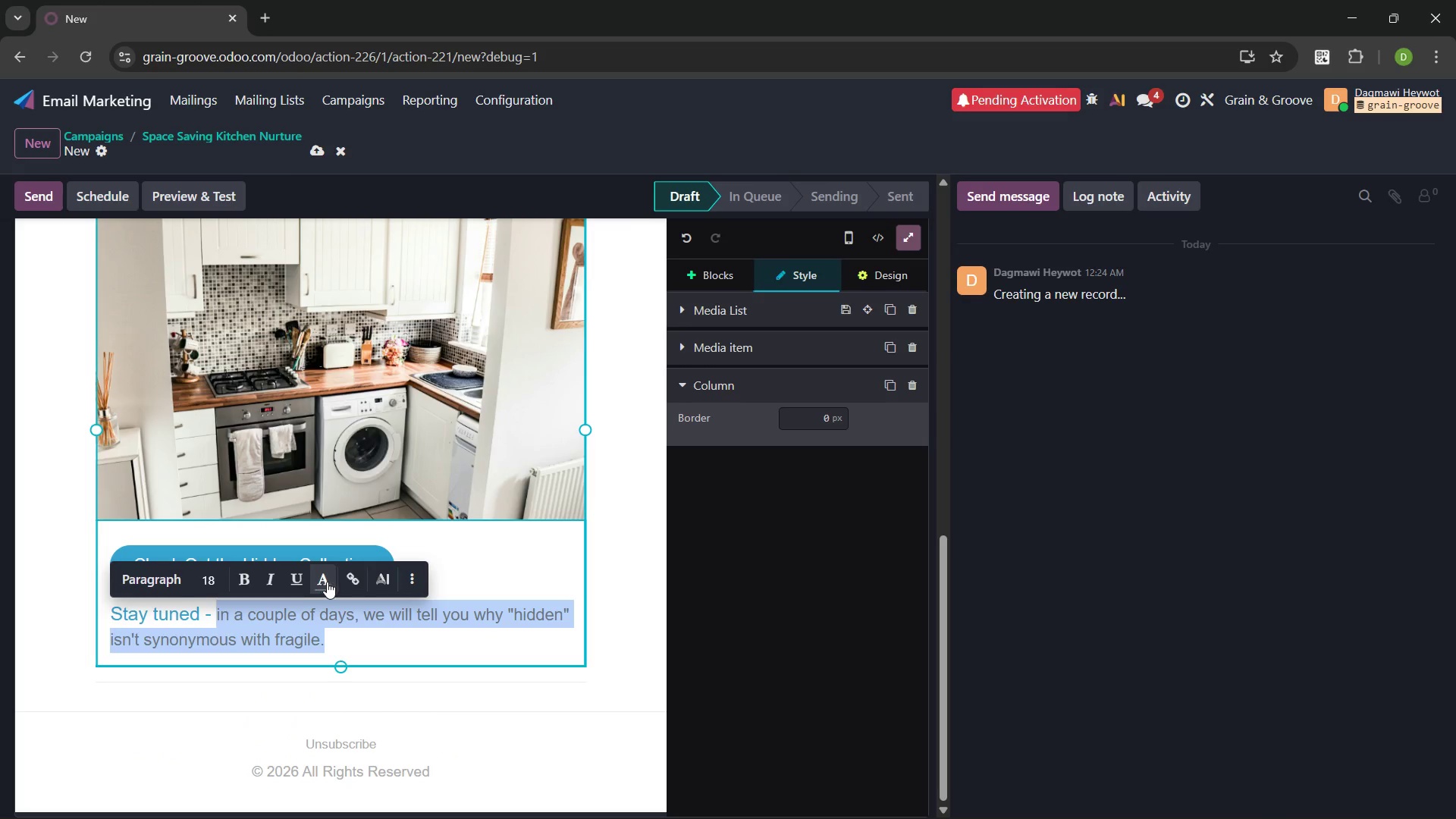 
left_click([328, 582])
 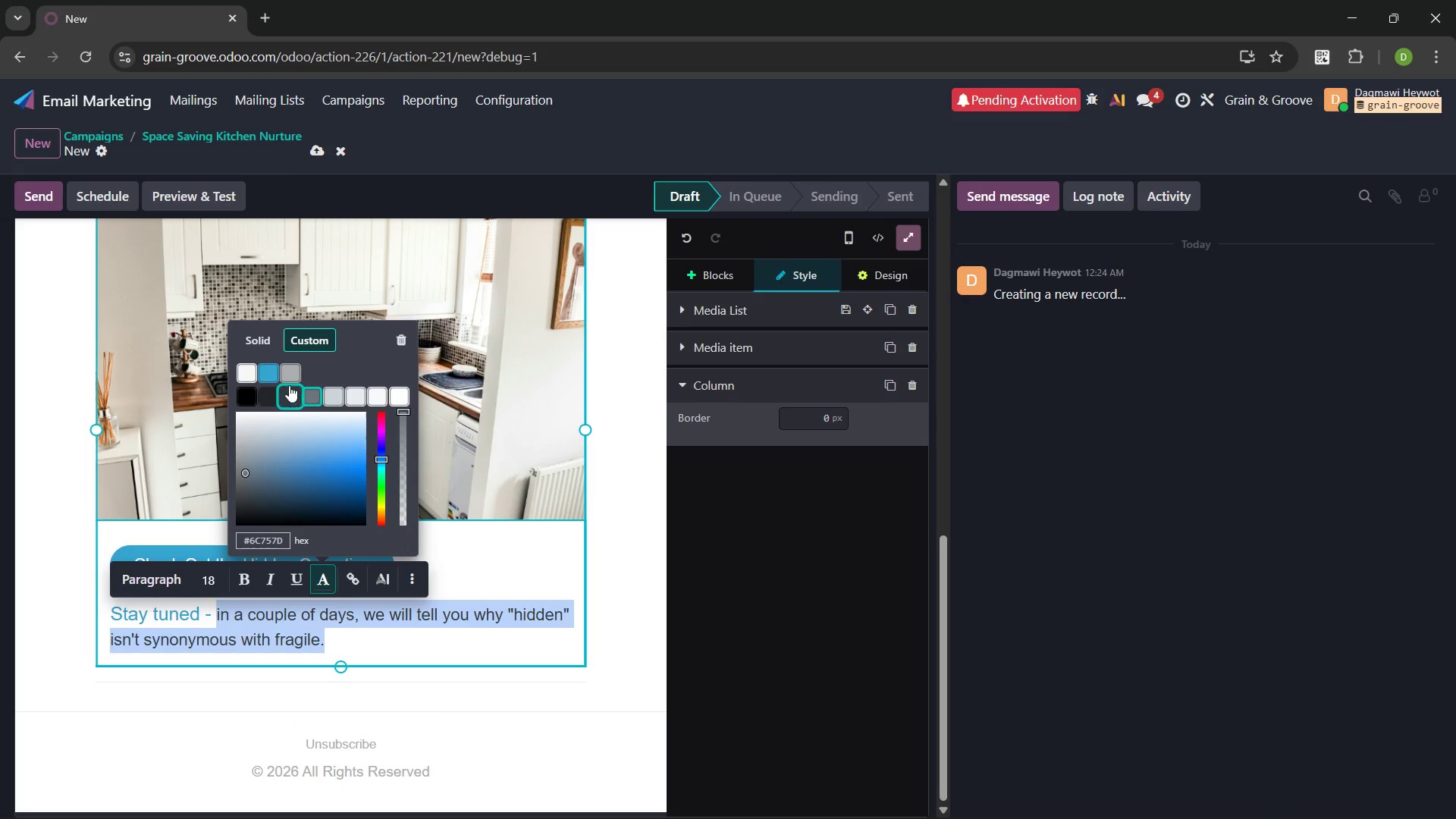 
left_click([289, 375])
 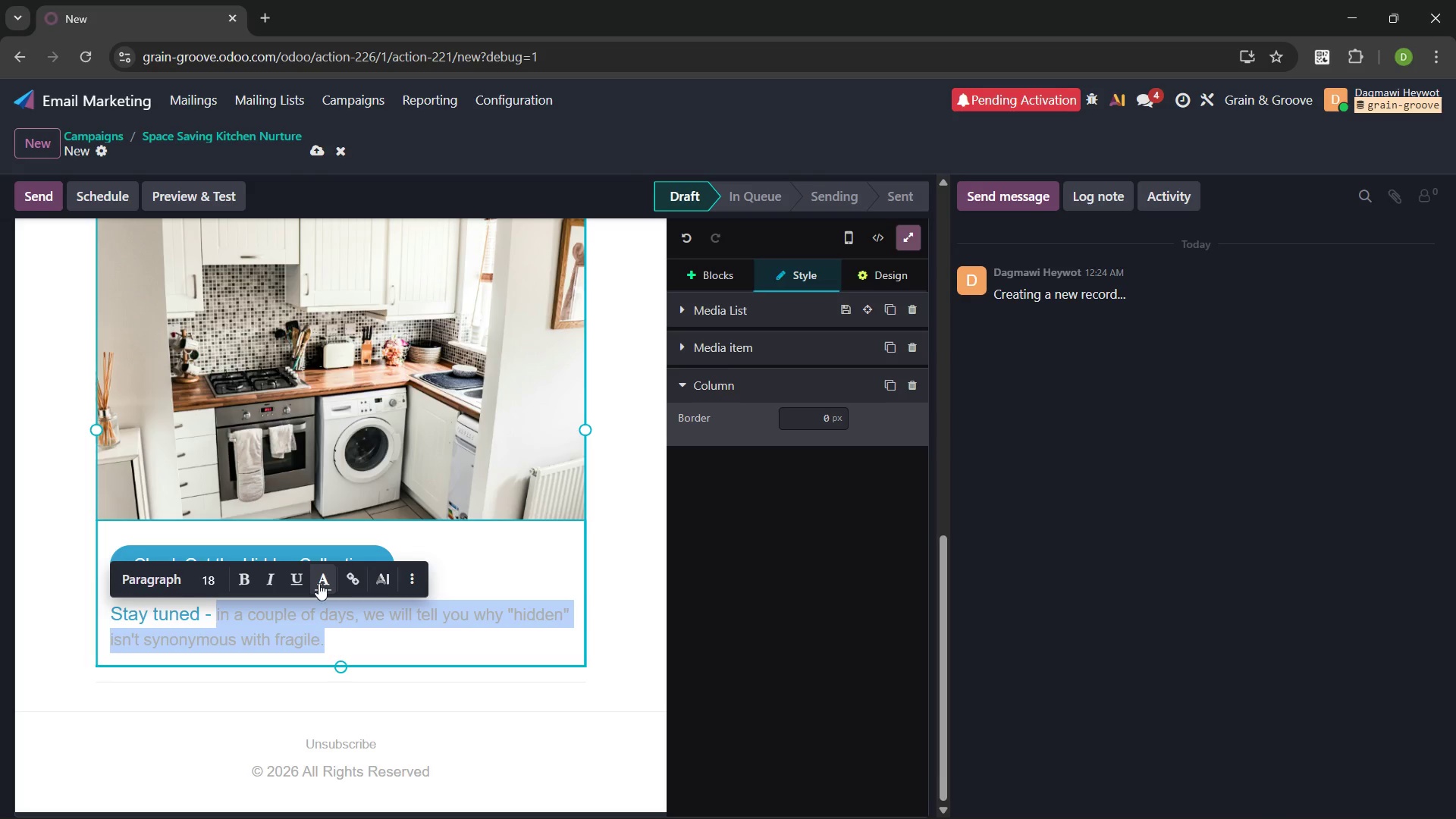 
left_click([318, 580])
 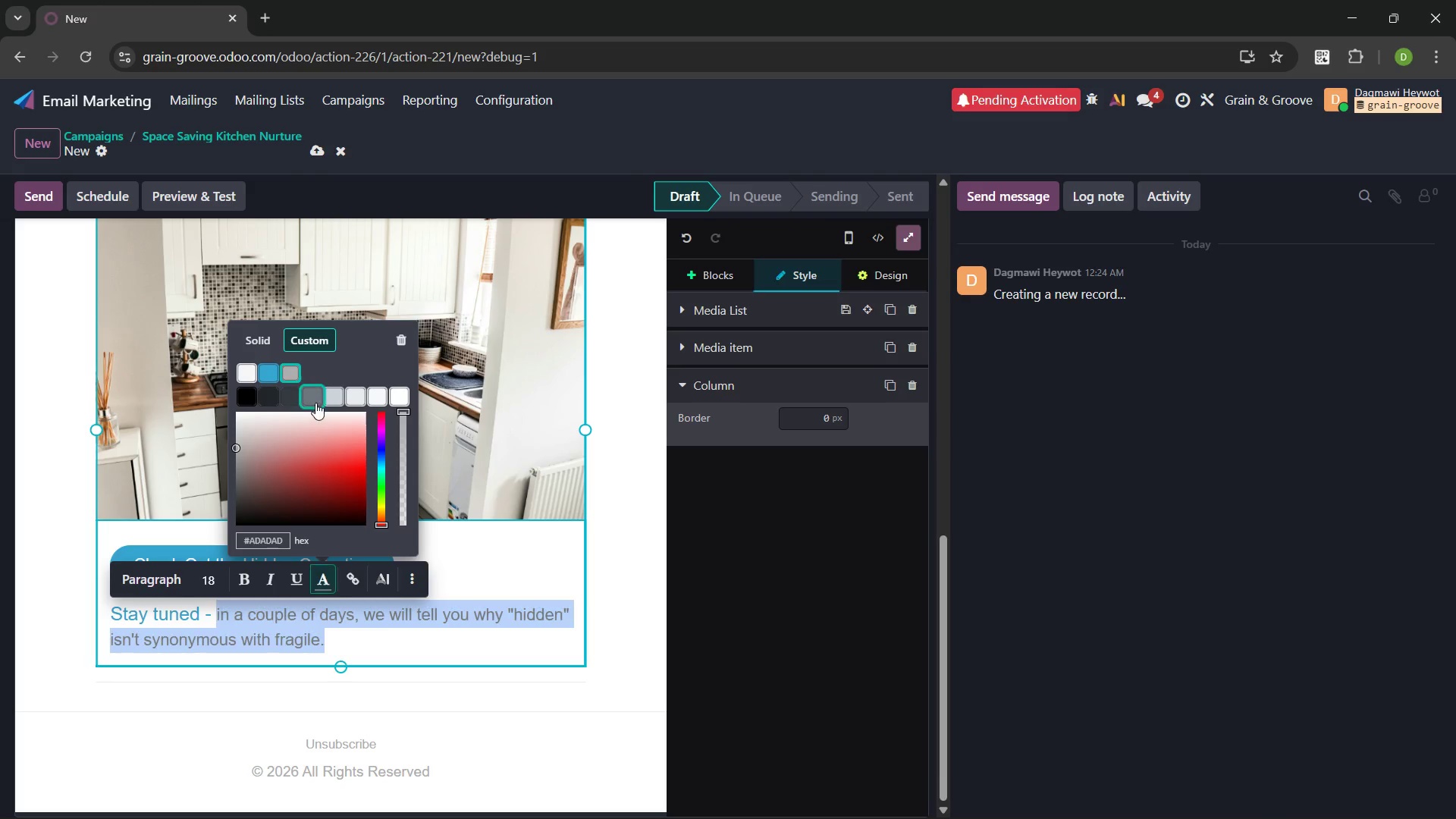 
left_click([315, 402])
 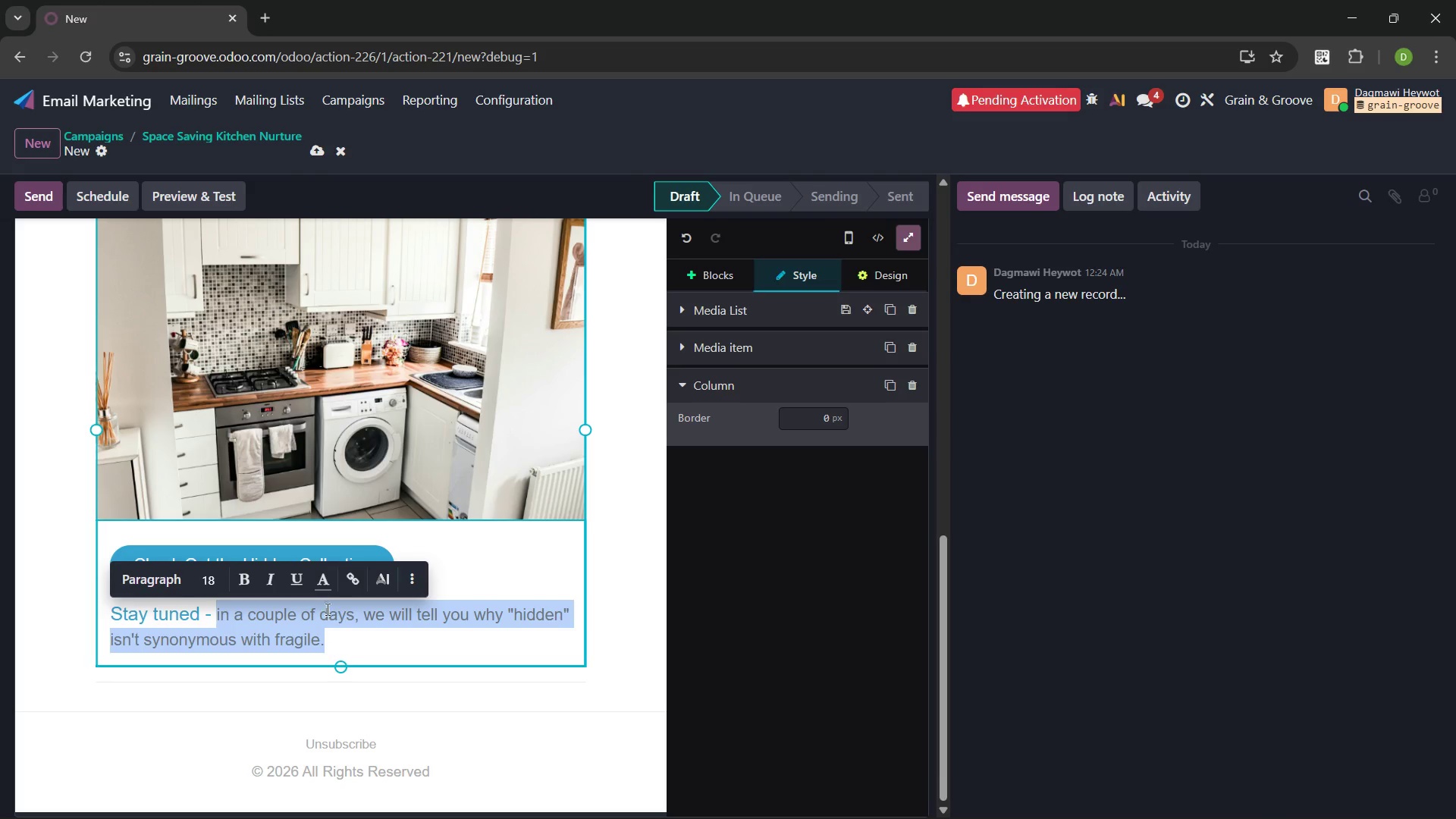 
left_click([323, 580])
 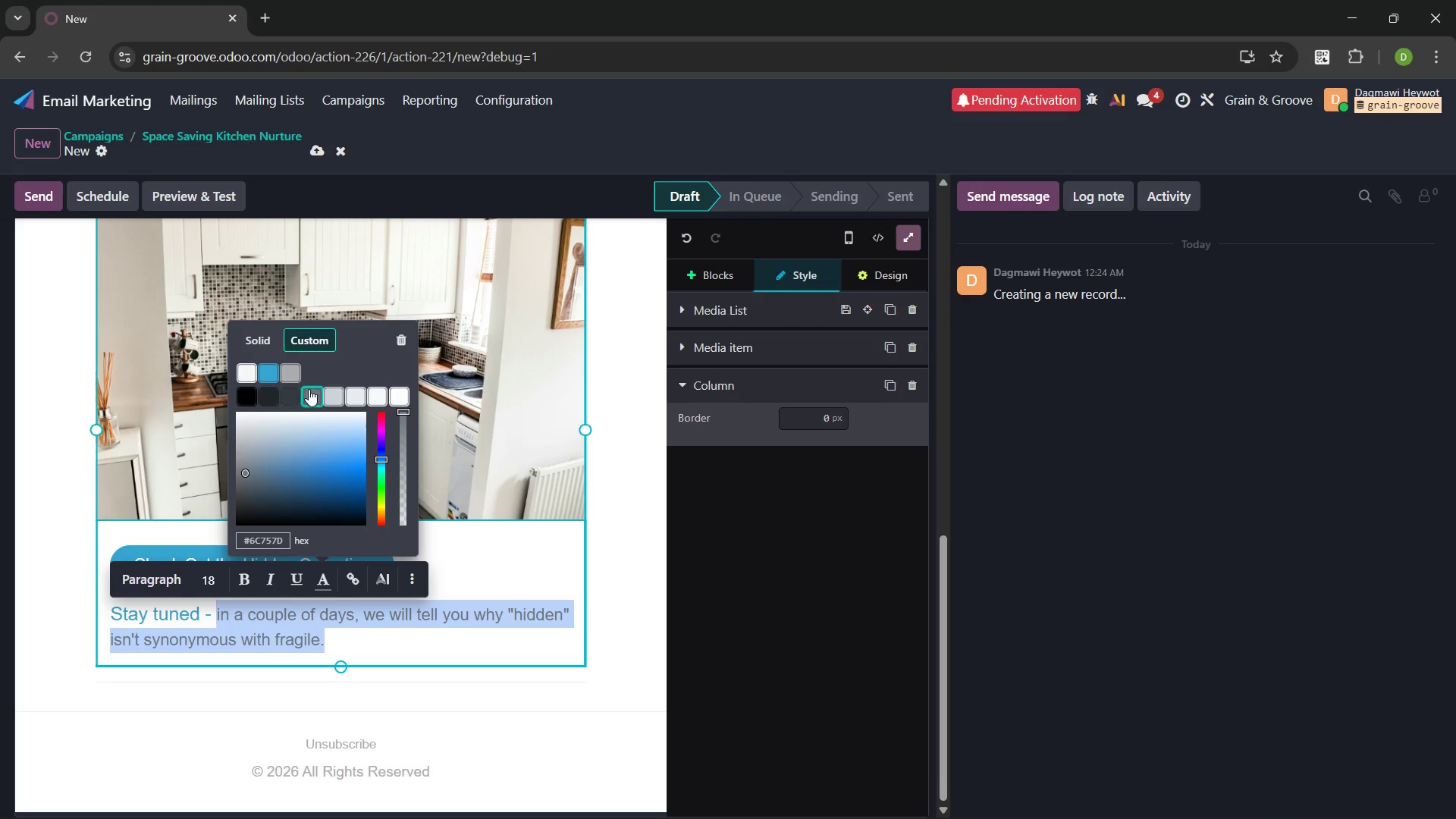 
left_click([290, 391])
 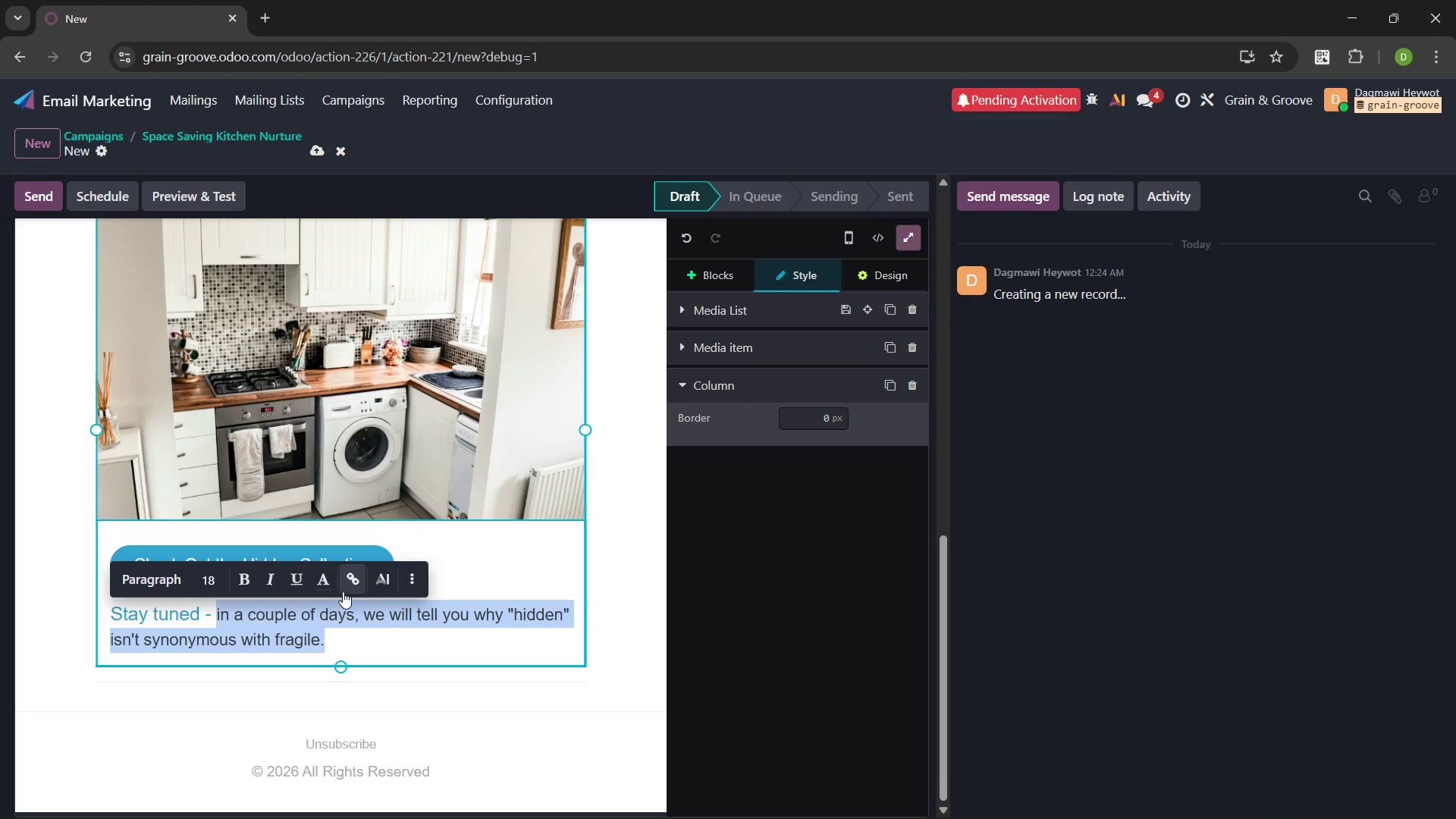 
left_click([328, 580])
 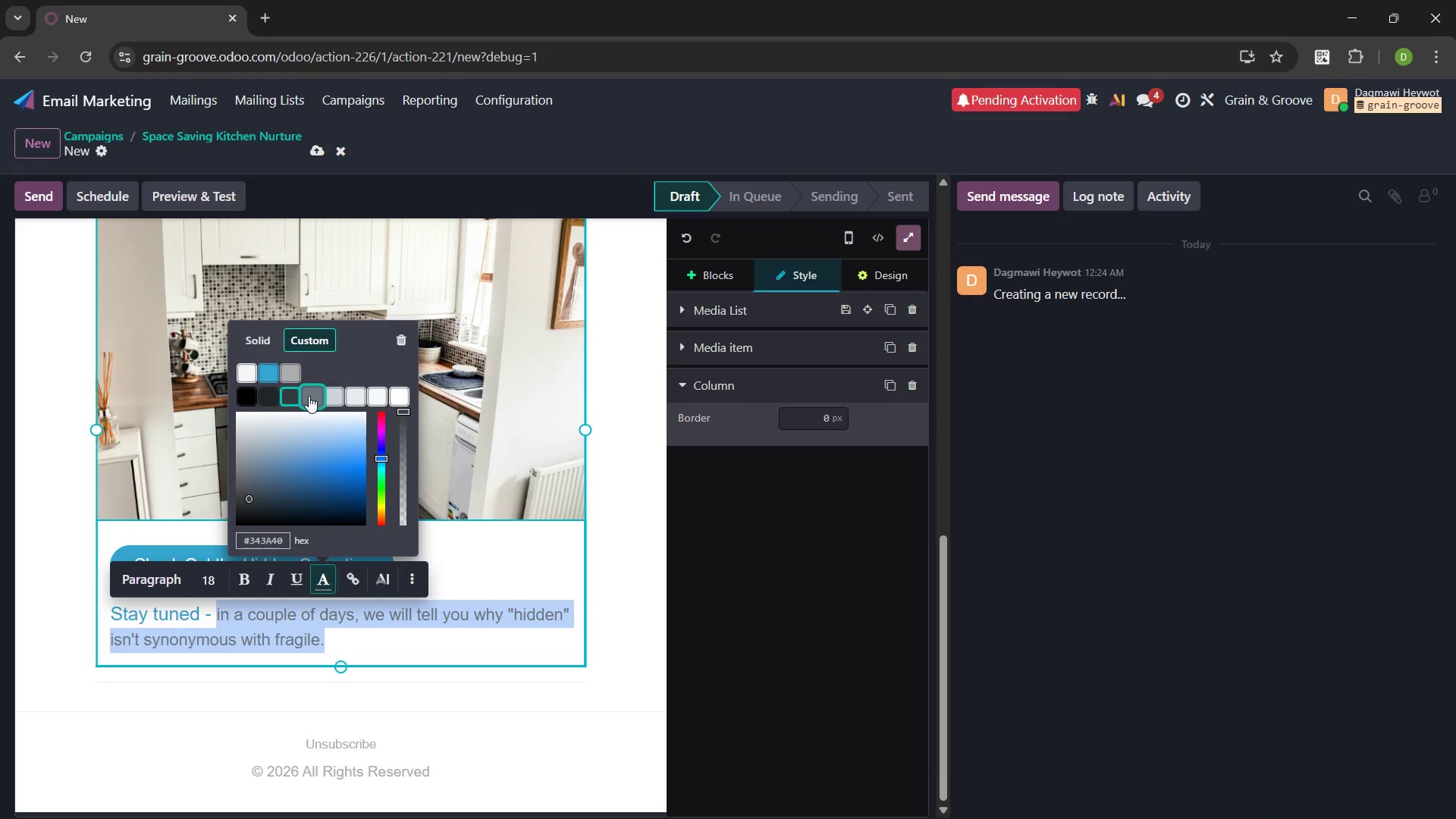 
left_click([309, 397])
 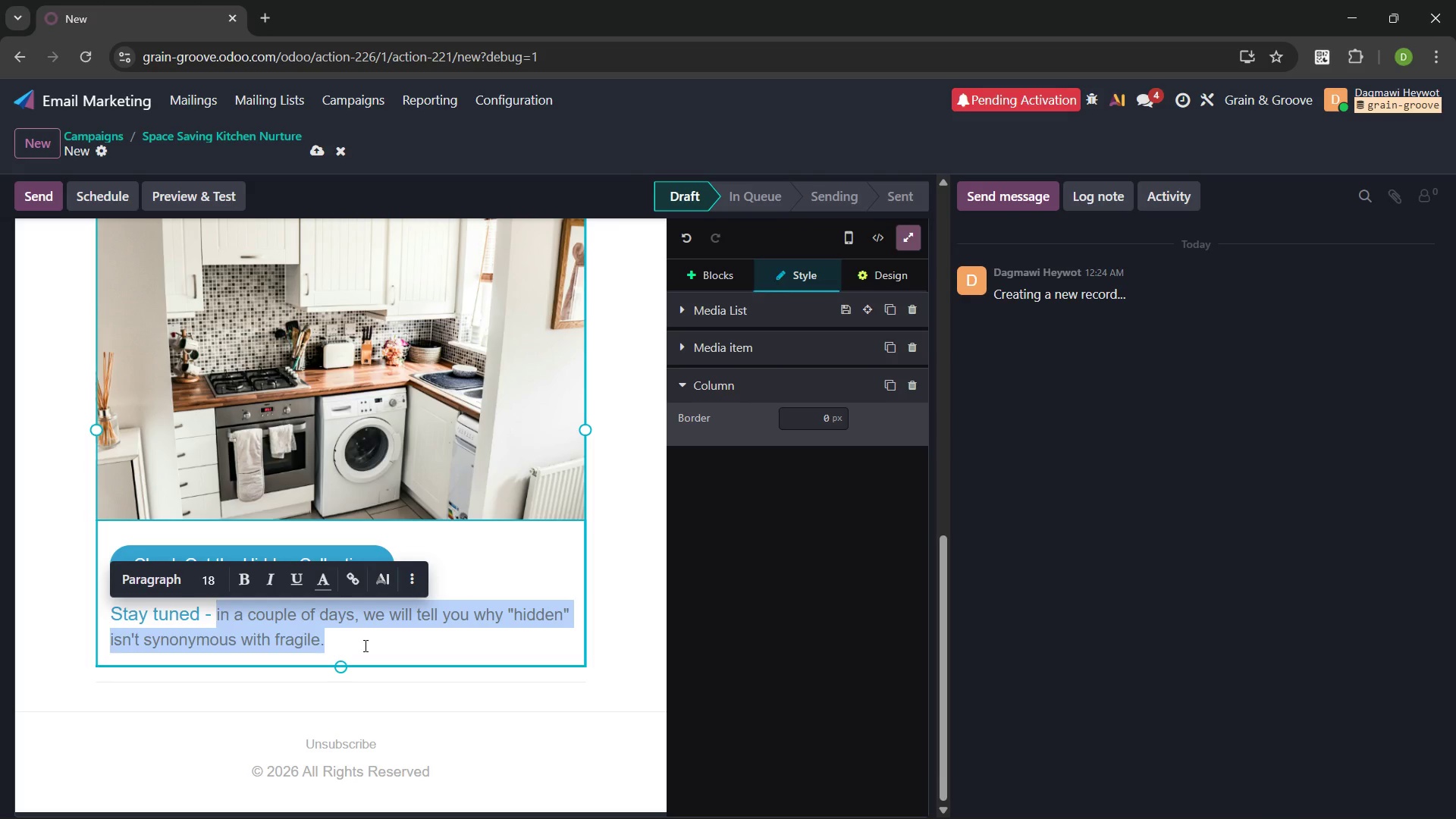 
left_click([364, 645])
 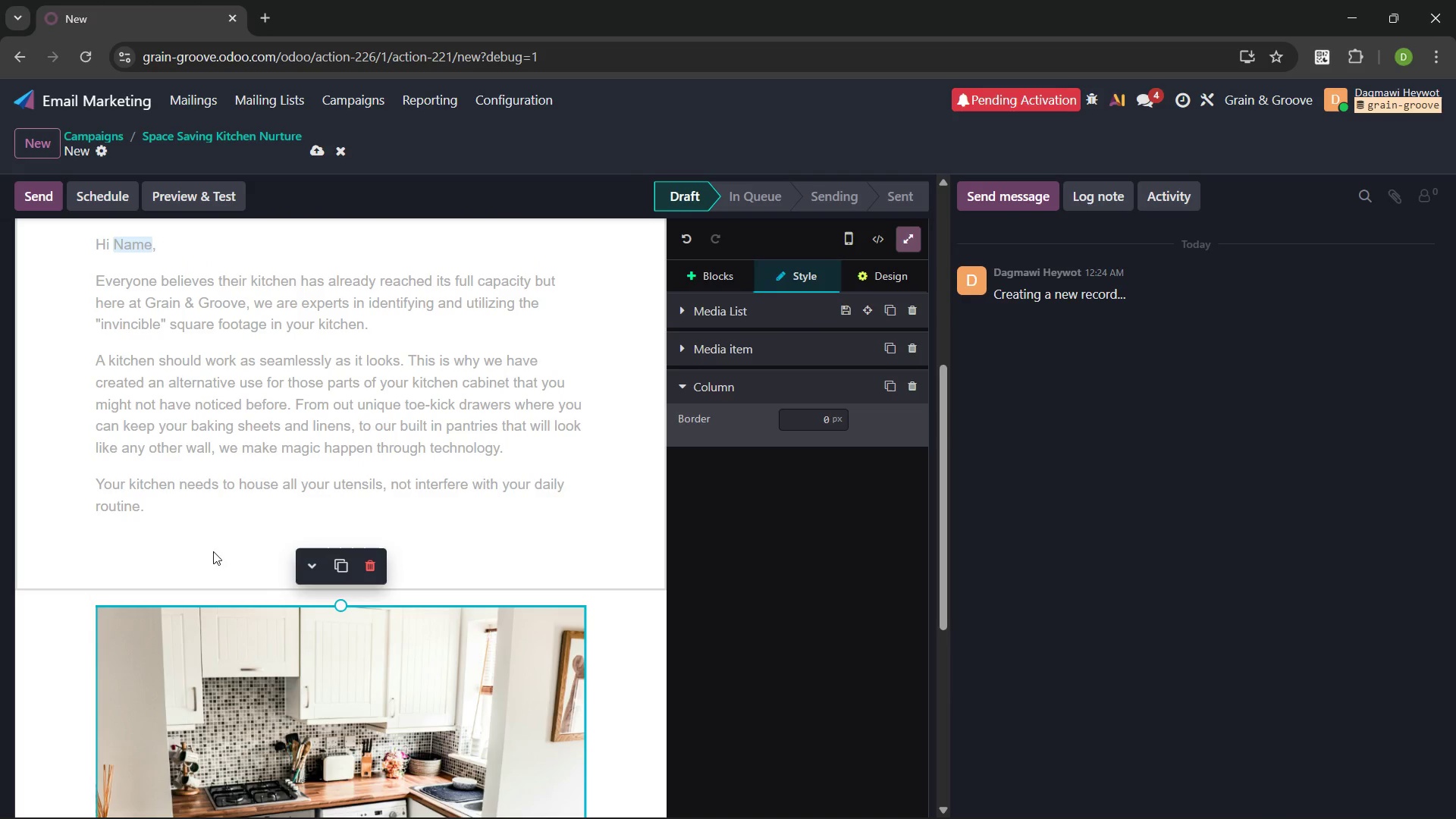 
left_click_drag(start_coordinate=[146, 513], to_coordinate=[86, 239])
 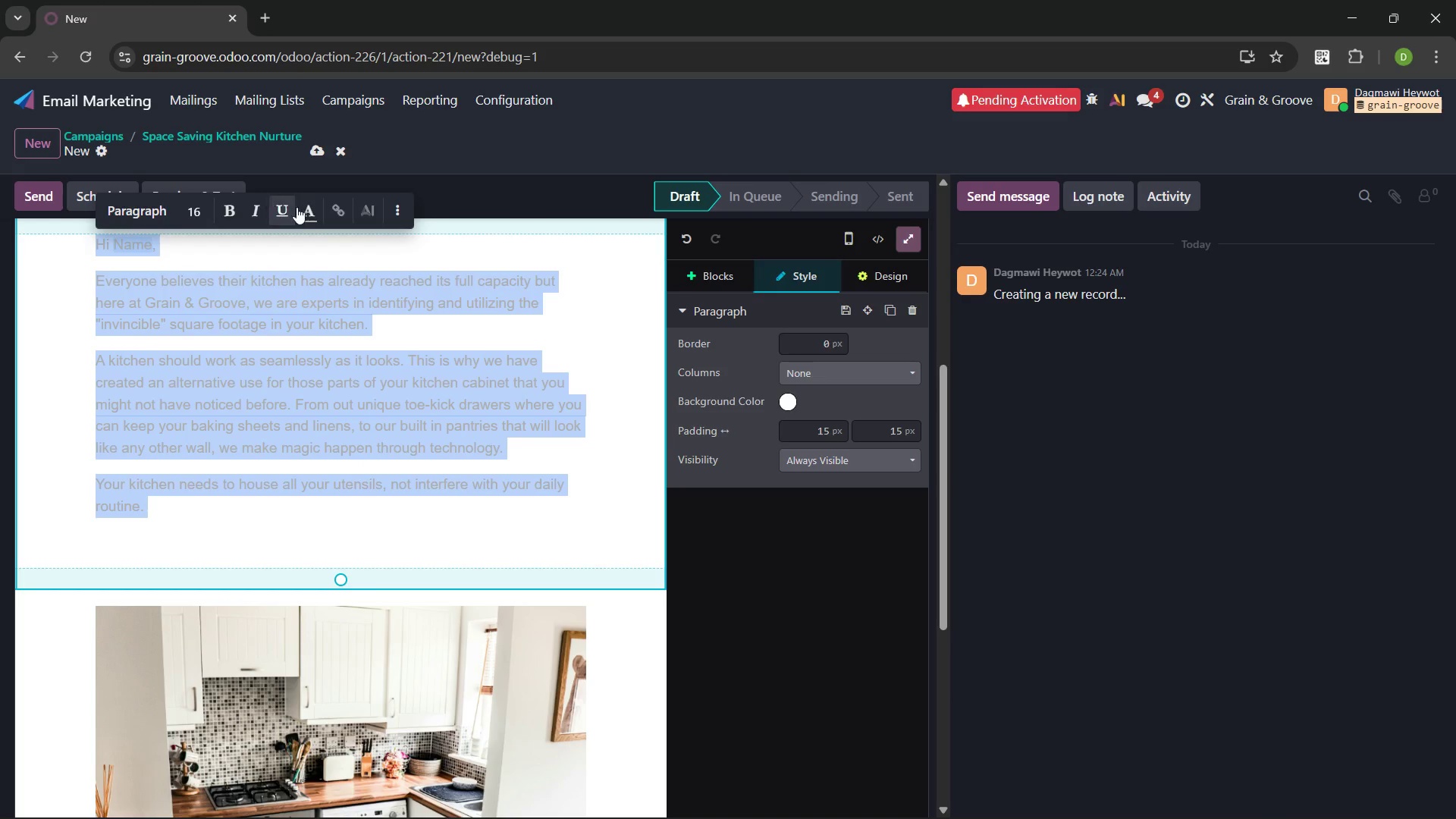 
left_click([307, 208])
 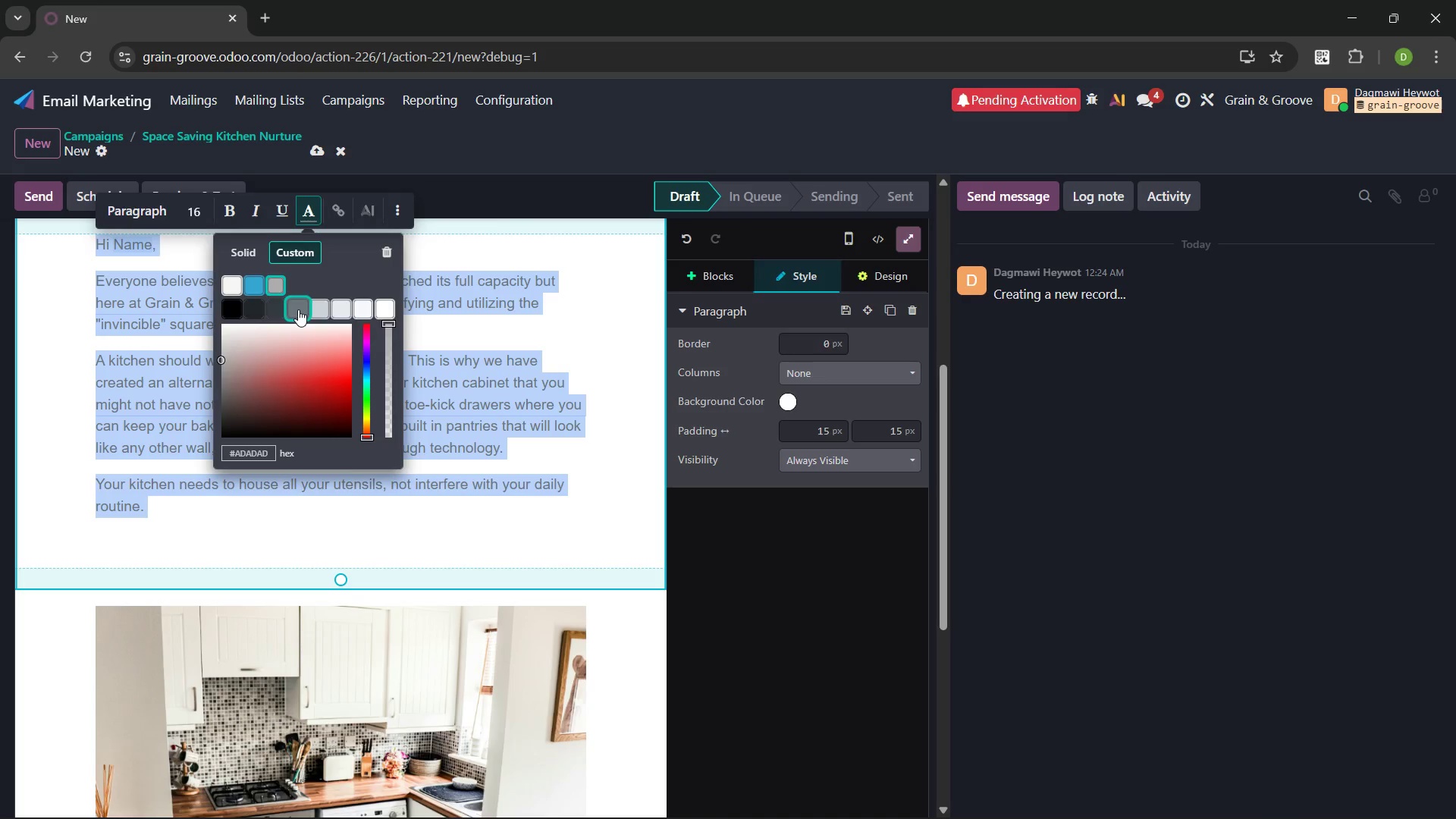 
left_click([298, 309])
 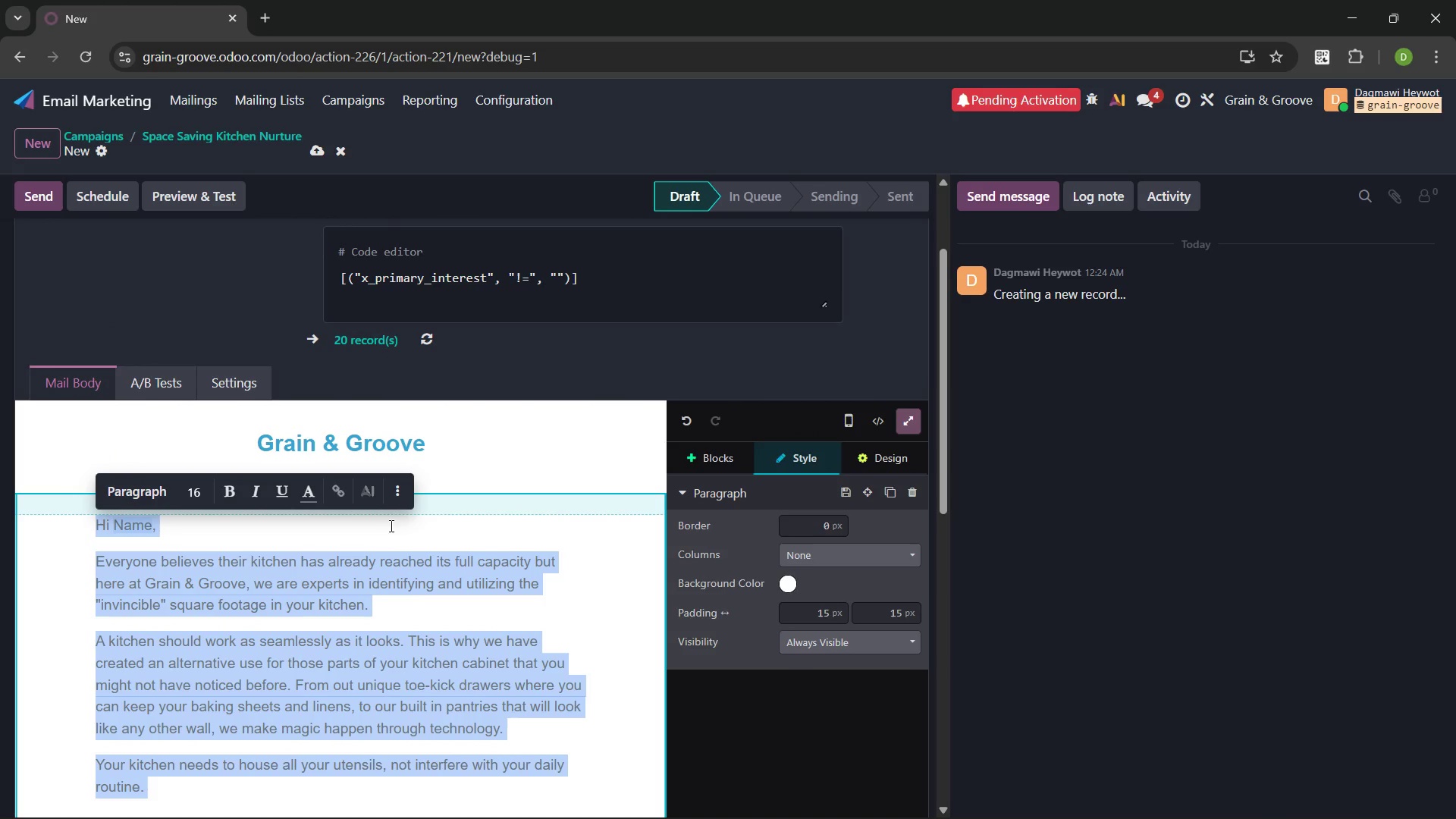 
left_click([407, 548])
 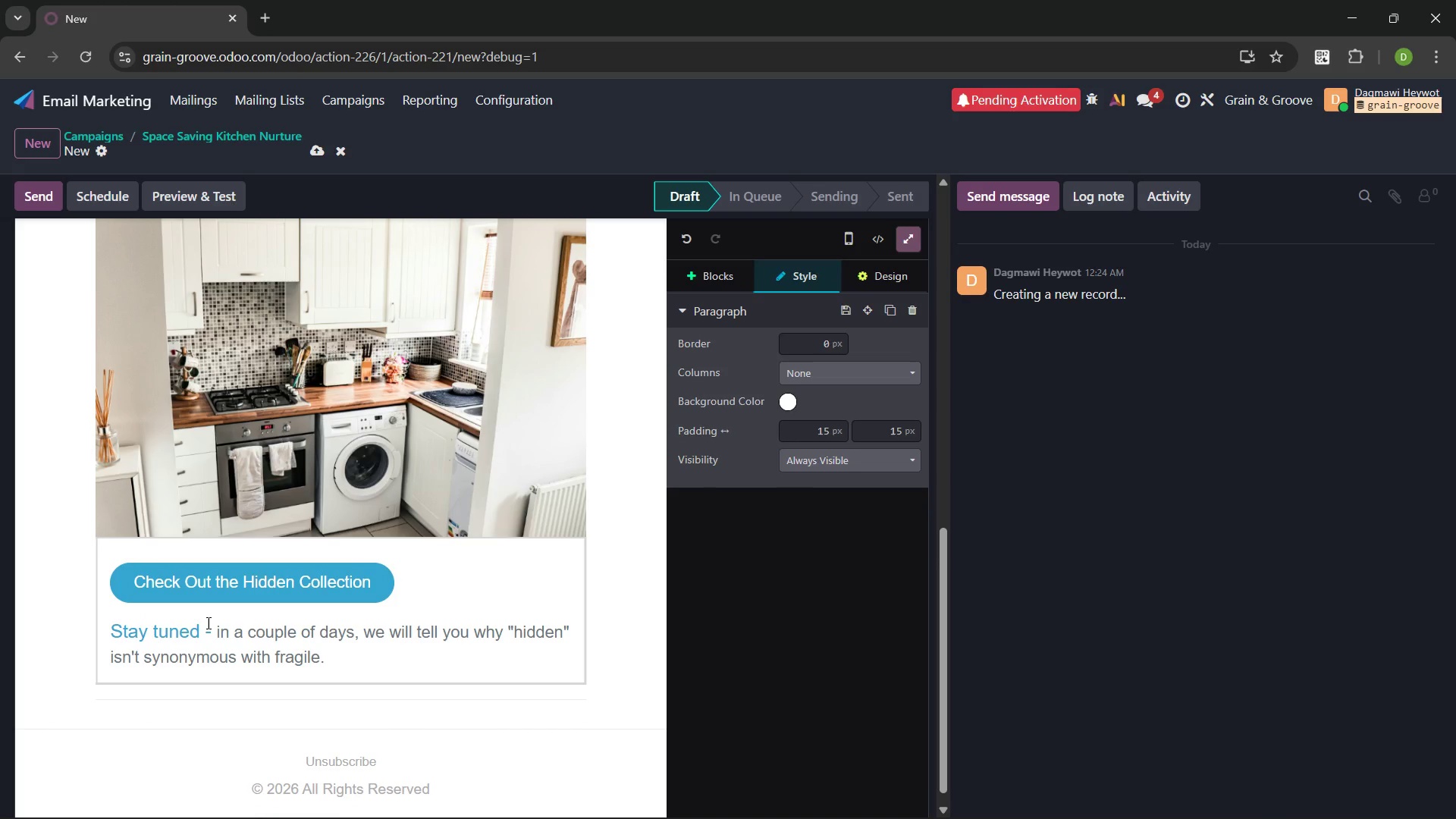 
wait(9.88)
 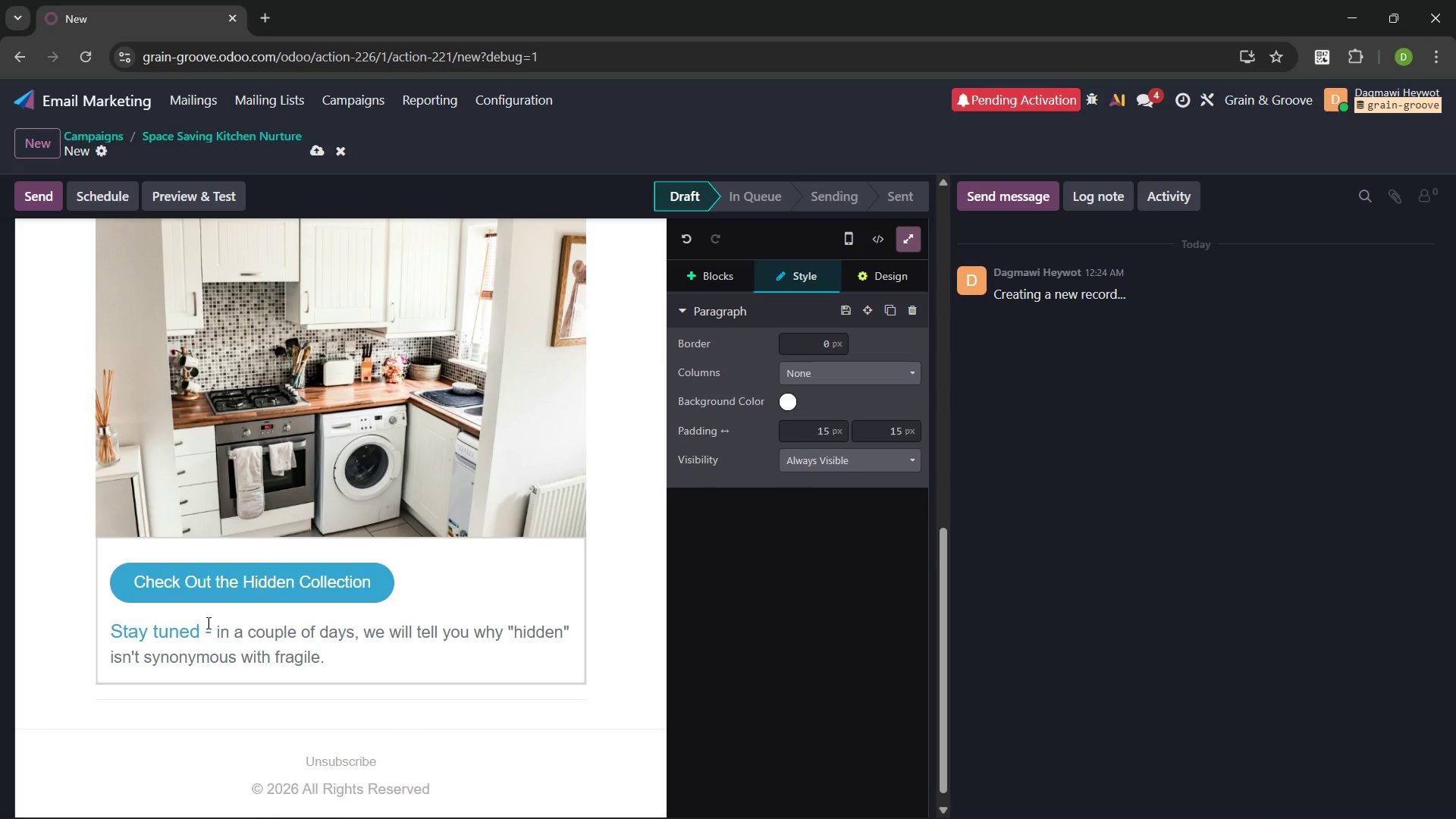 
left_click([347, 659])
 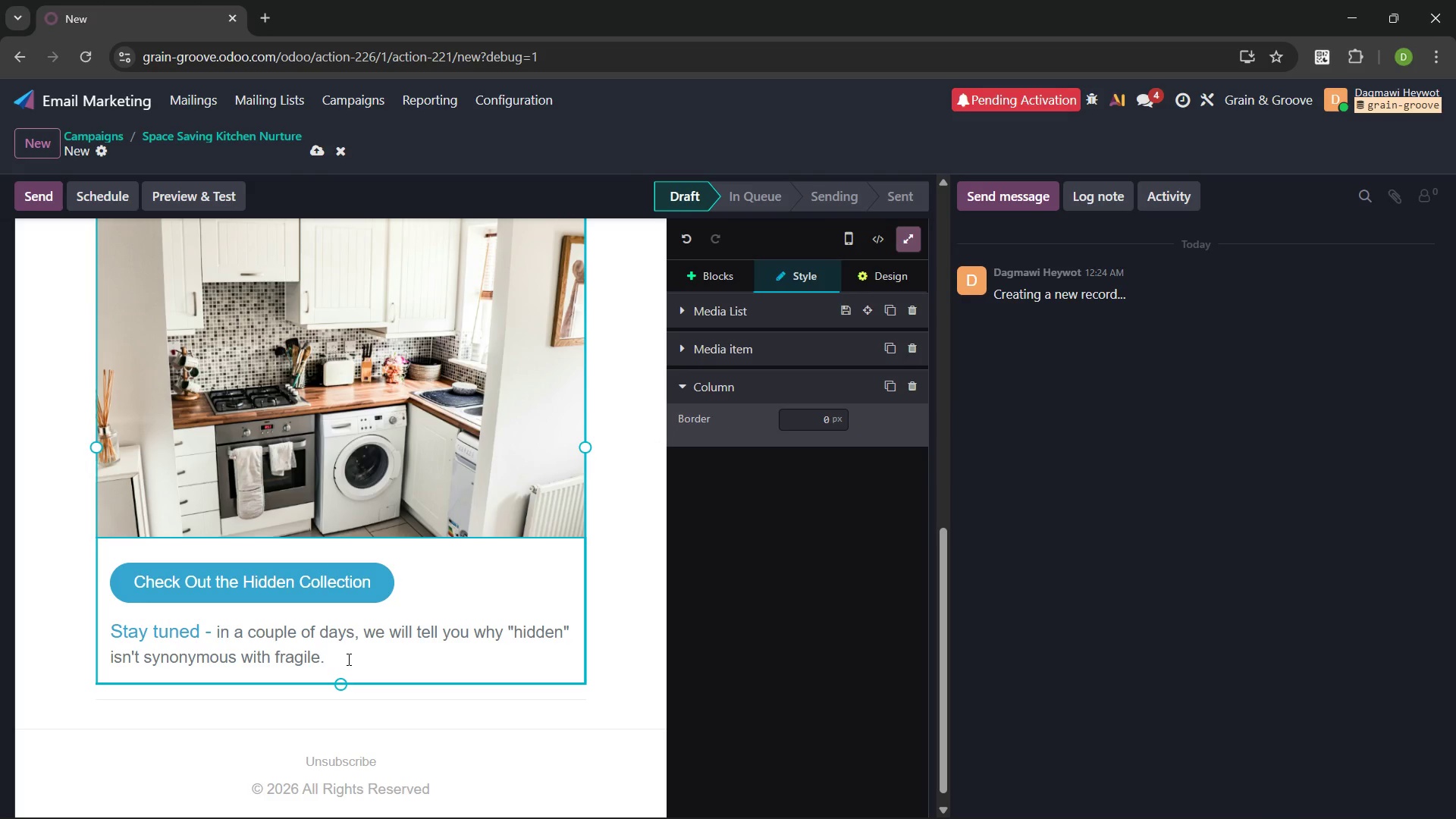 
key(Enter)
 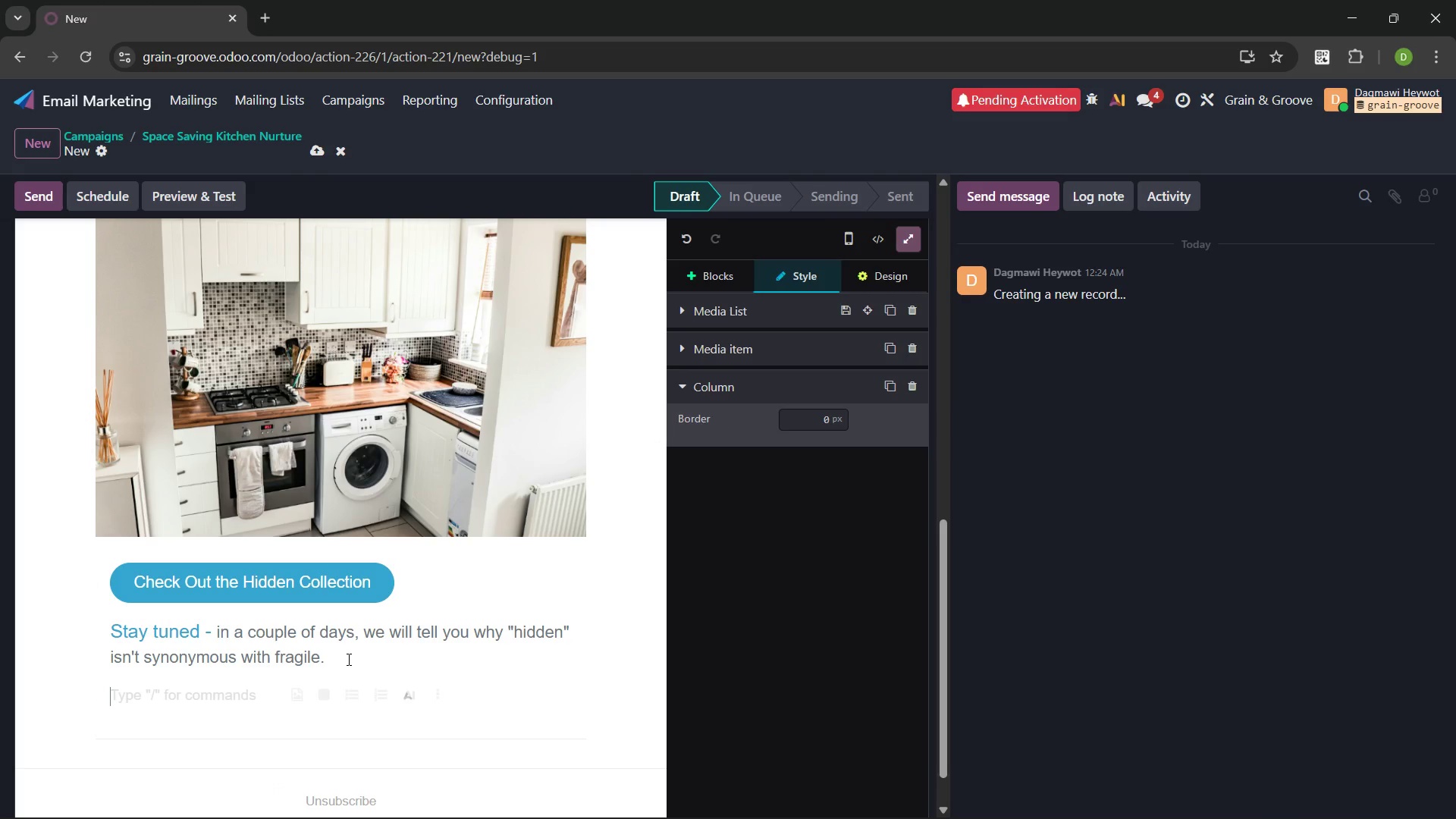 
type(Warn)
key(Backspace)
type(m regards,)
 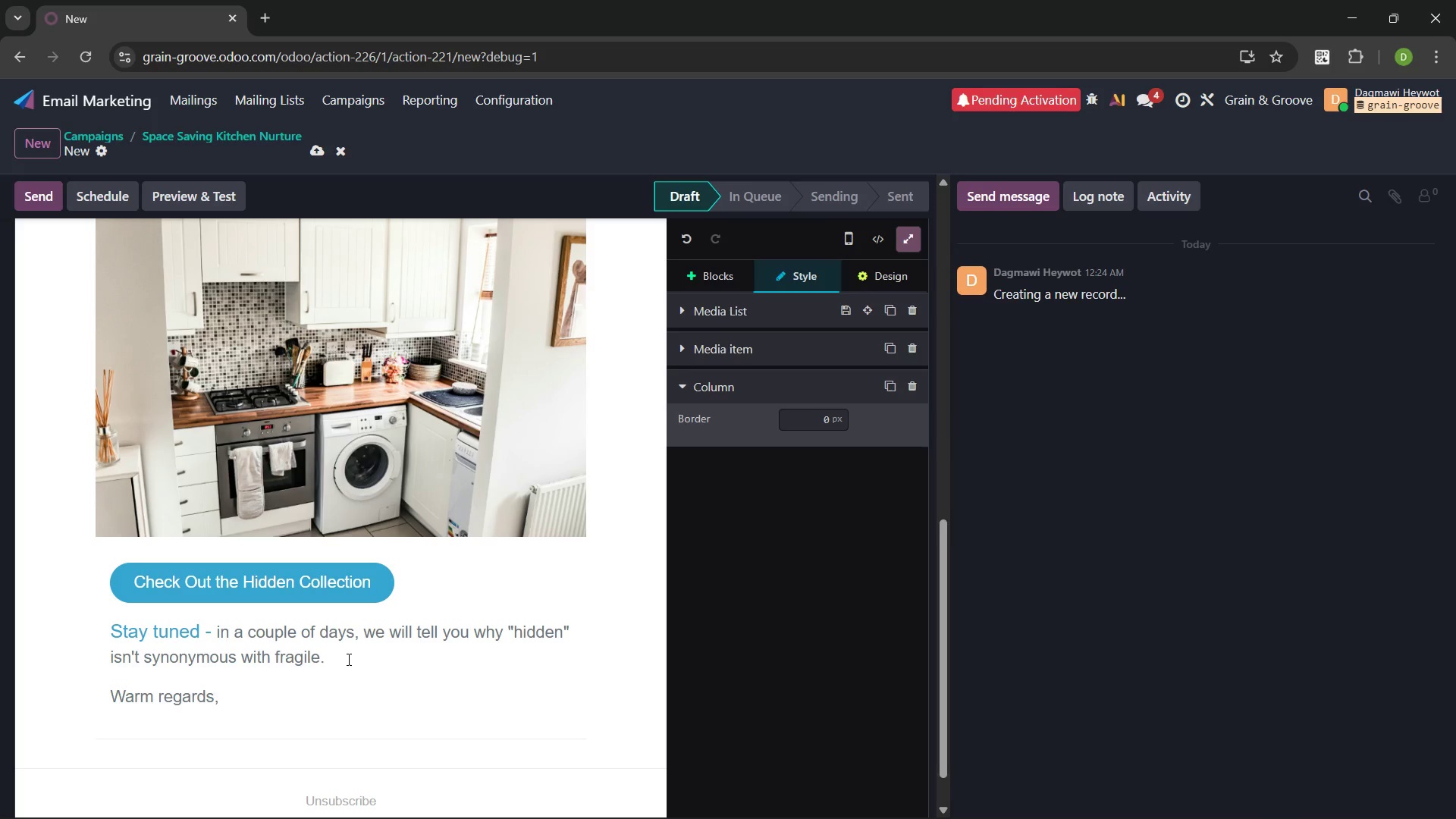 
key(Enter)
 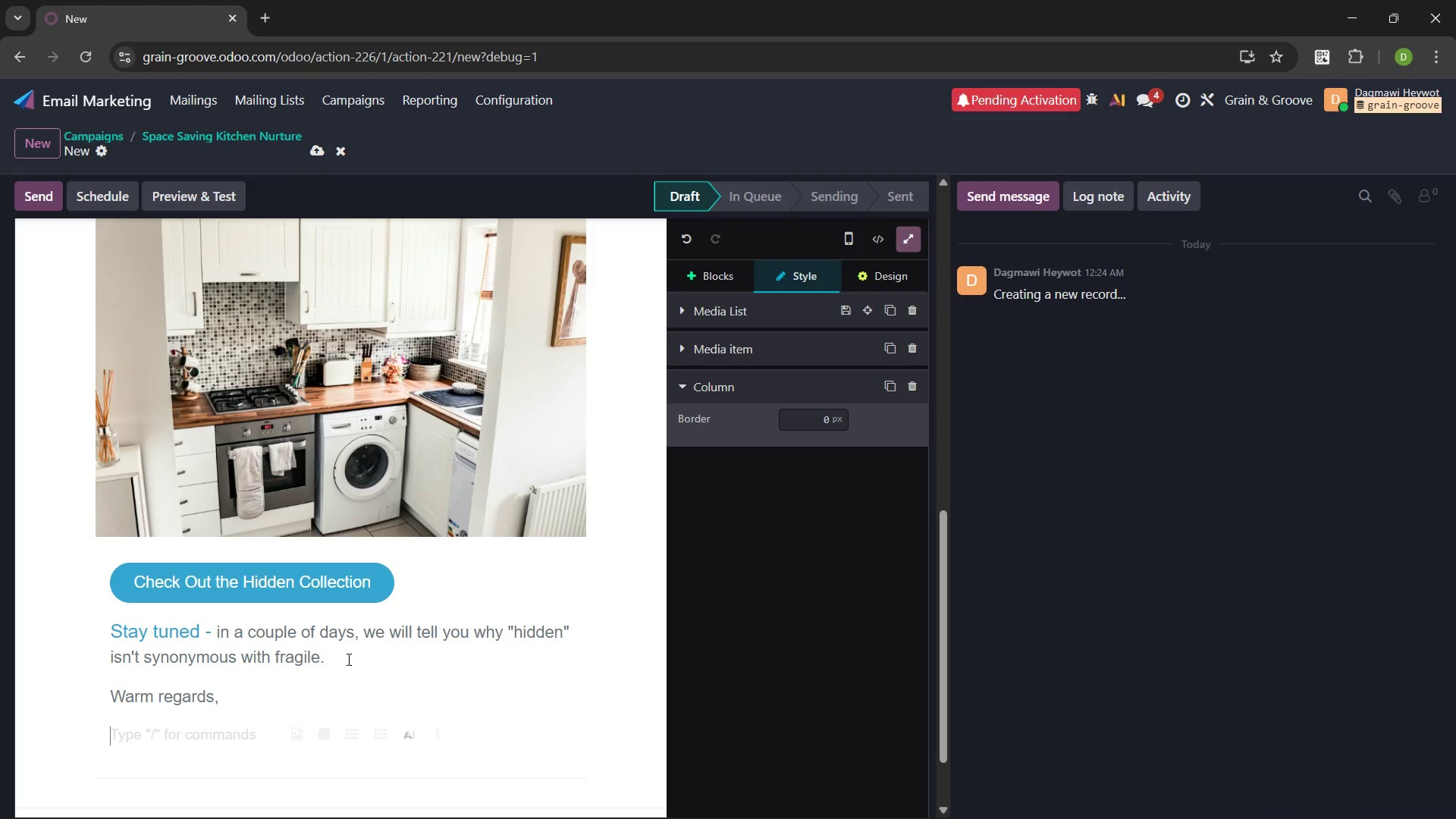 
type(The Grain % Grooz)
key(Backspace)
type(ve Design Team)
 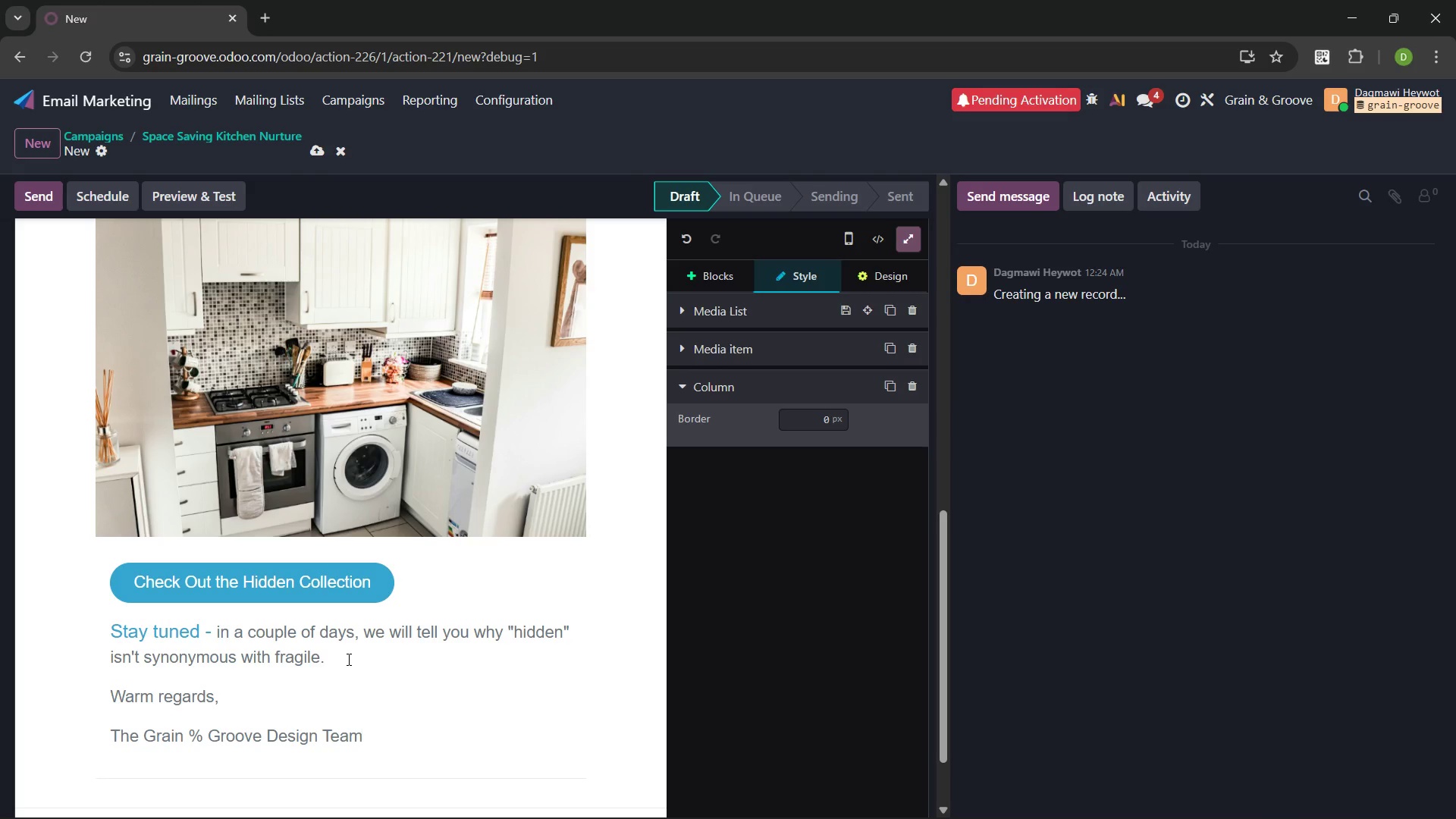 
left_click([202, 730])
 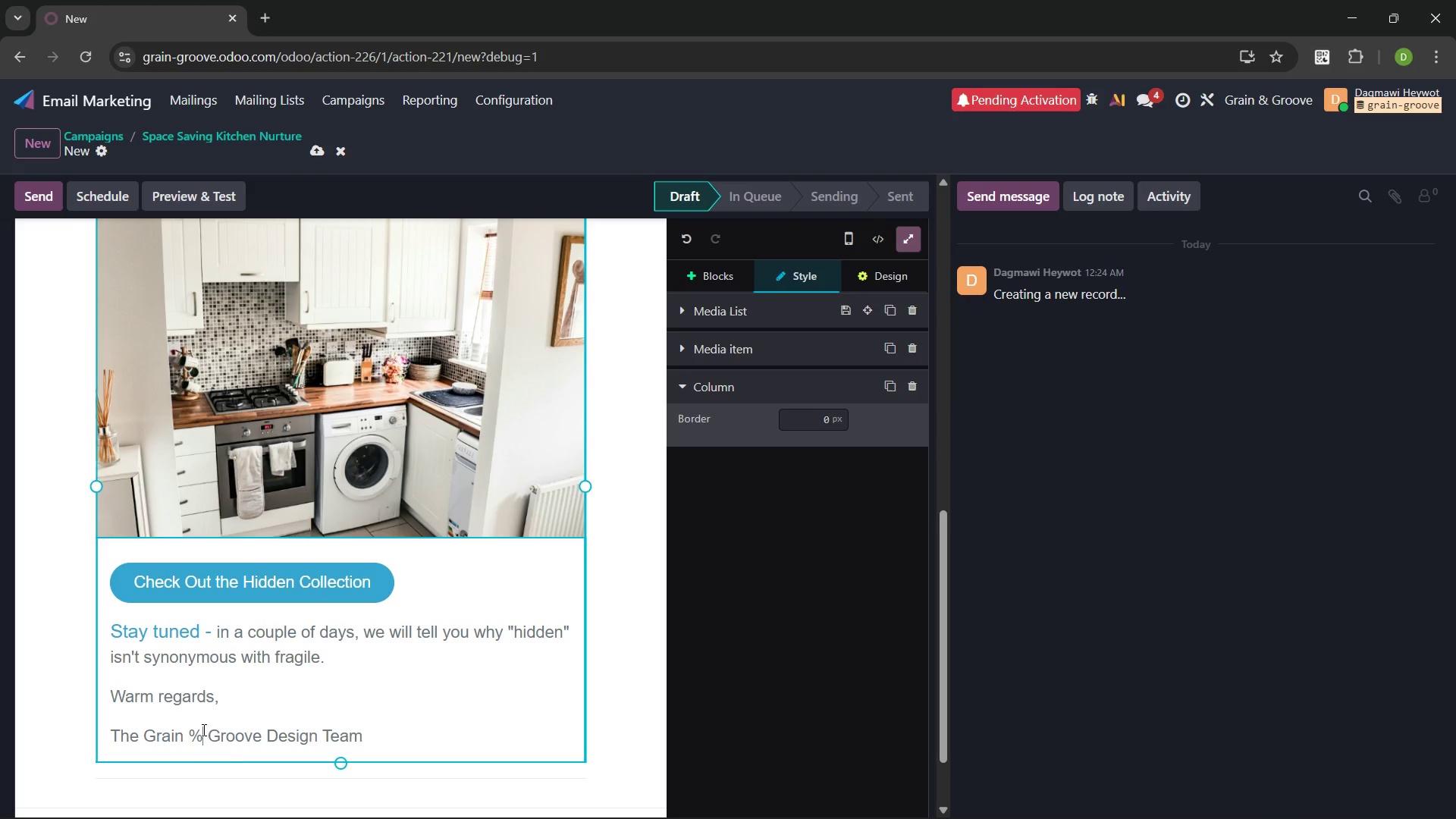 
key(Backspace)
 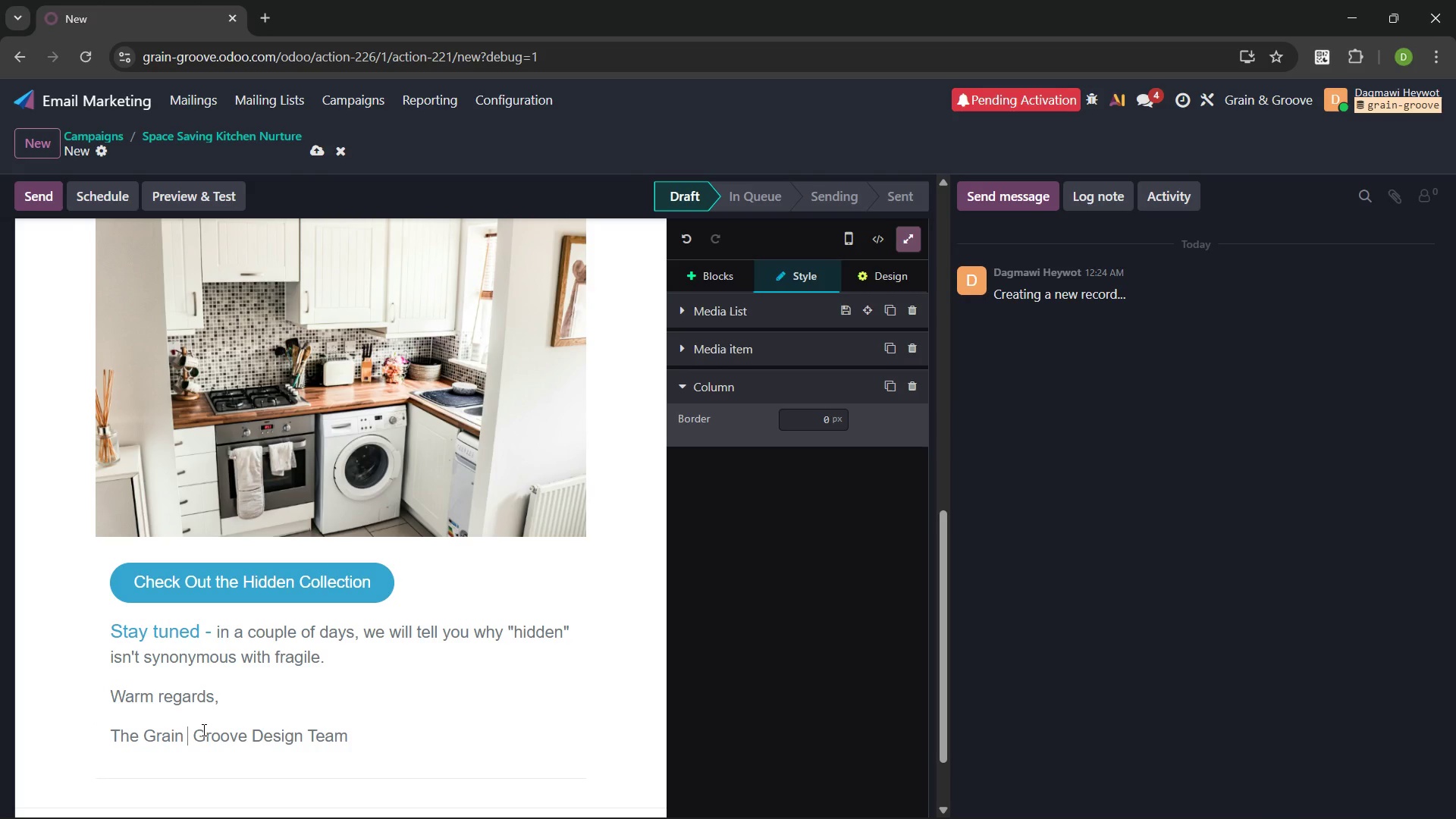 
key(Shift+5)
 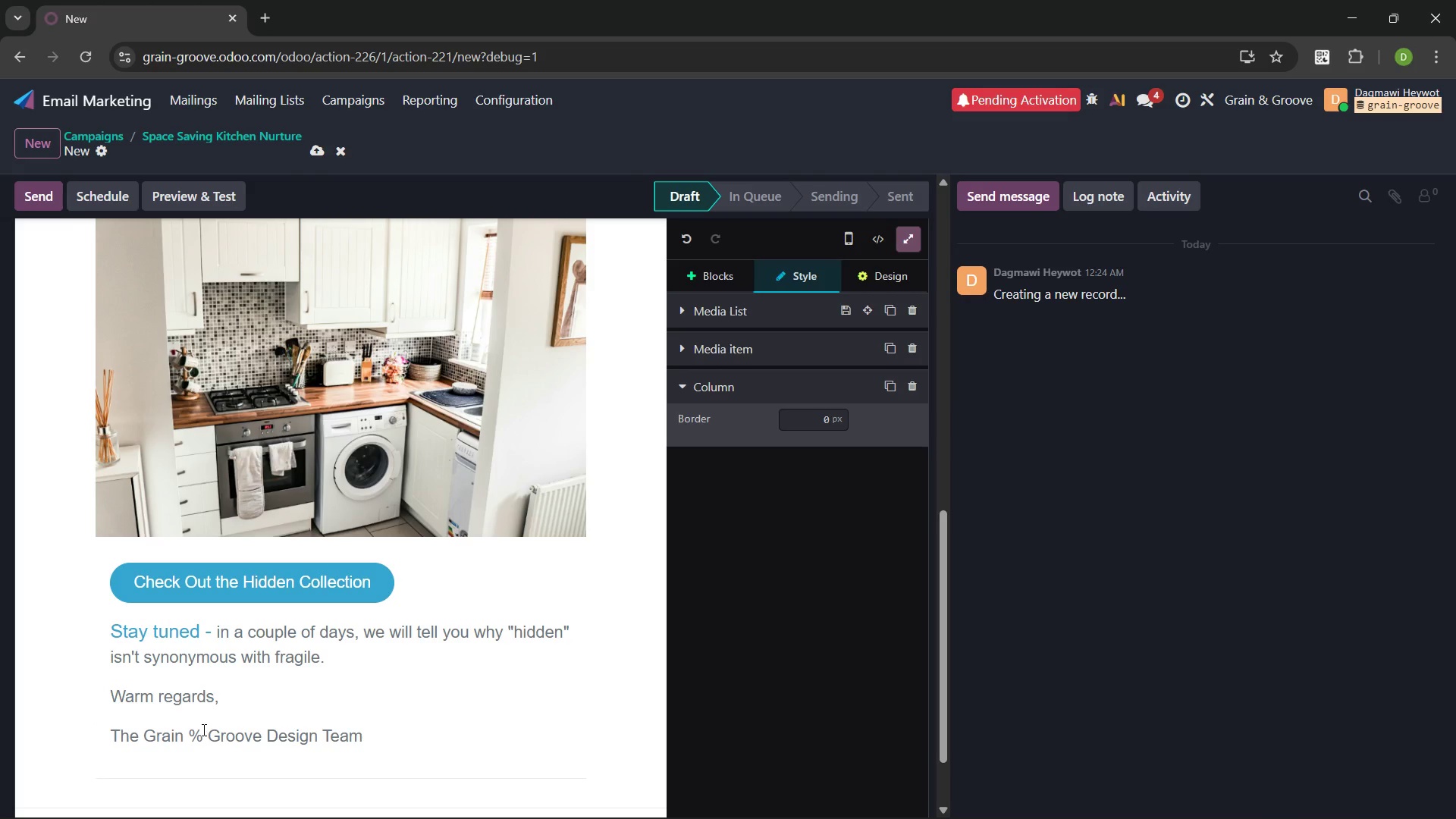 
key(Shift+Backspace)
 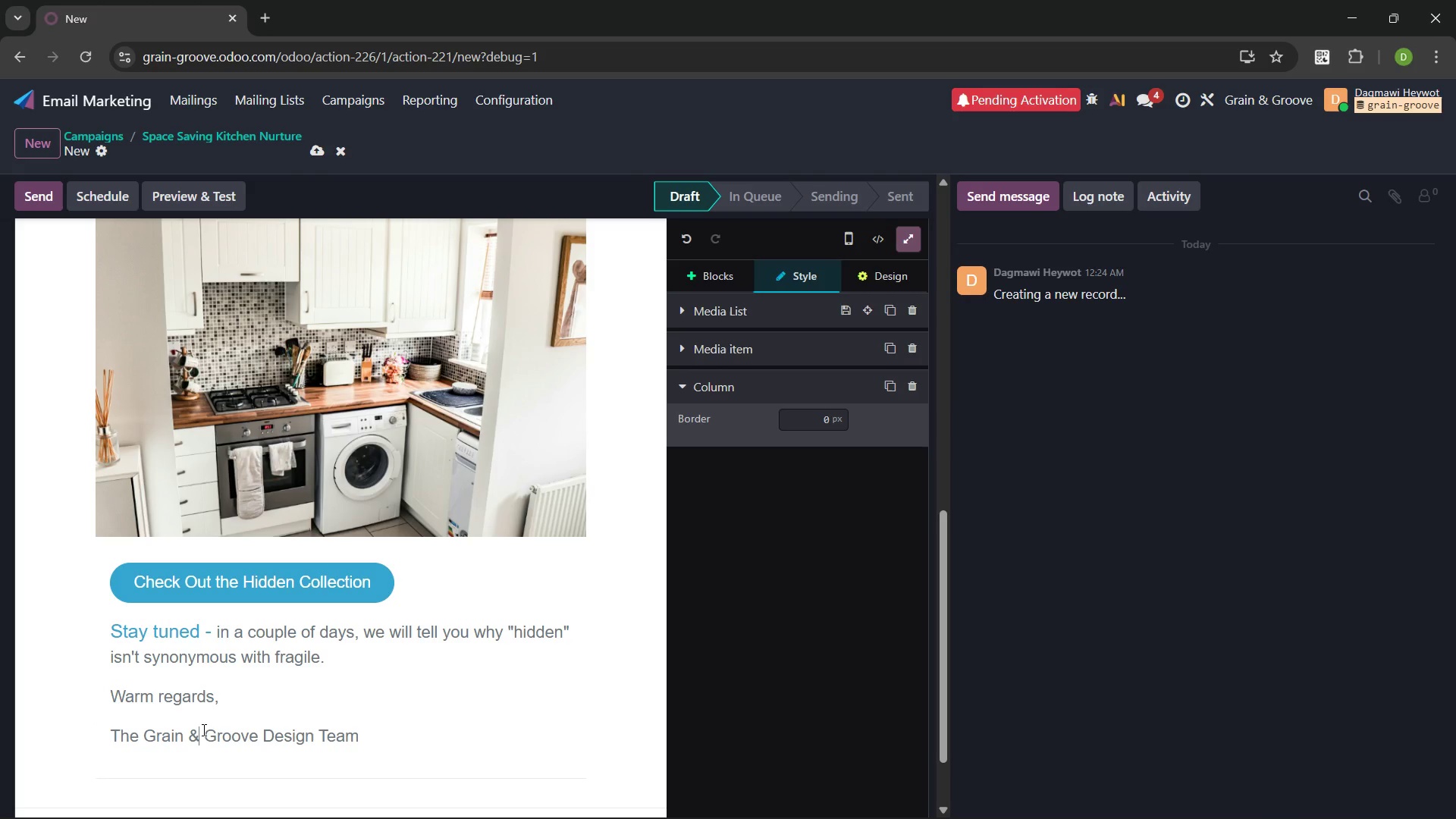 
key(Shift+7)
 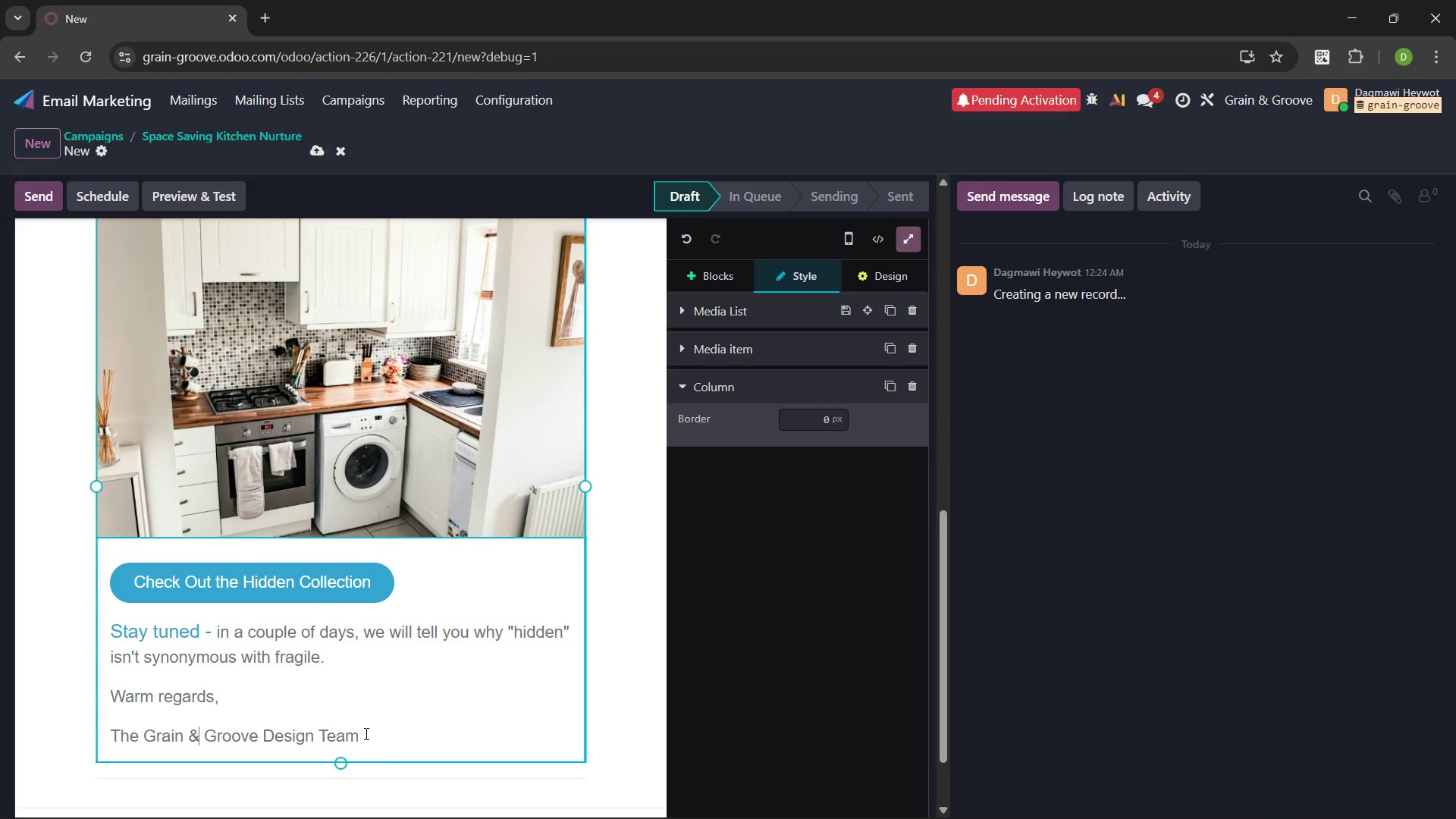 
left_click([369, 733])
 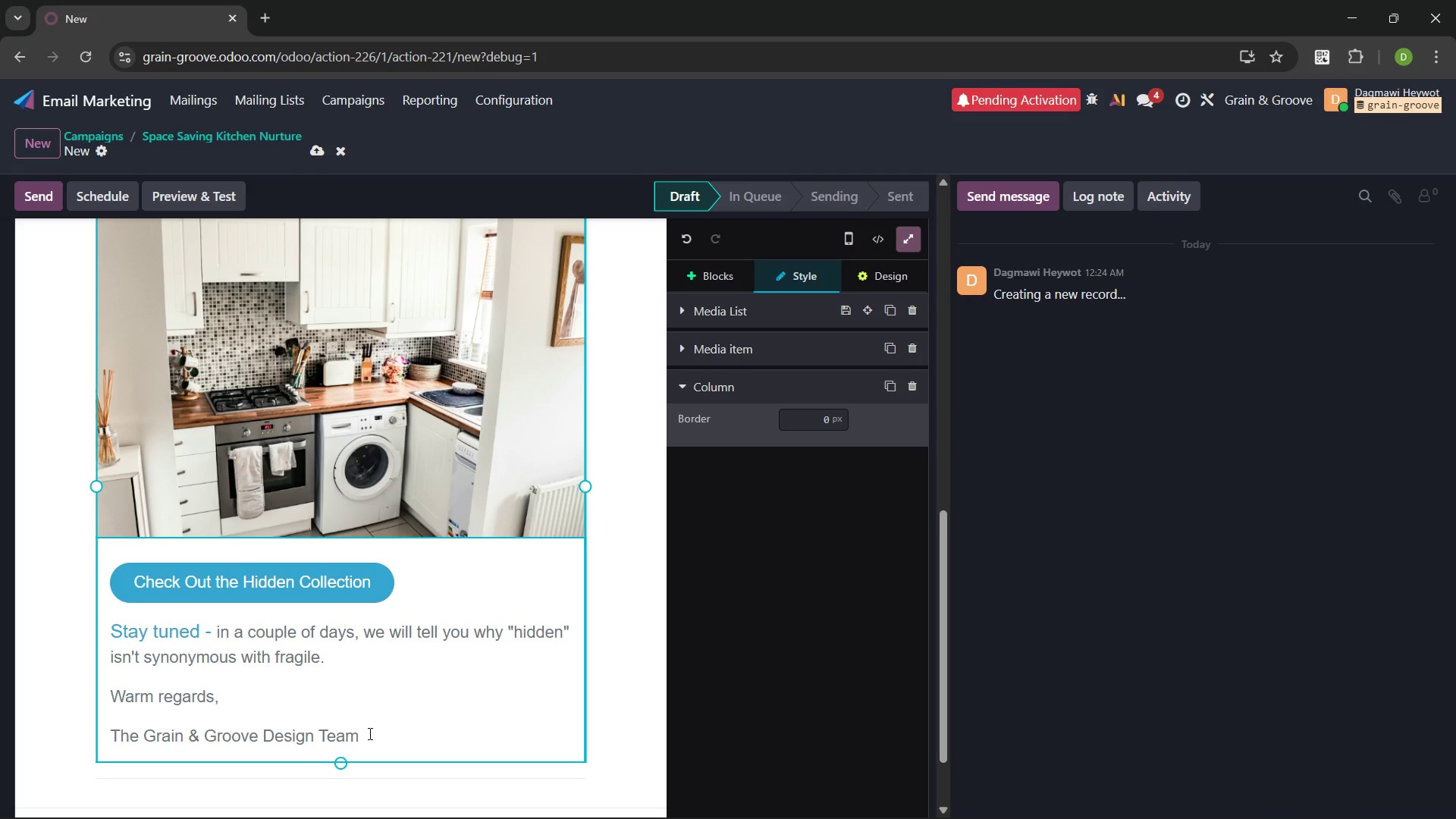 
left_click([620, 515])
 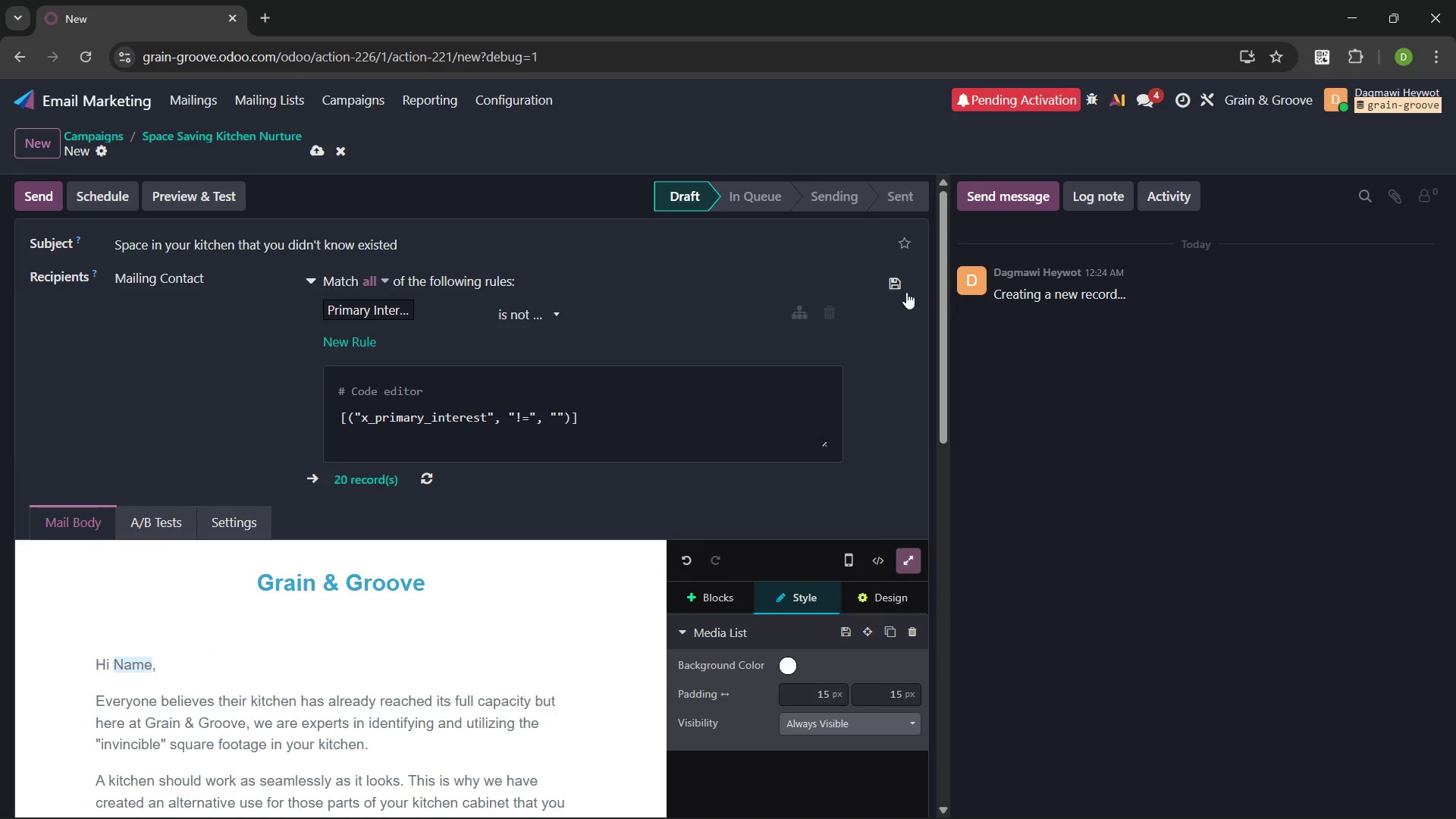 
left_click([900, 244])
 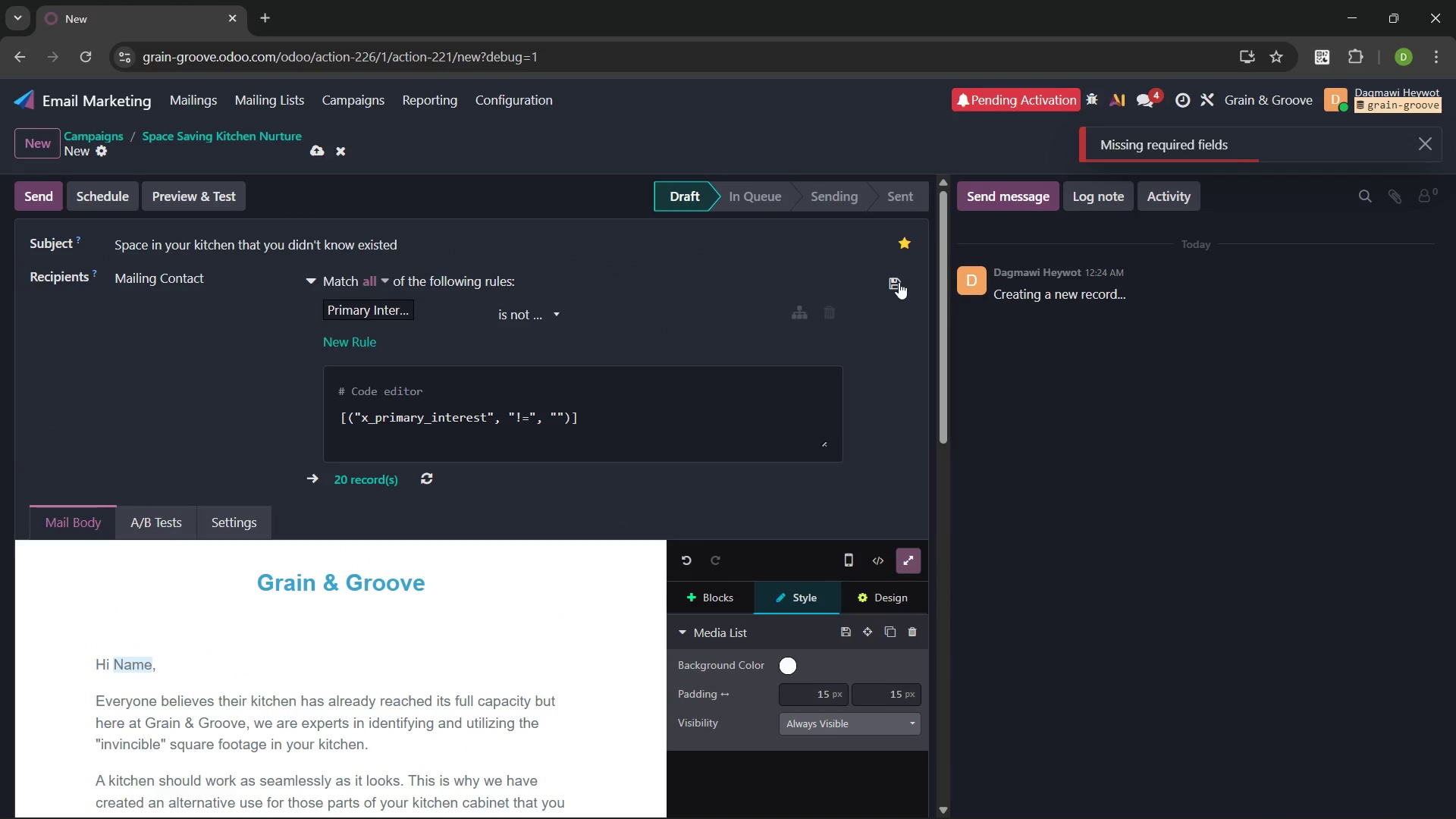 
mouse_move([872, 281])
 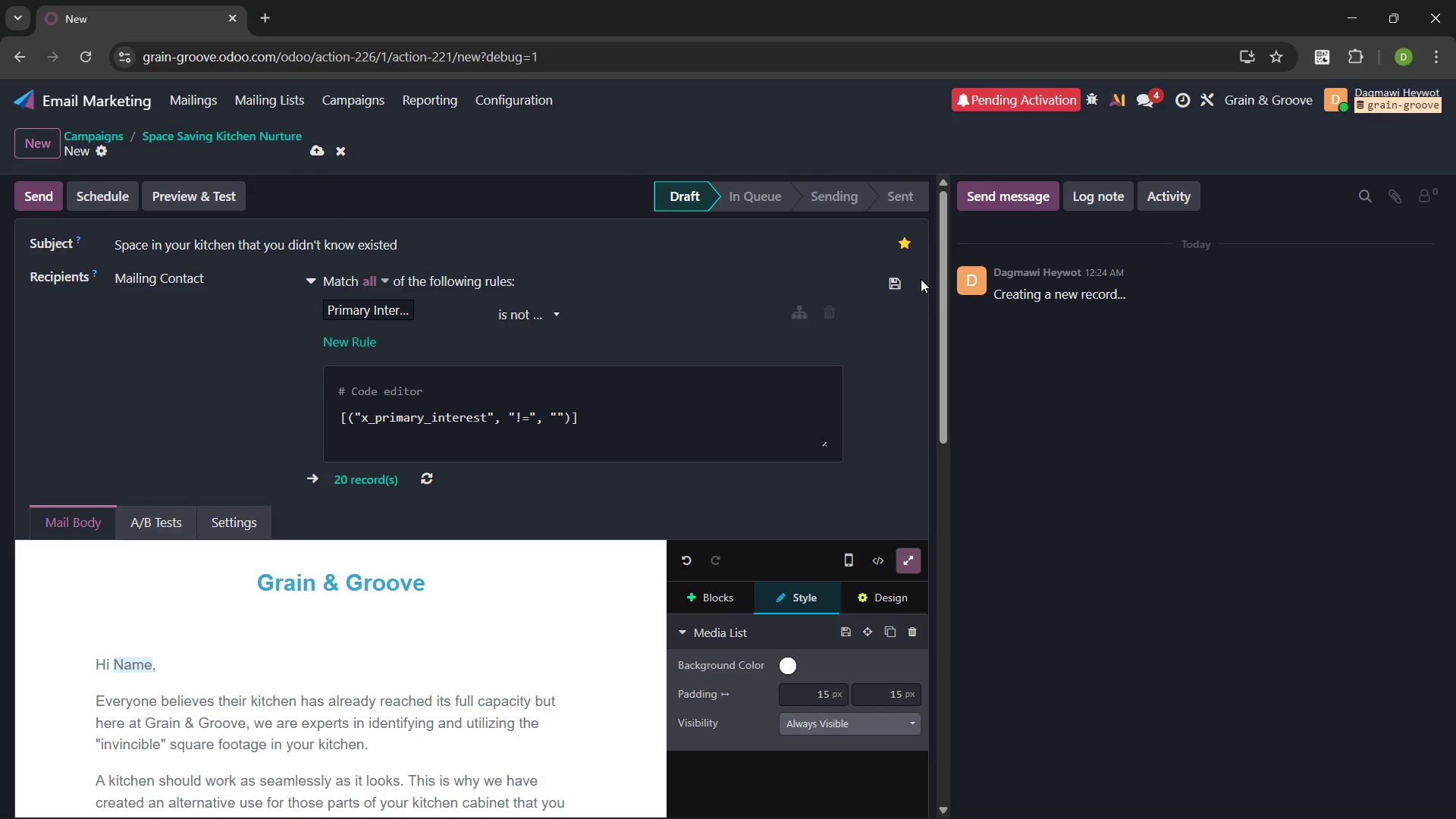 
mouse_move([901, 277])
 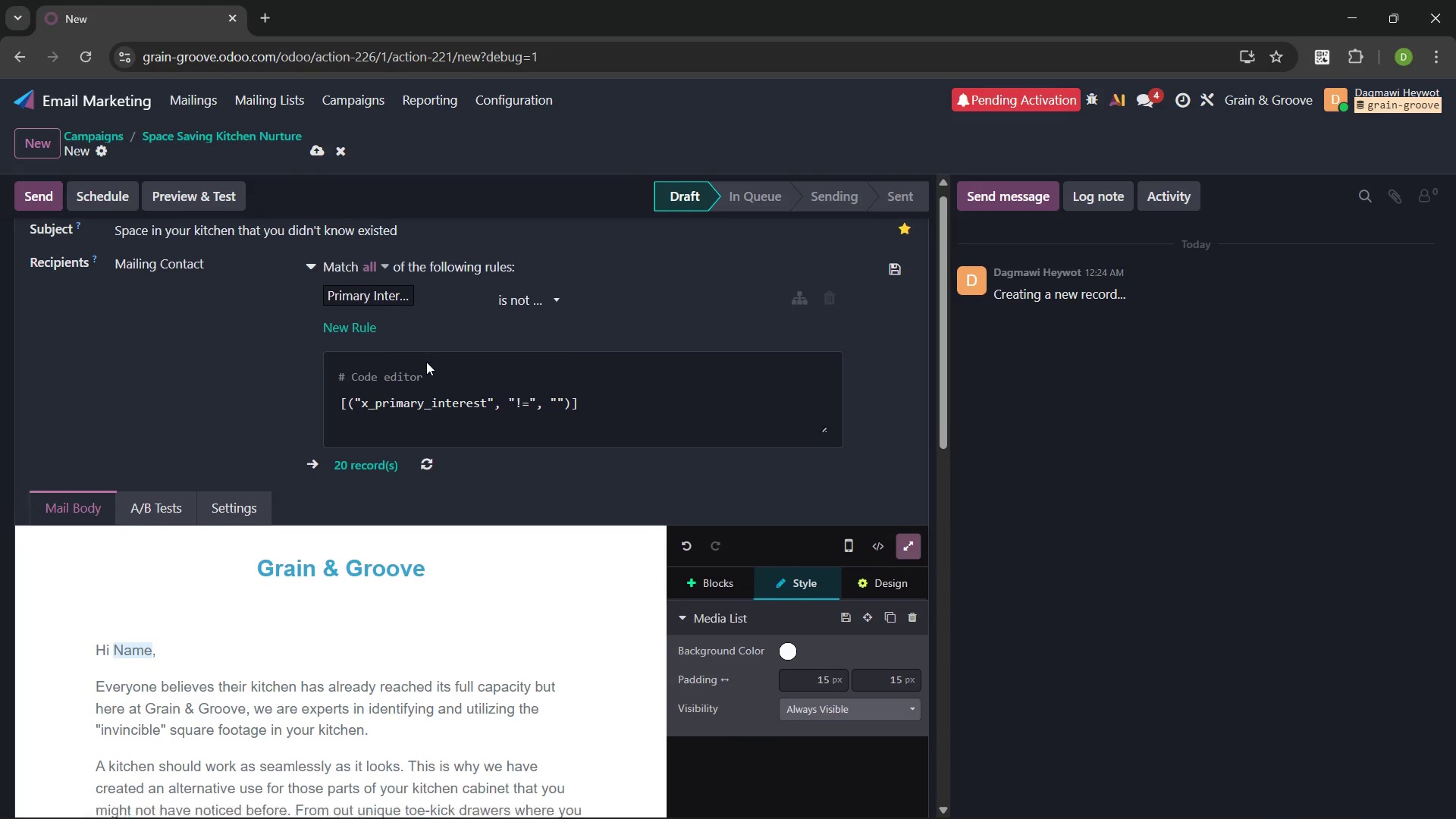 
mouse_move([180, 191])
 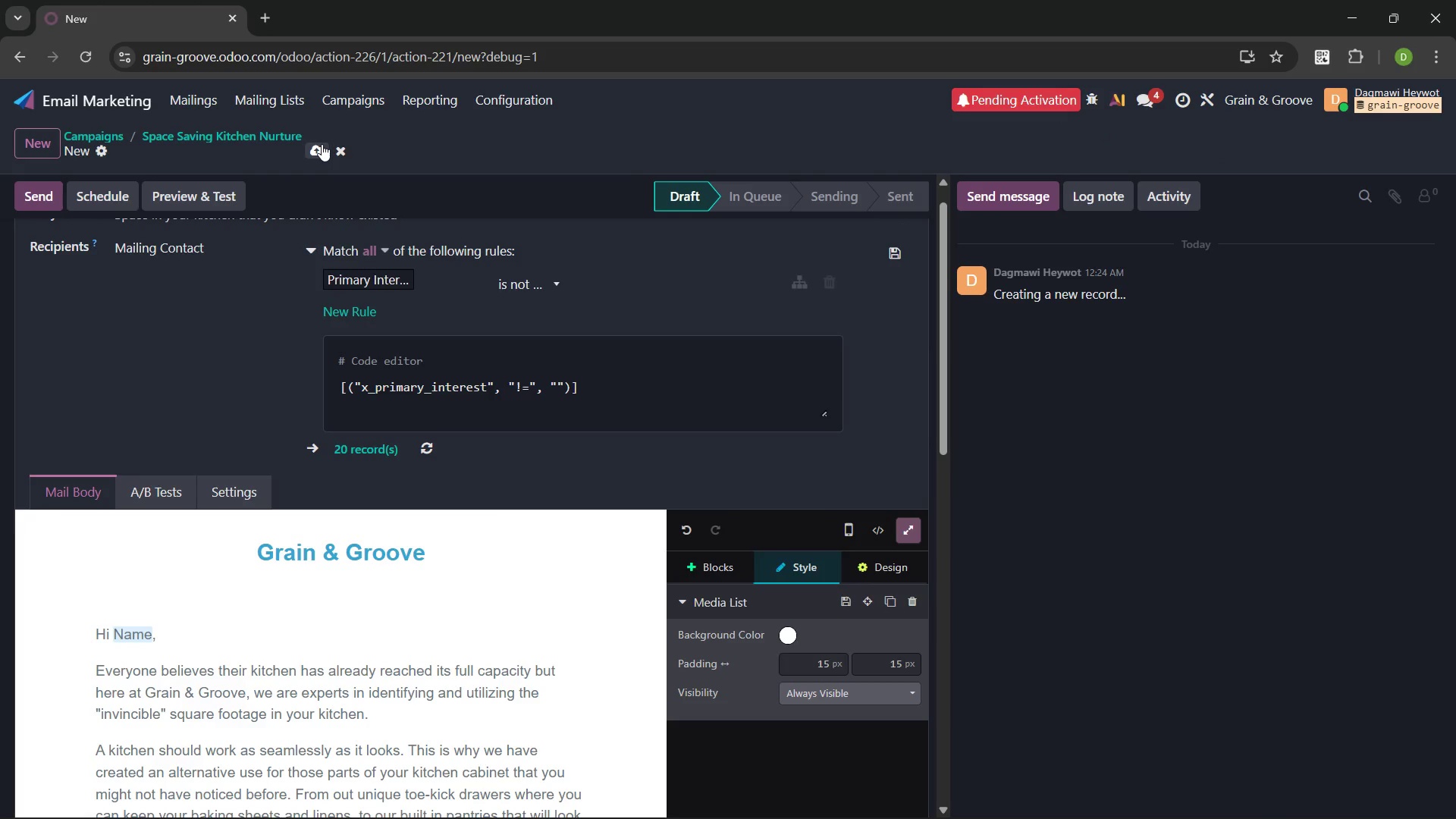 
left_click([322, 144])
 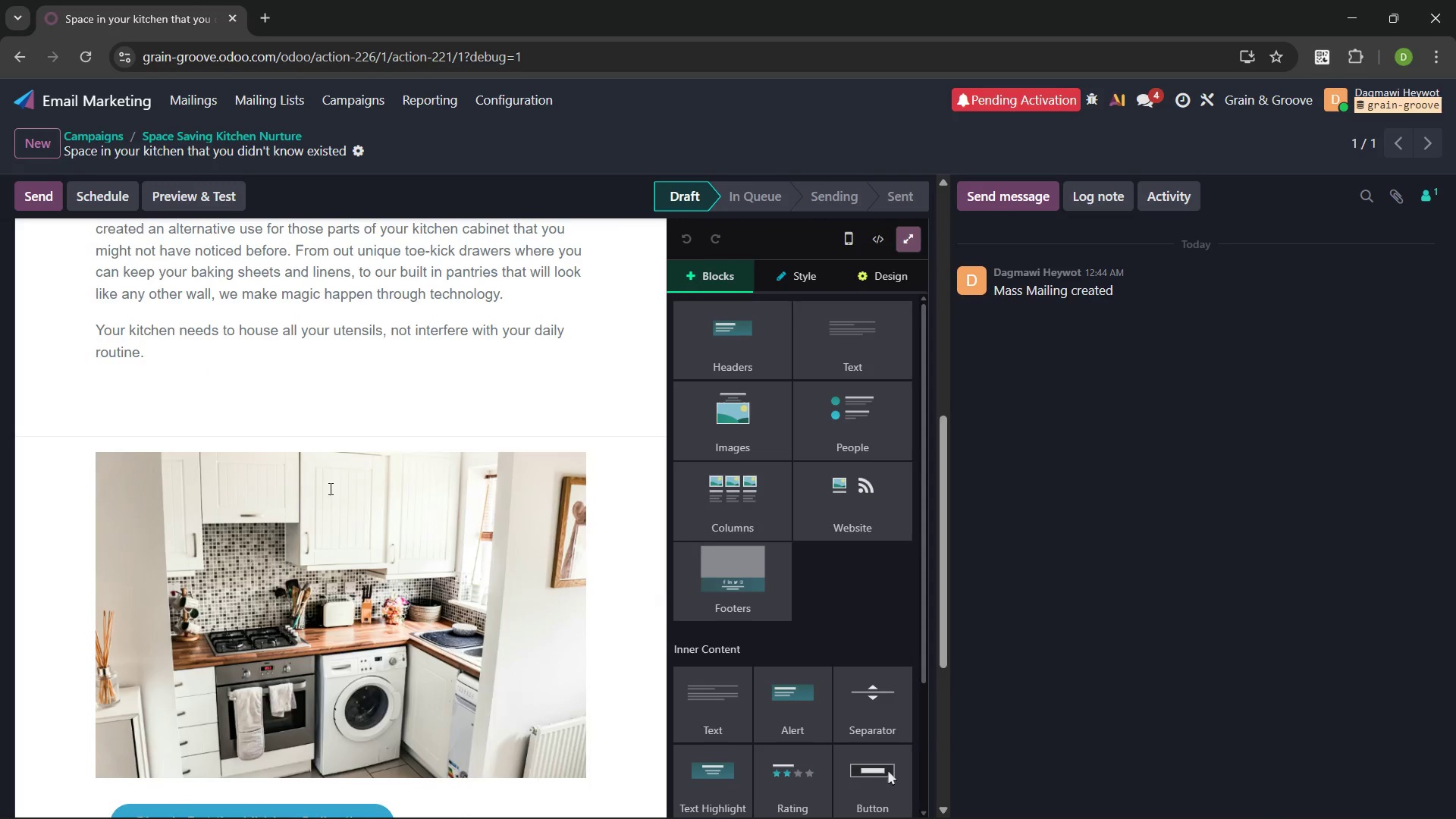 
wait(11.16)
 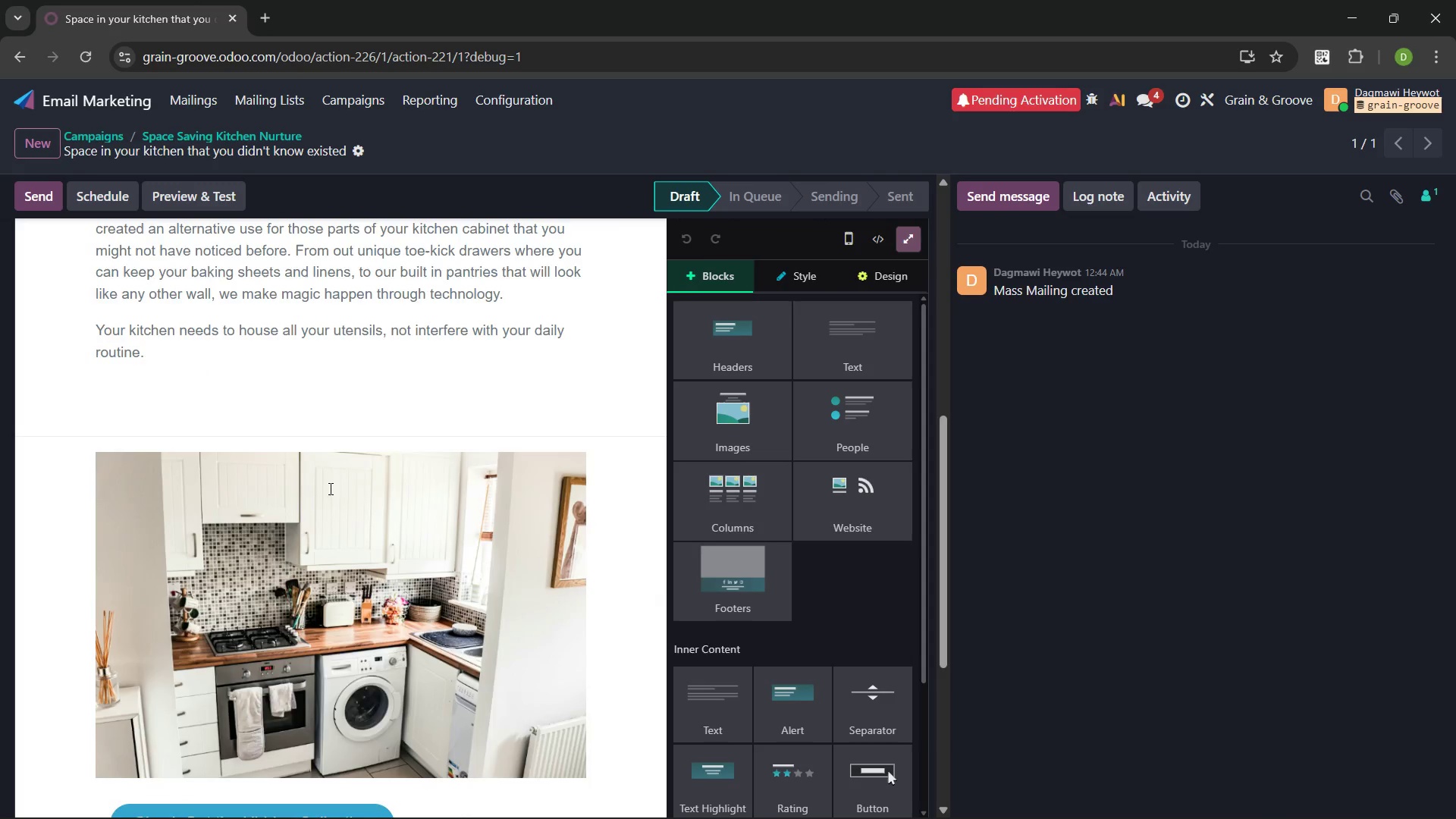 
left_click([440, 535])
 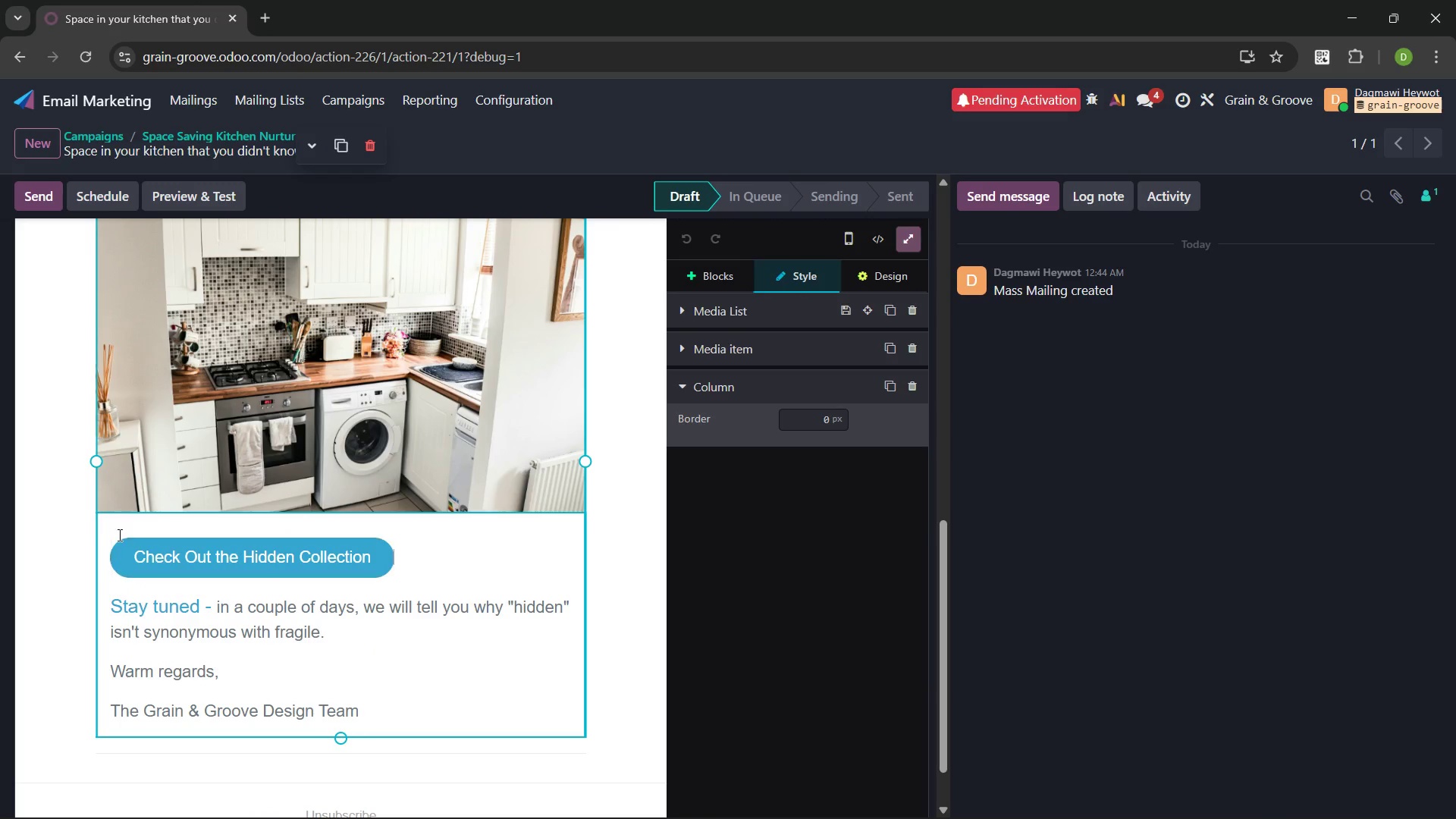 
left_click([117, 520])
 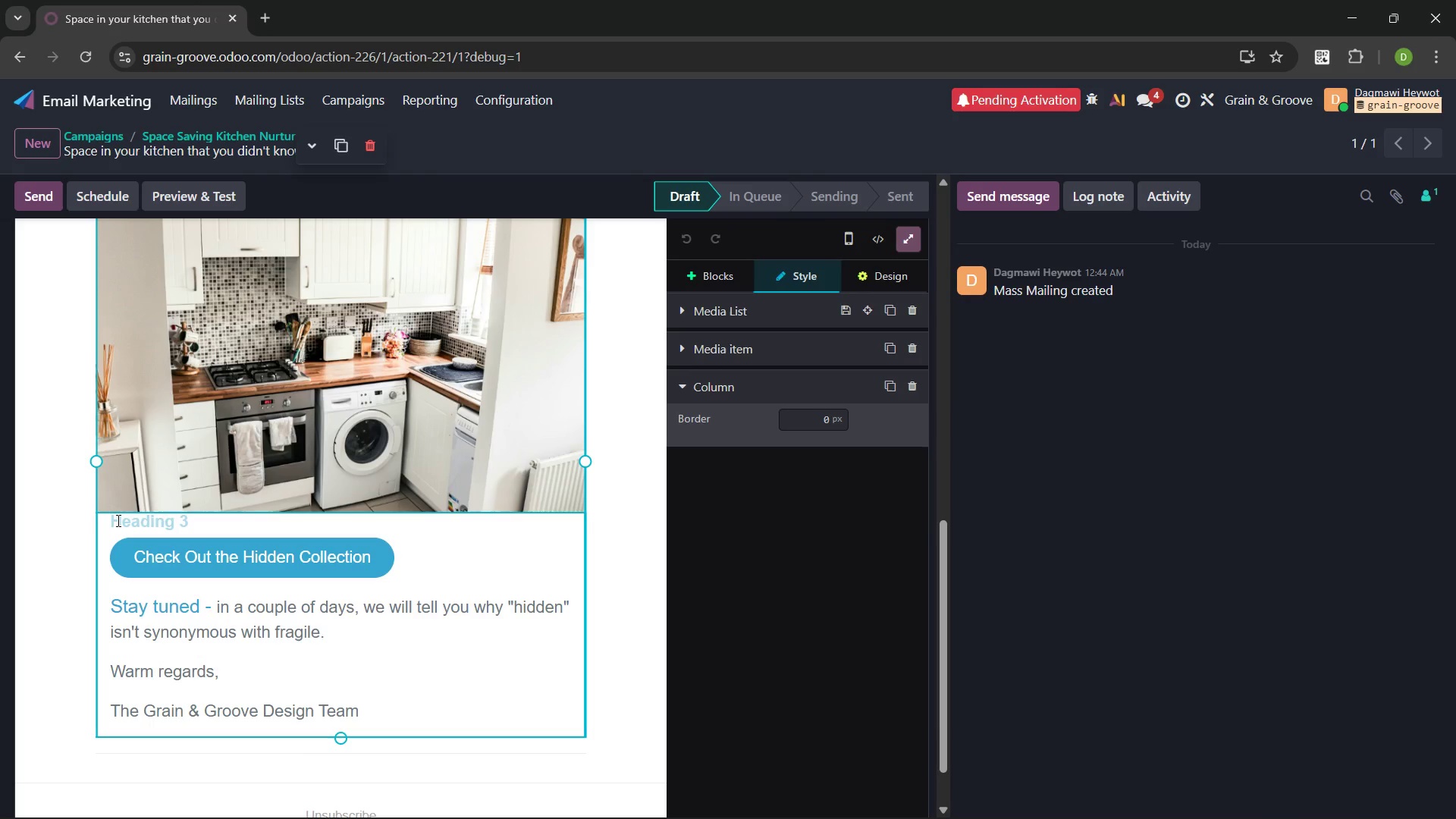 
key(Enter)
 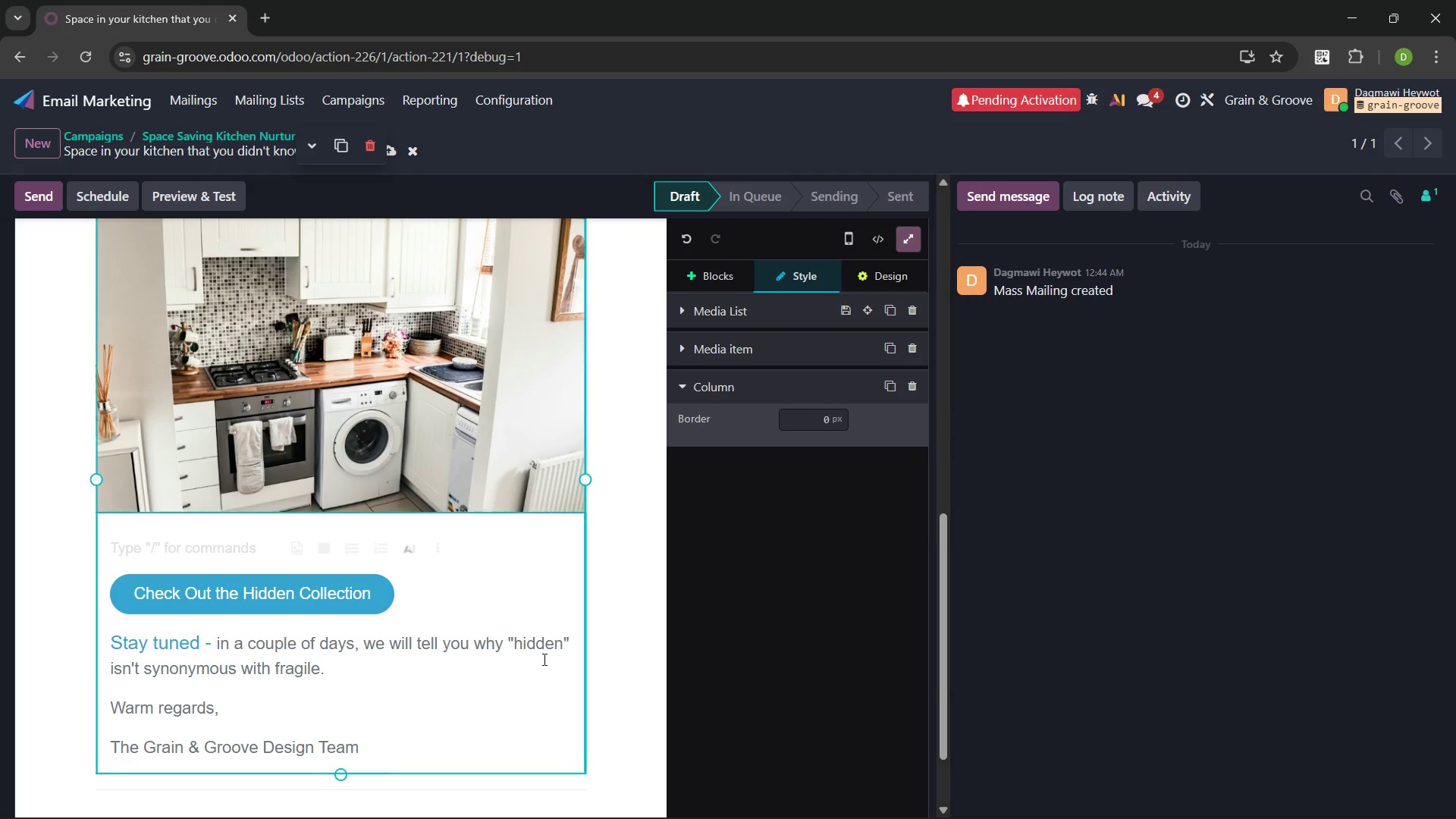 
left_click([626, 580])
 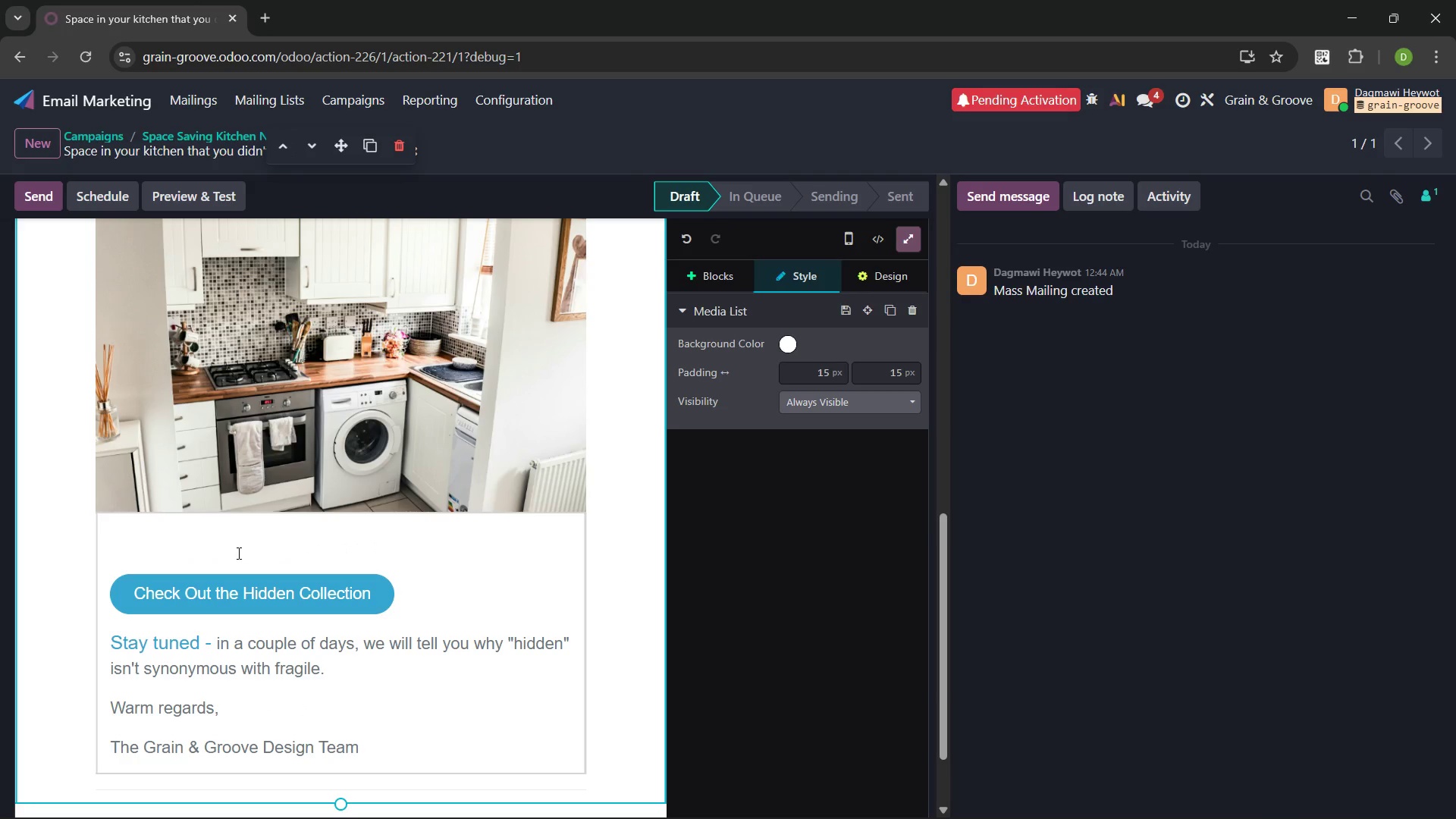 
left_click([183, 555])
 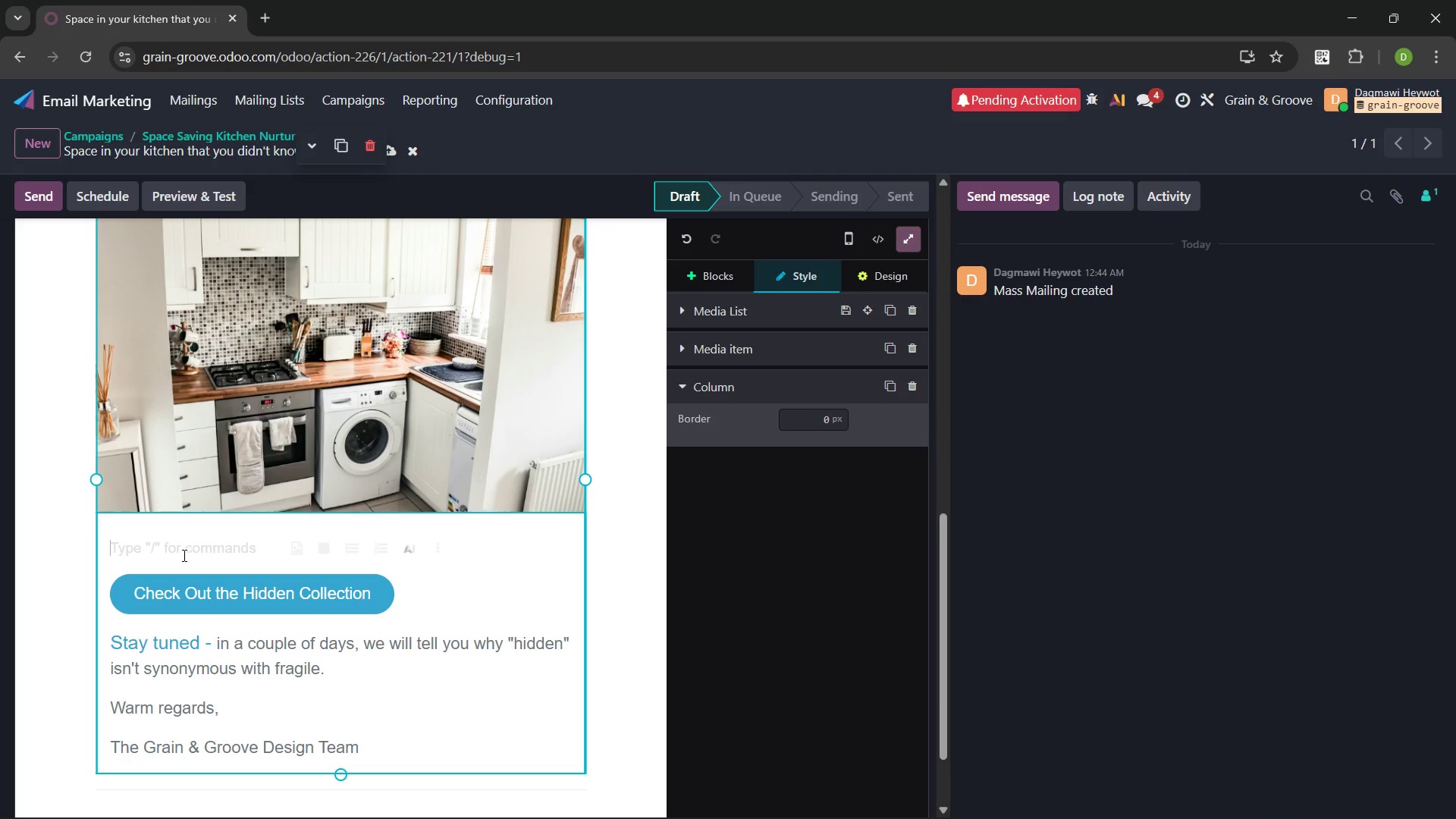 
key(Backspace)
 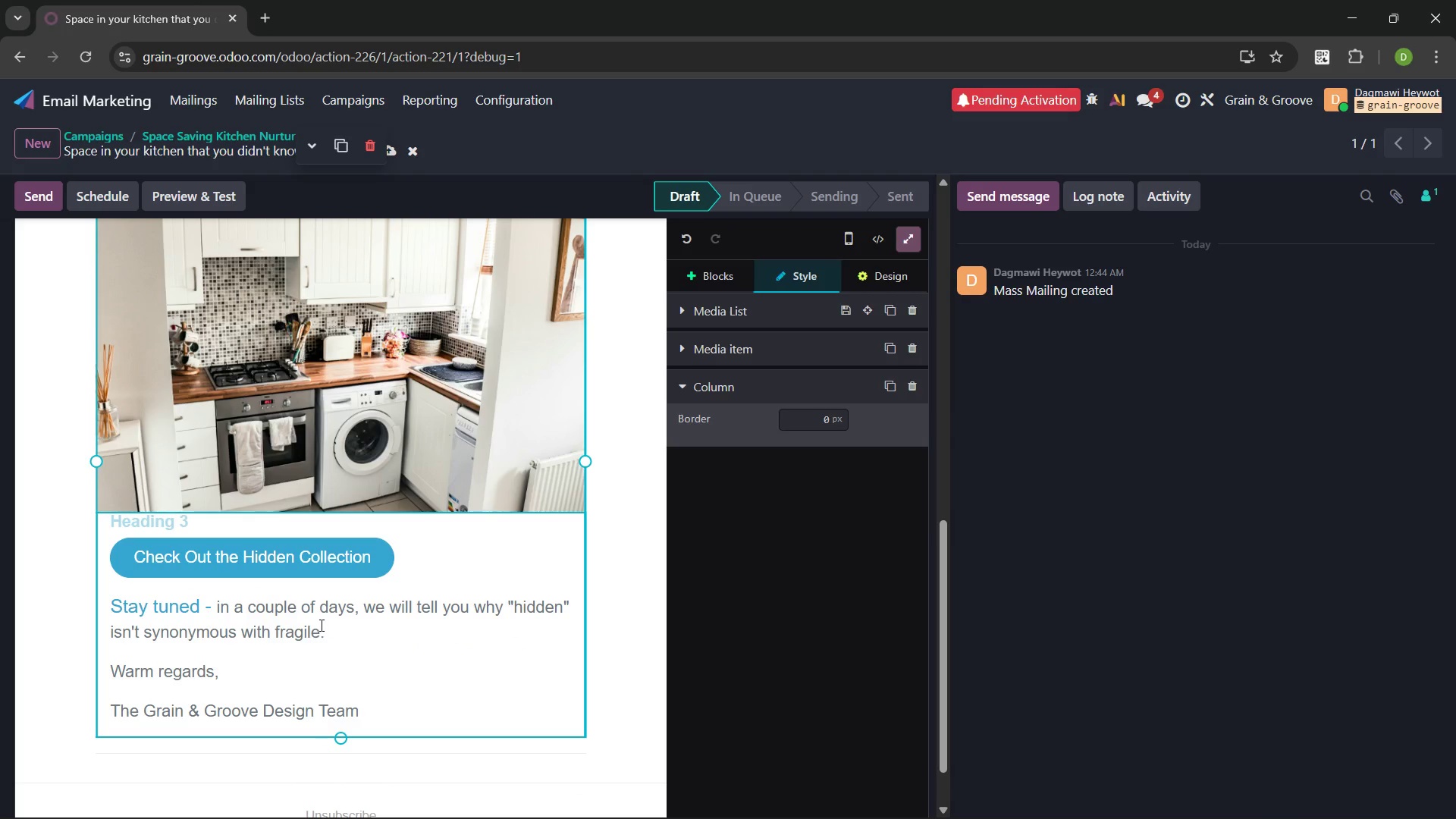 
left_click([293, 557])
 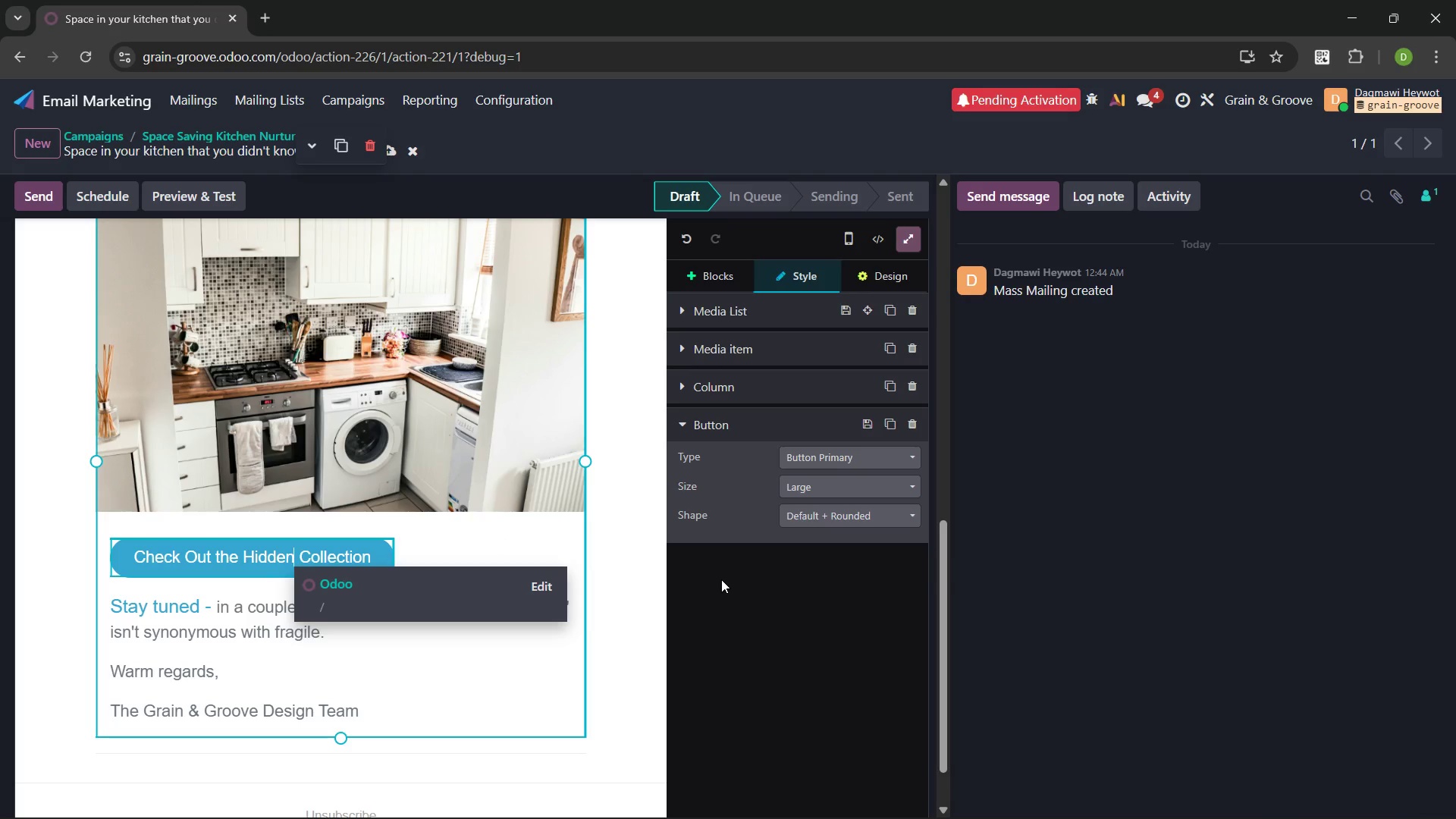 
left_click([610, 453])
 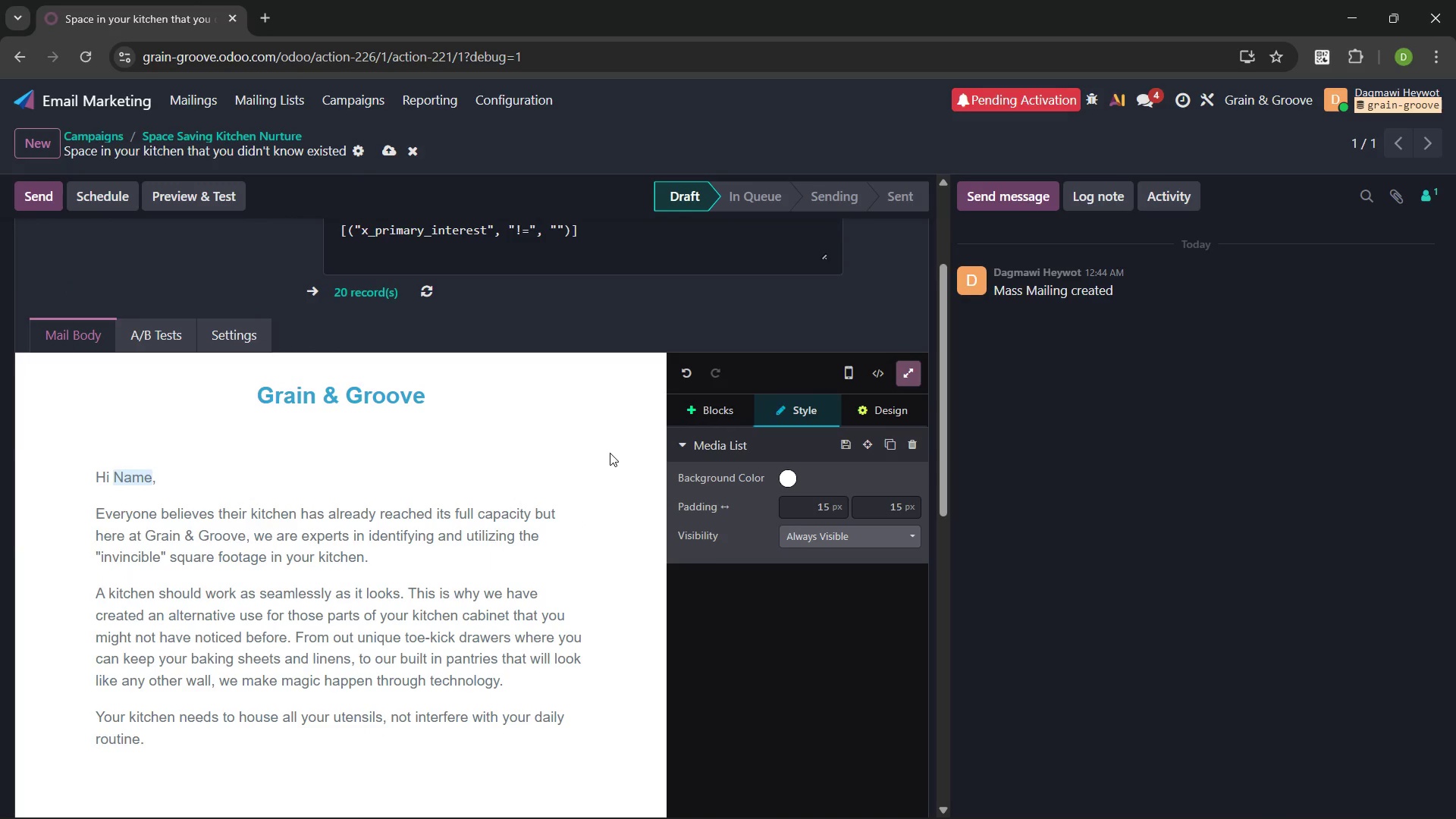 
wait(7.69)
 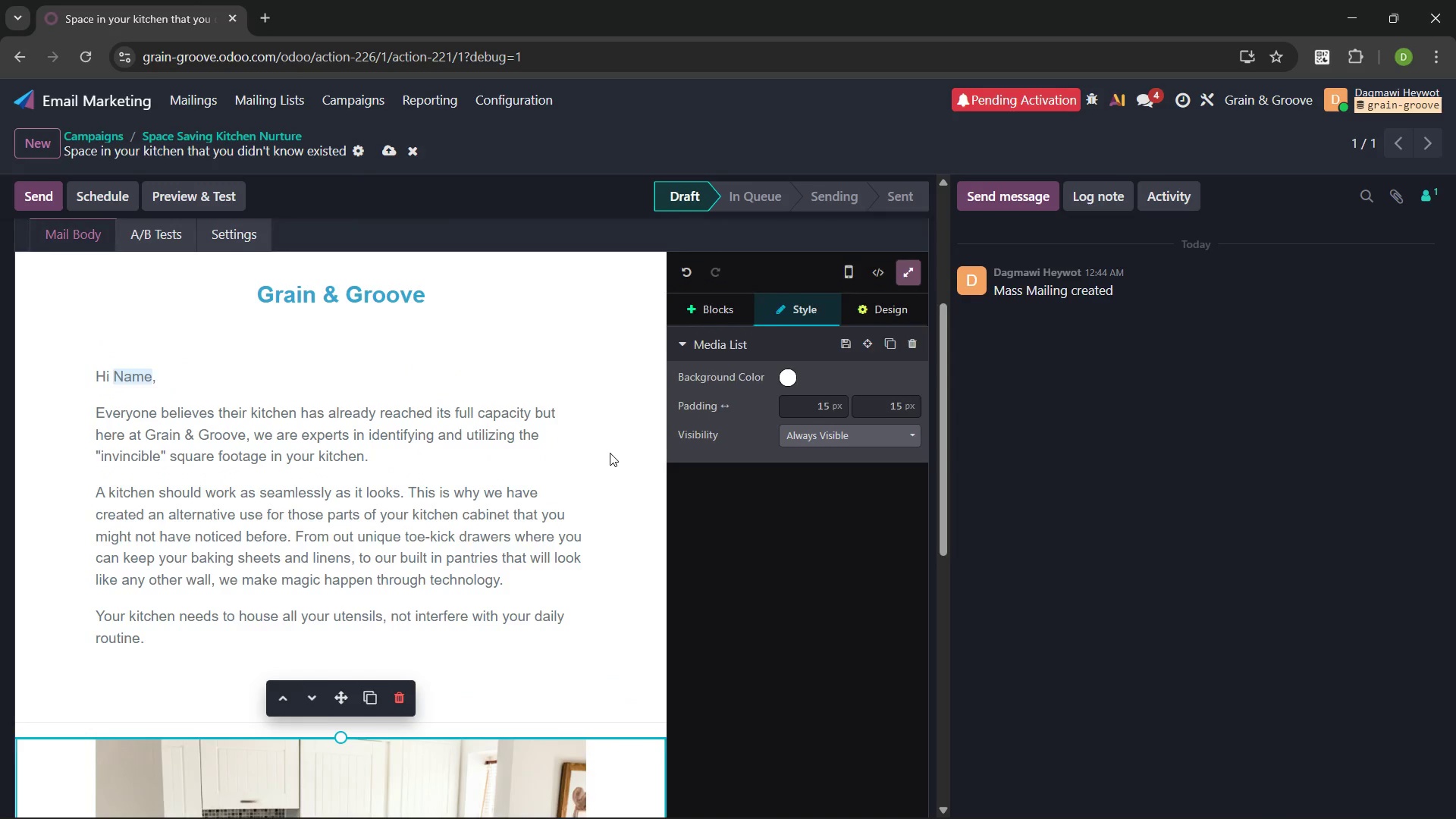 
left_click([915, 202])
 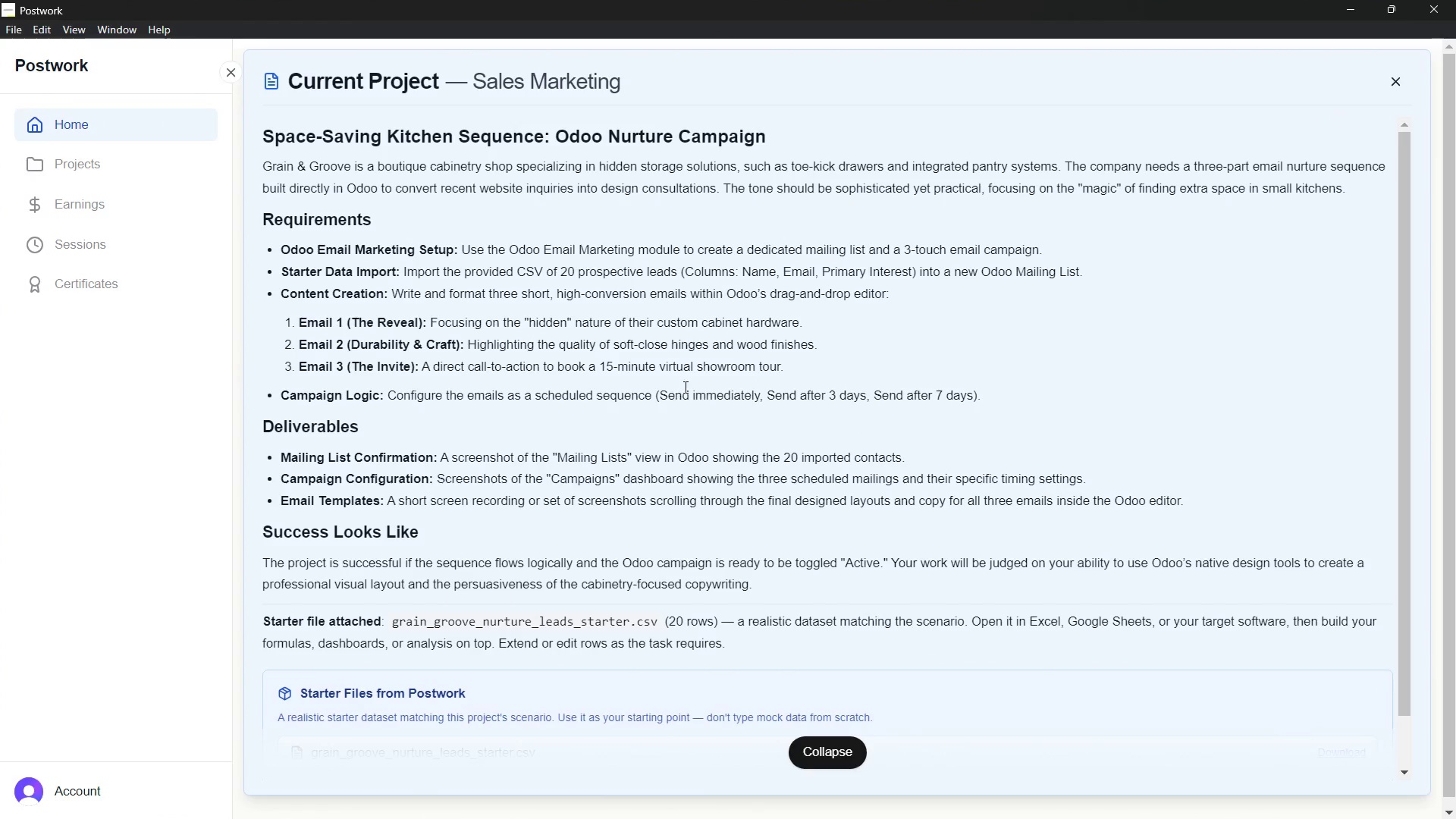 
wait(10.3)
 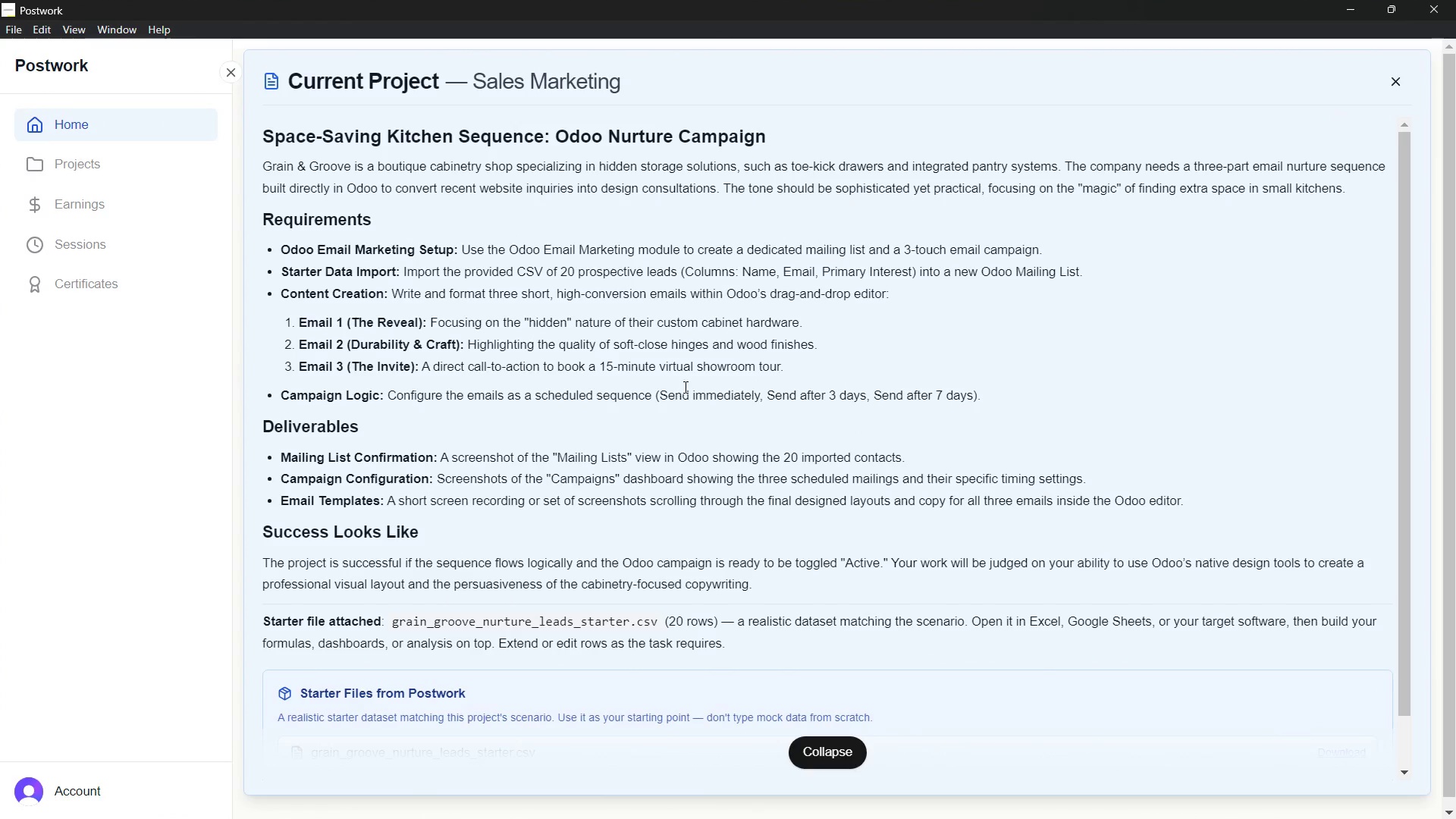 
left_click([815, 202])
 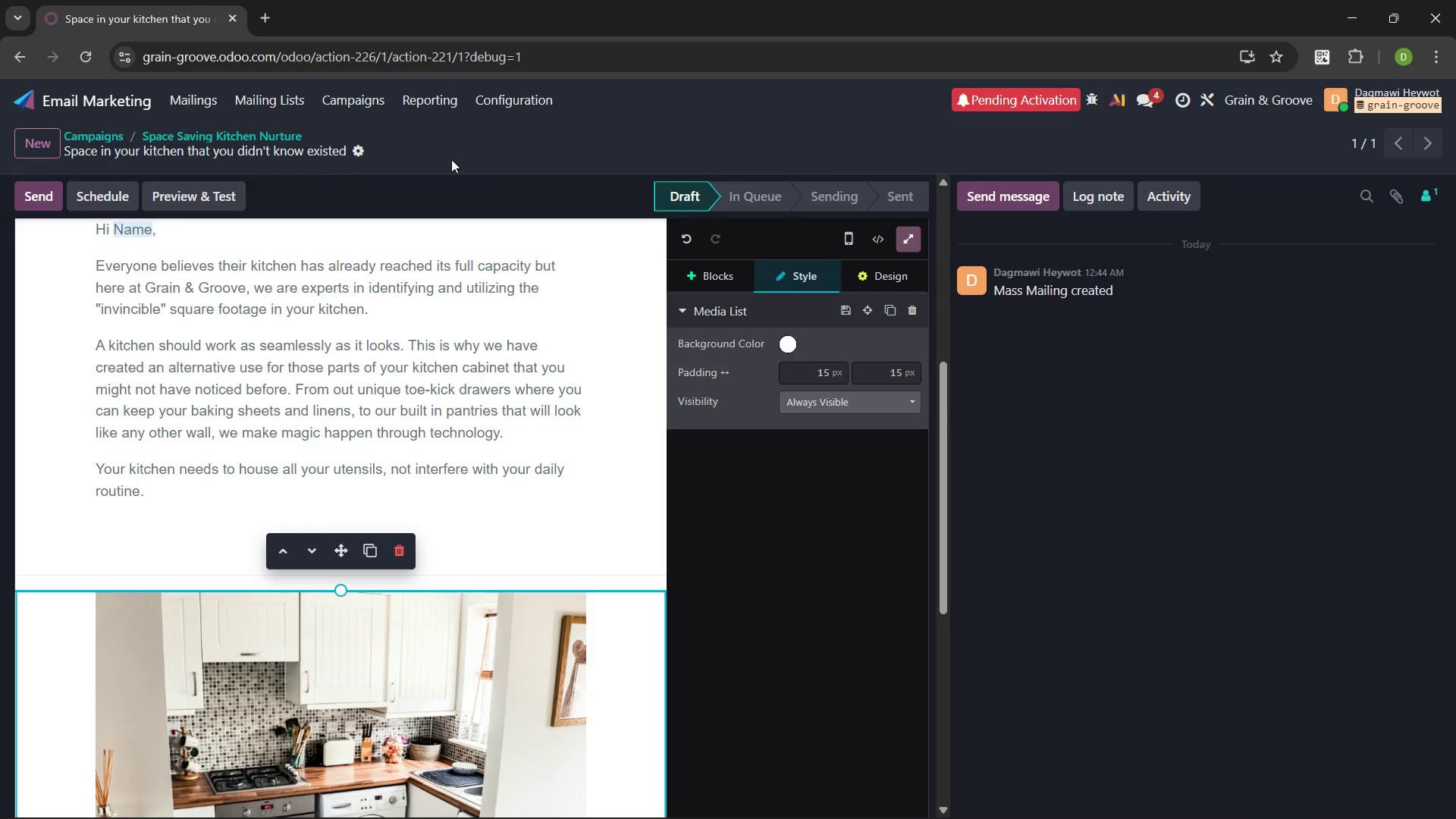 
left_click([536, 209])
 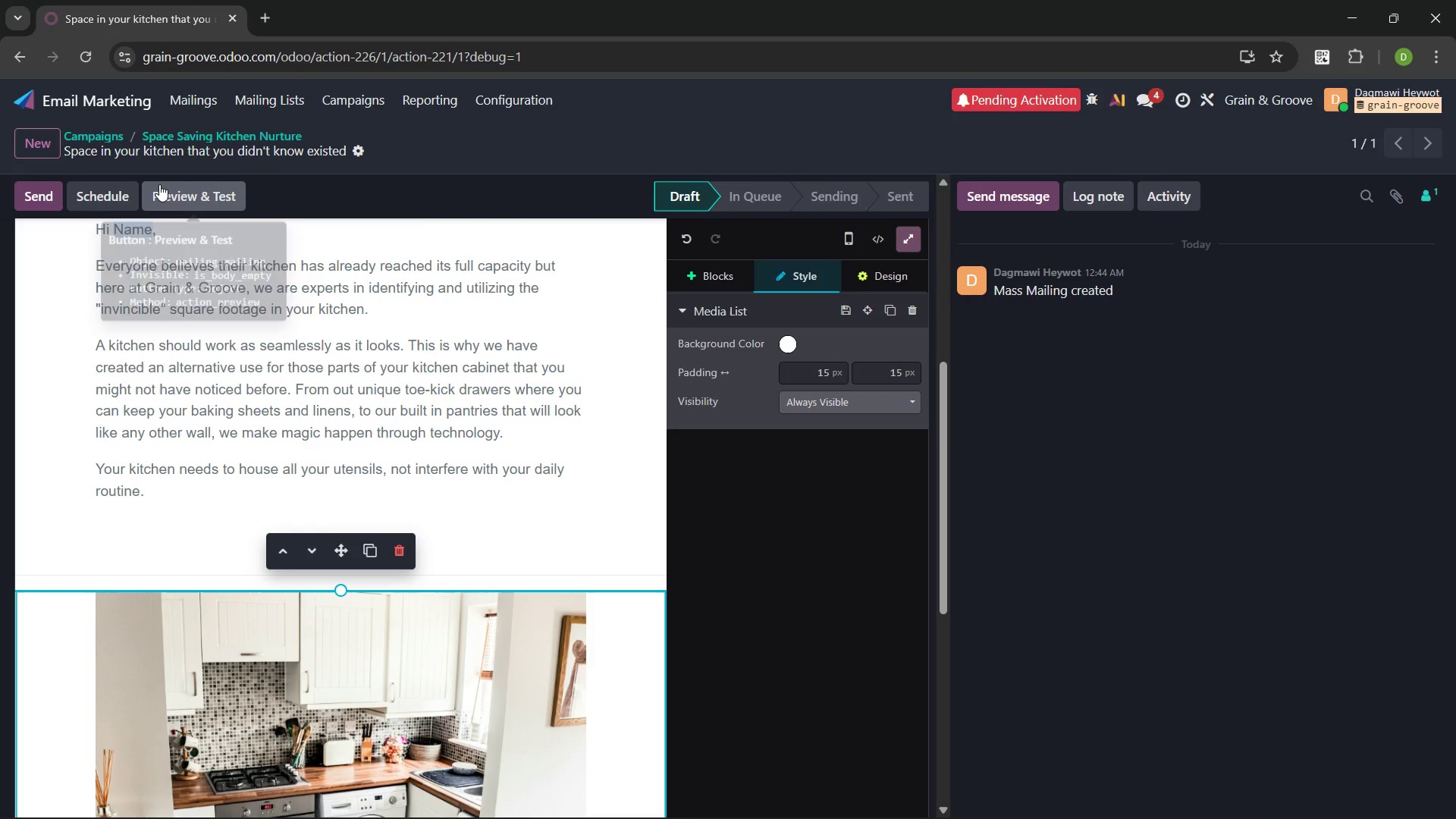 
left_click([121, 184])
 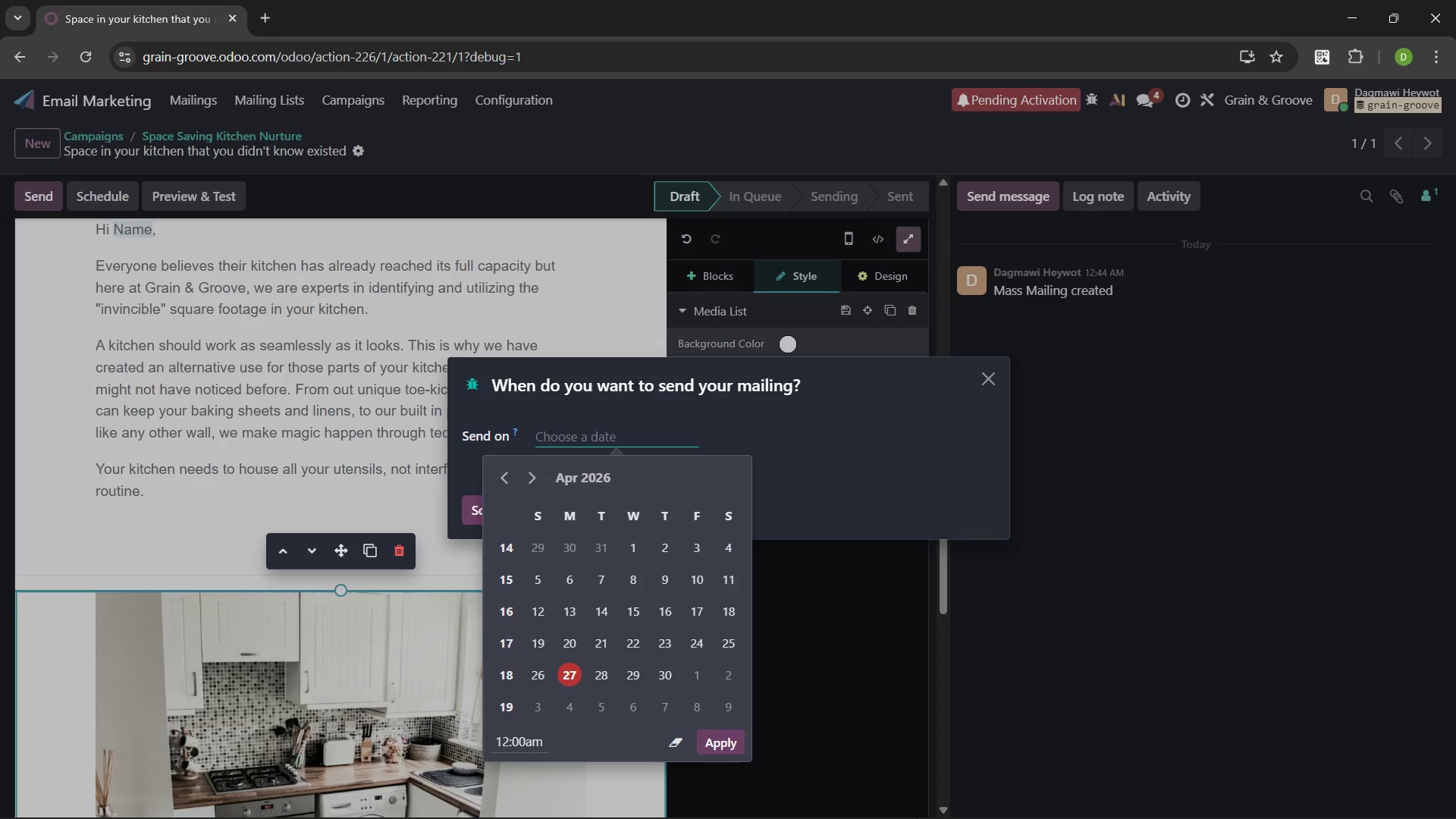 
wait(5.97)
 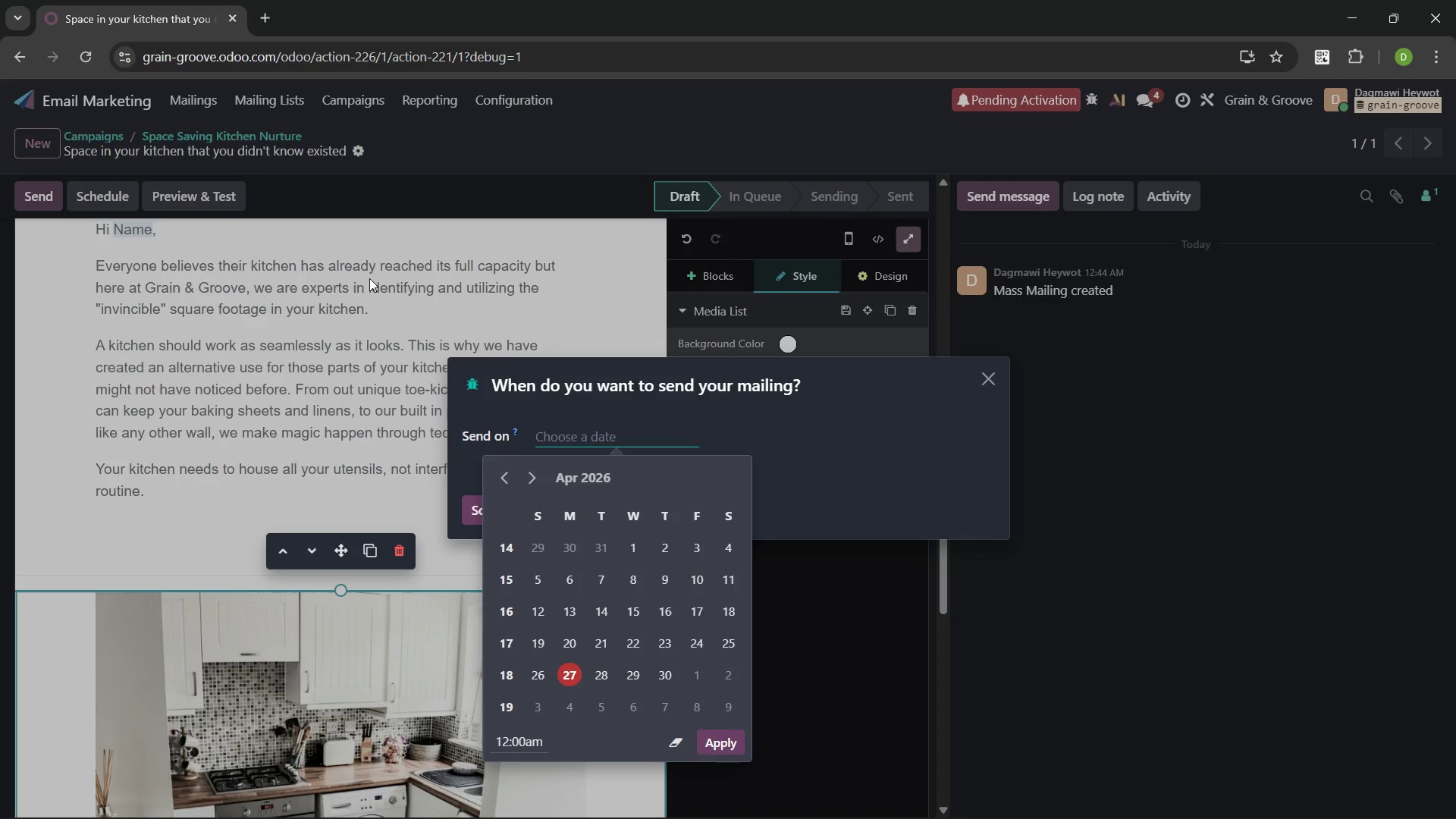 
left_click([829, 468])
 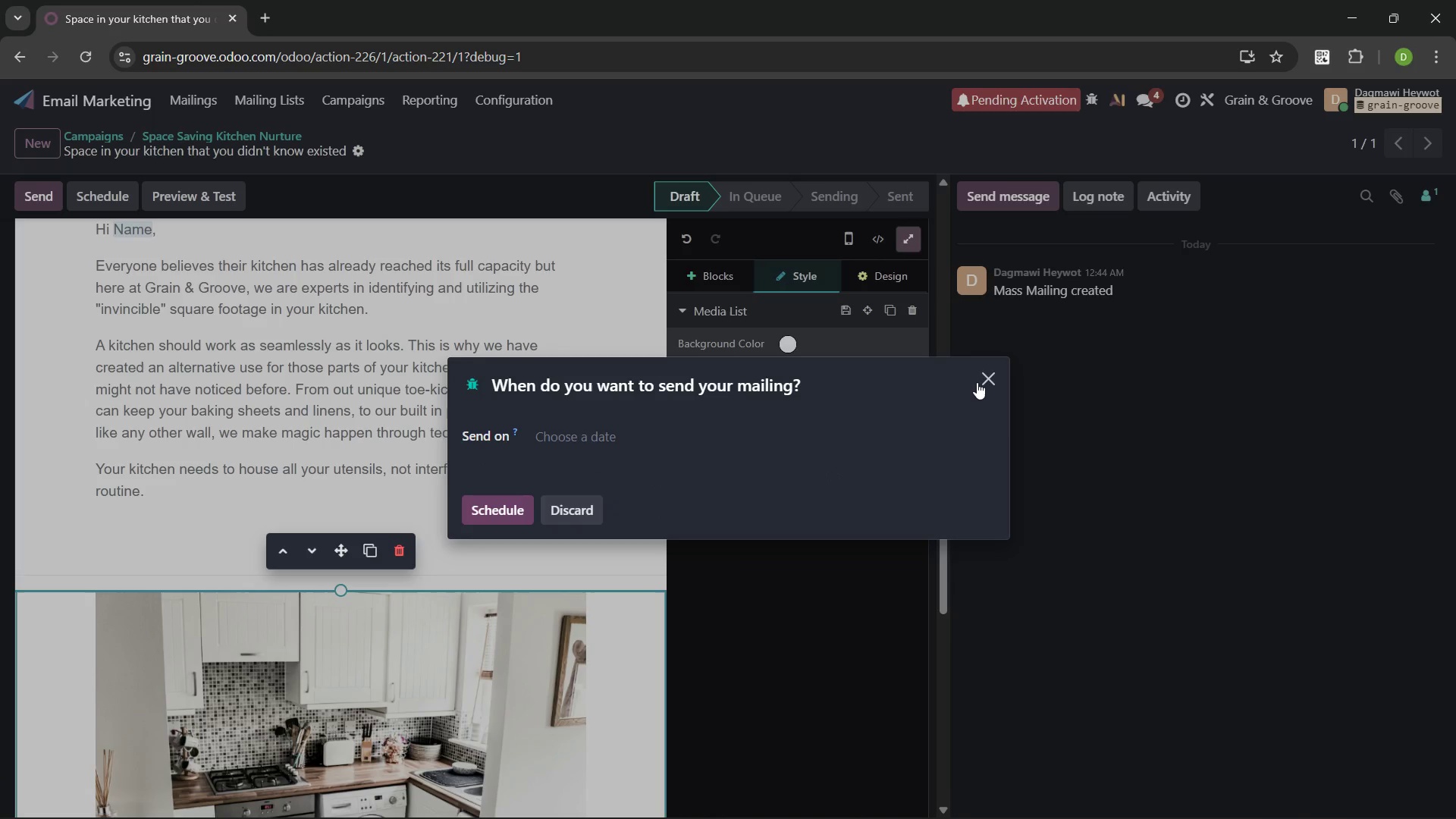 
left_click([980, 385])
 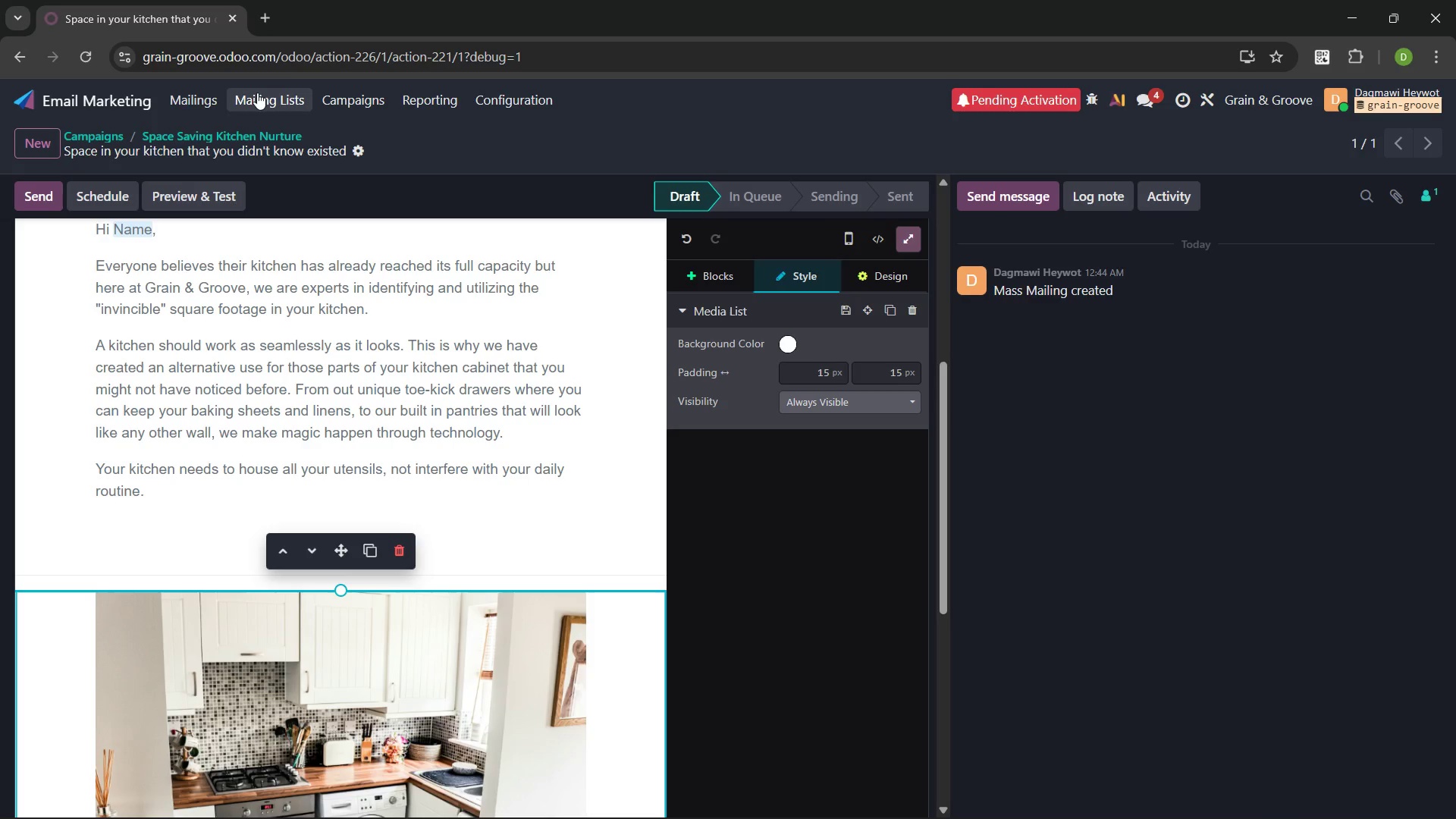 
left_click([104, 131])
 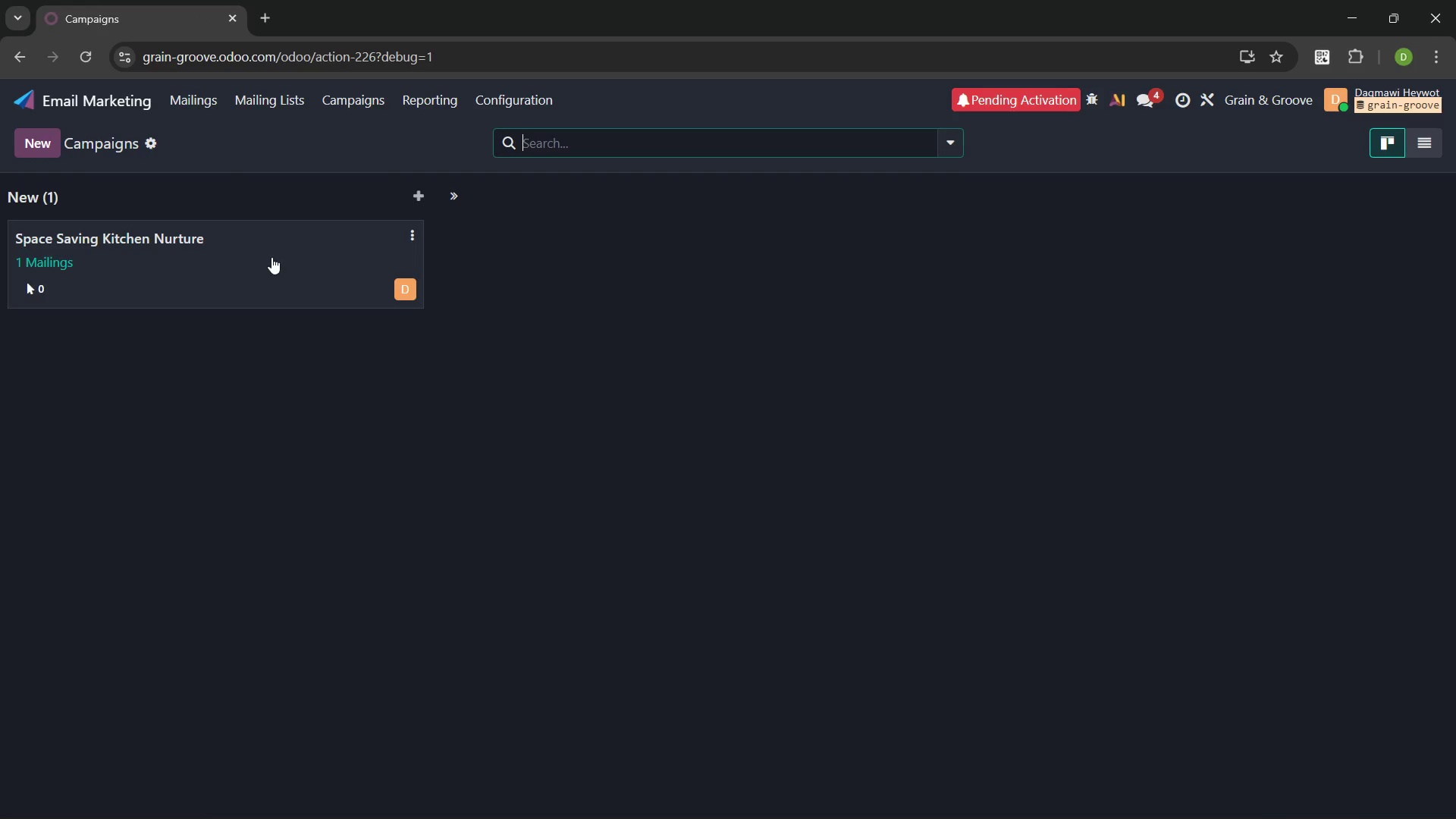 
left_click([164, 246])
 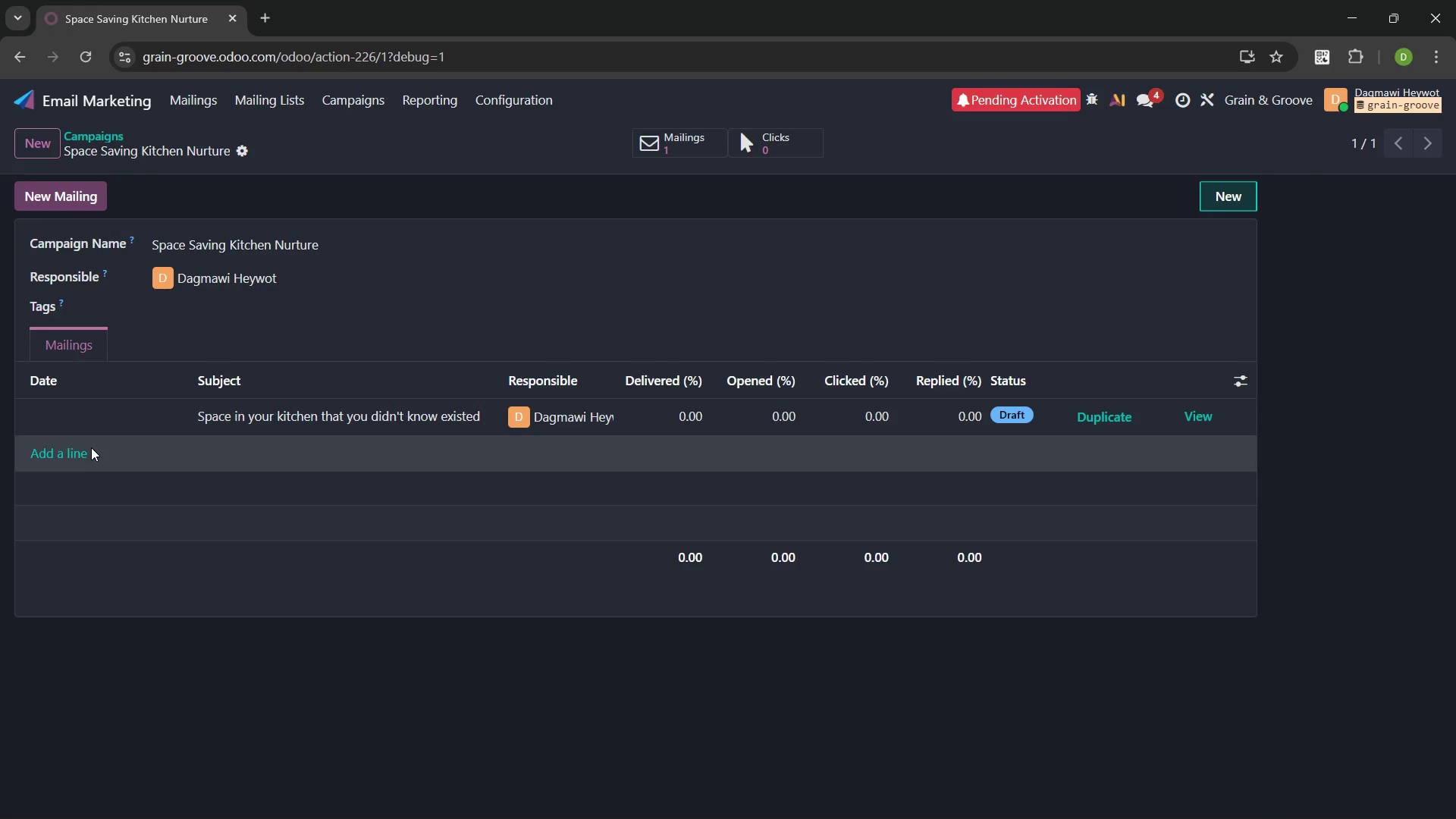 
wait(7.53)
 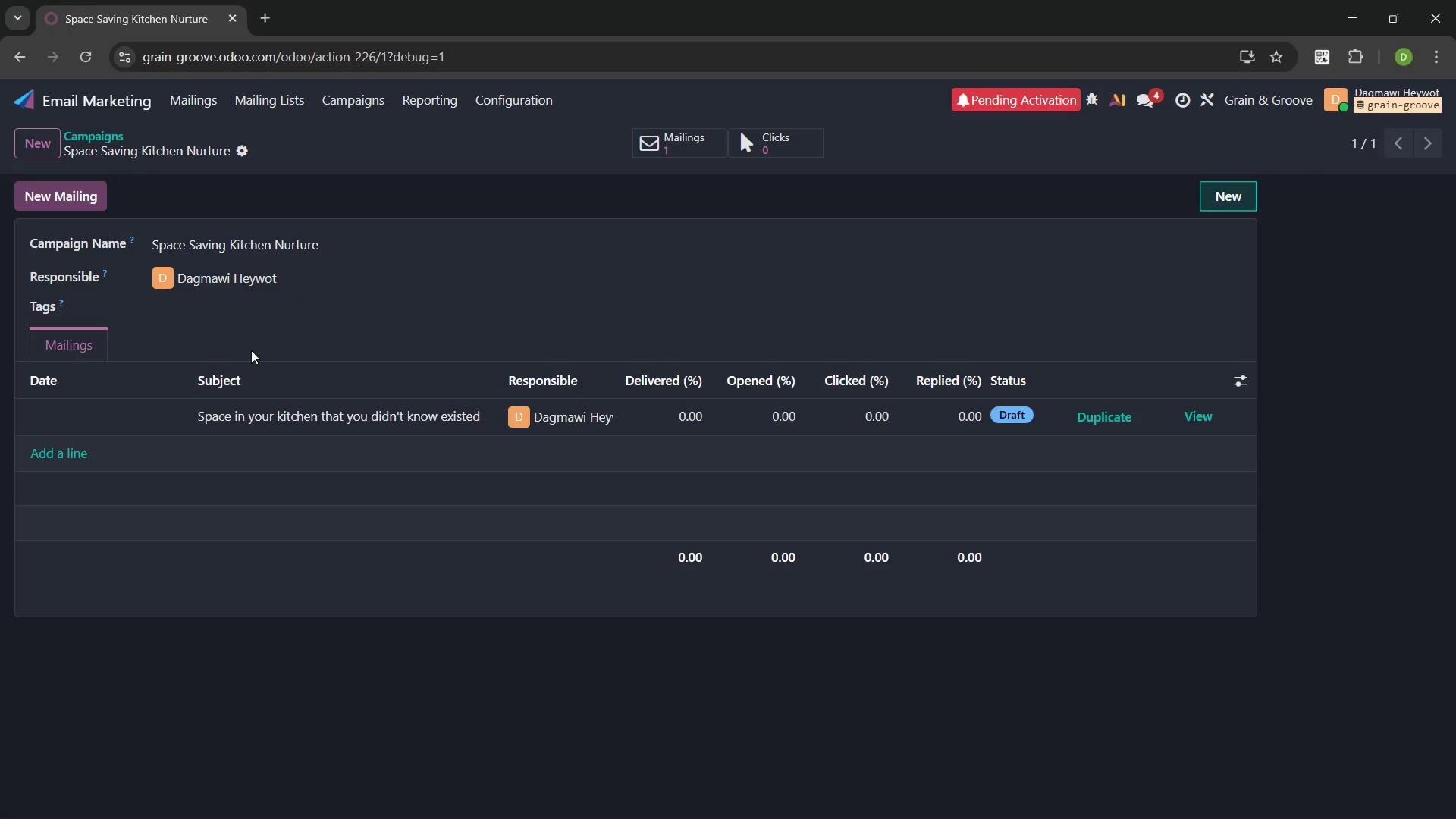 
left_click([55, 450])
 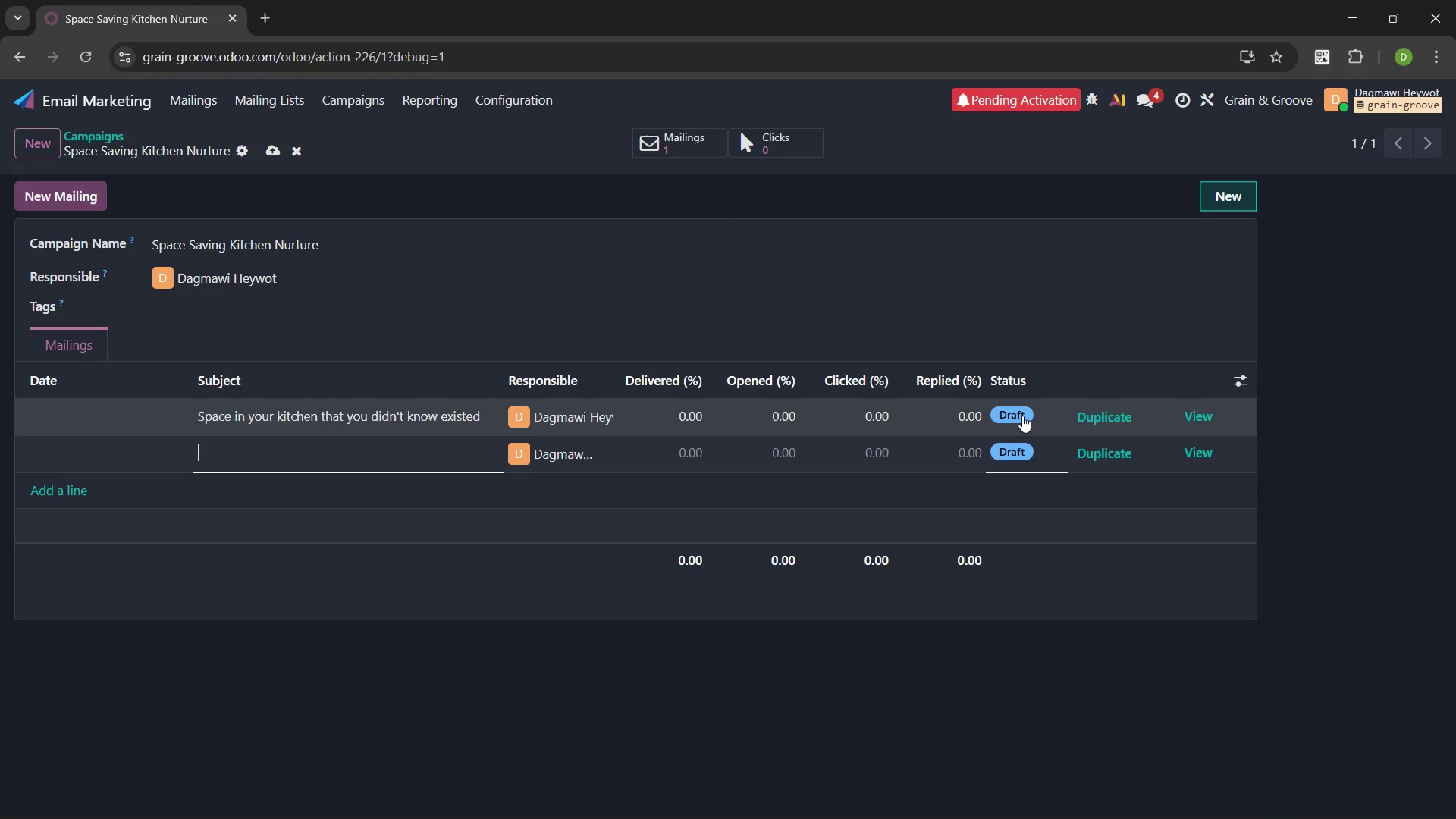 
wait(23.69)
 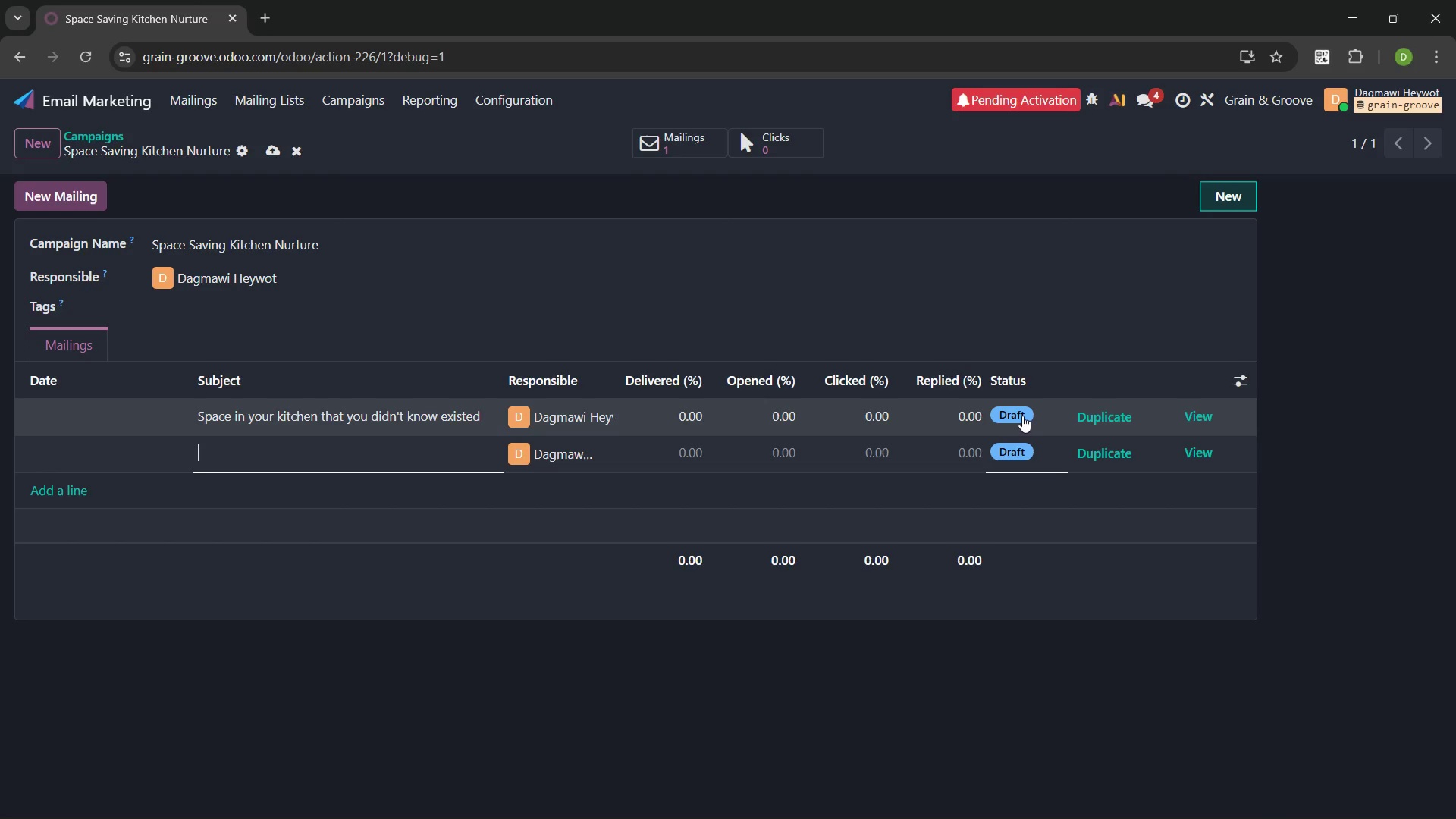 
left_click([979, 159])